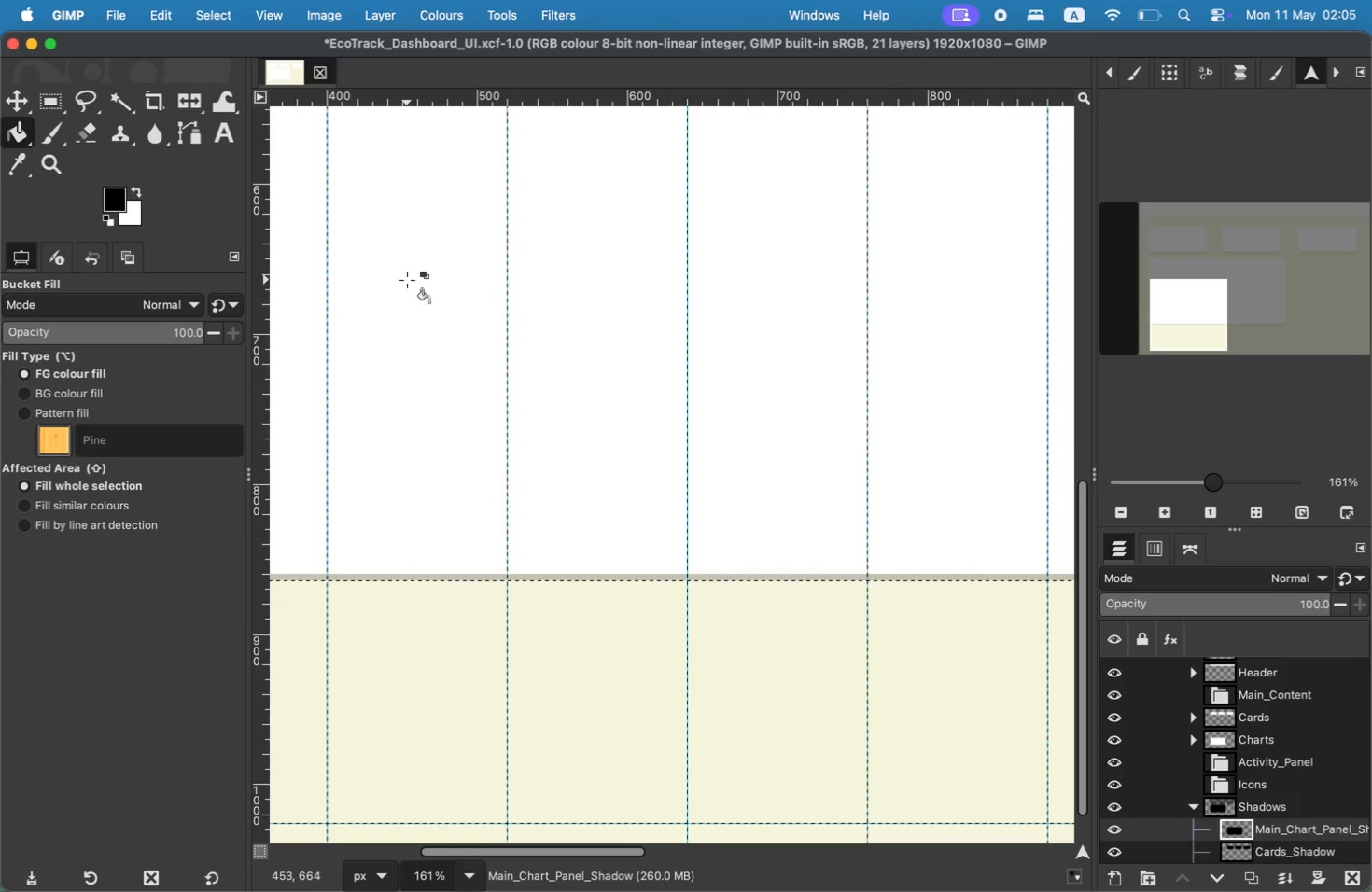 
left_click_drag(start_coordinate=[1247, 609], to_coordinate=[1218, 608])
 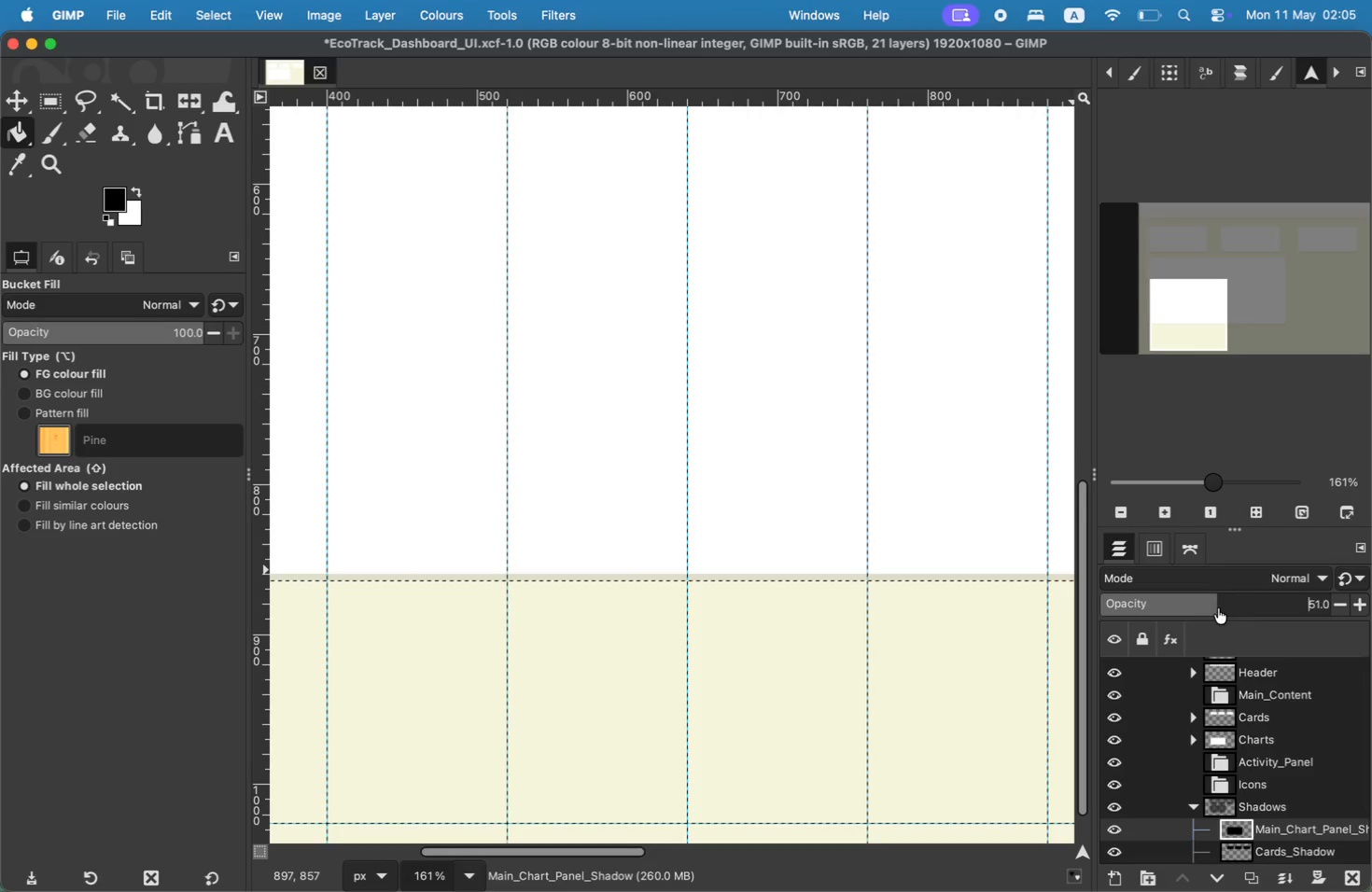 
left_click([1338, 604])
 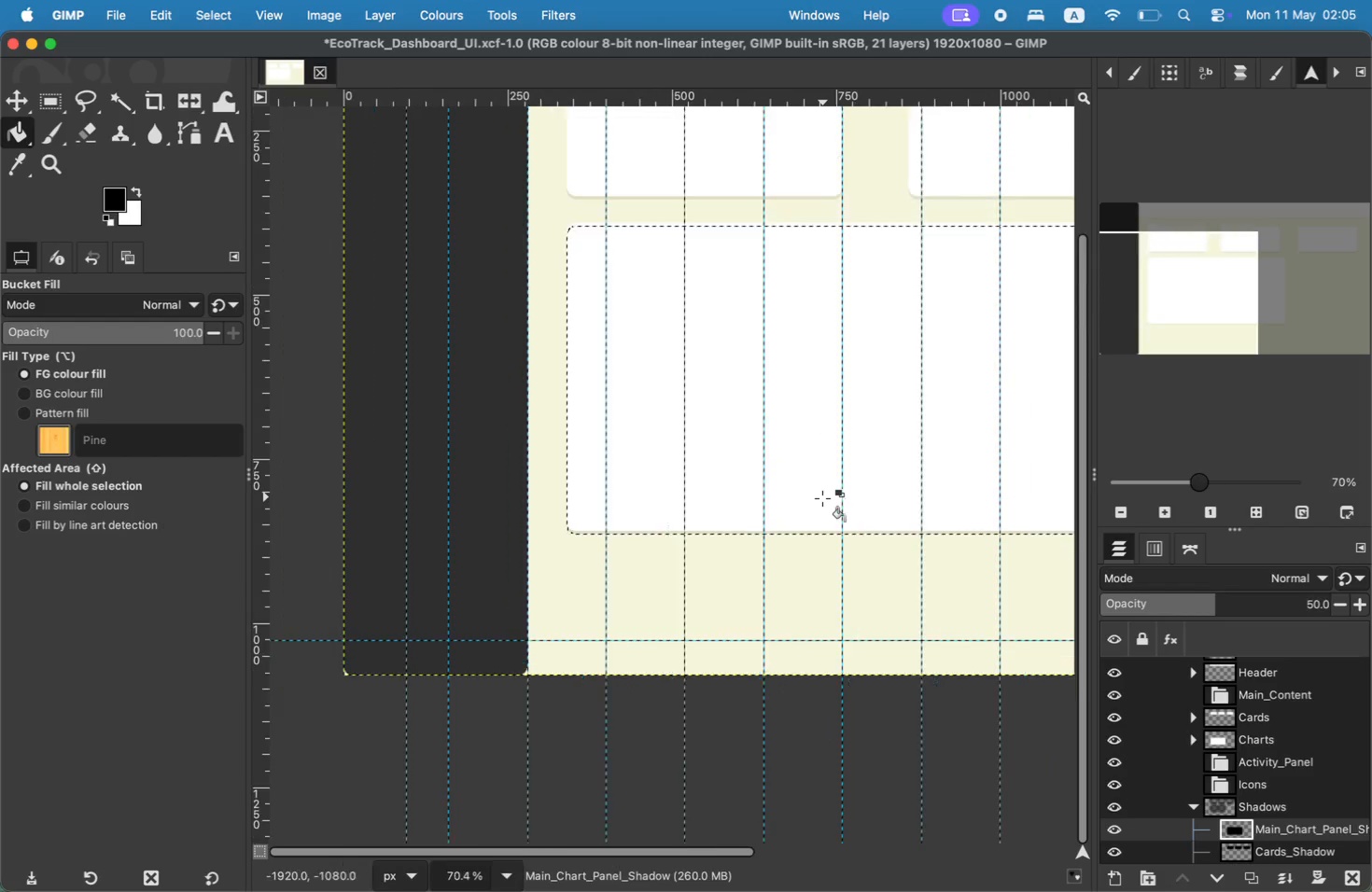 
hold_key(key=CommandLeft, duration=1.31)
 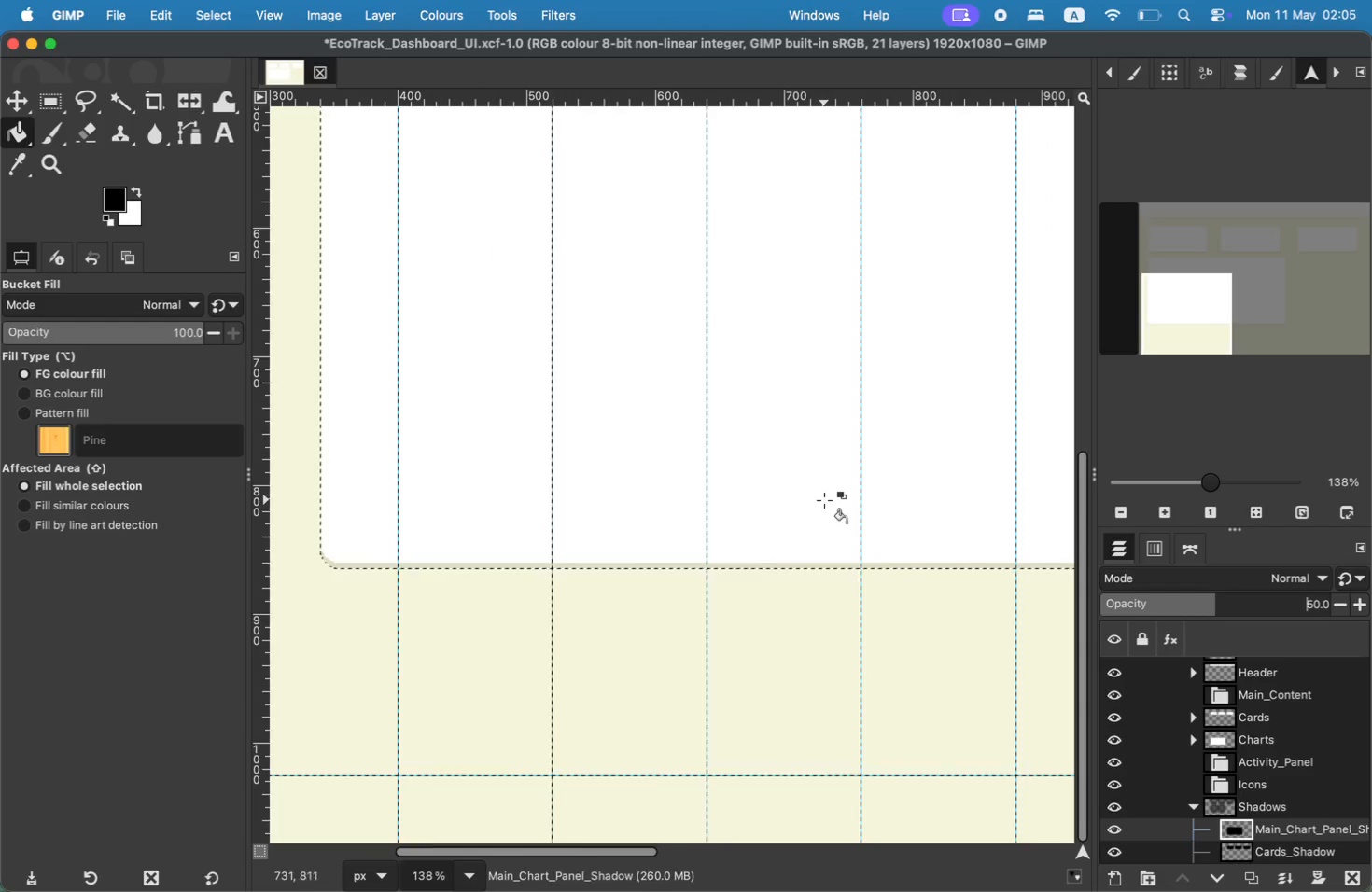 
left_click([285, 8])
 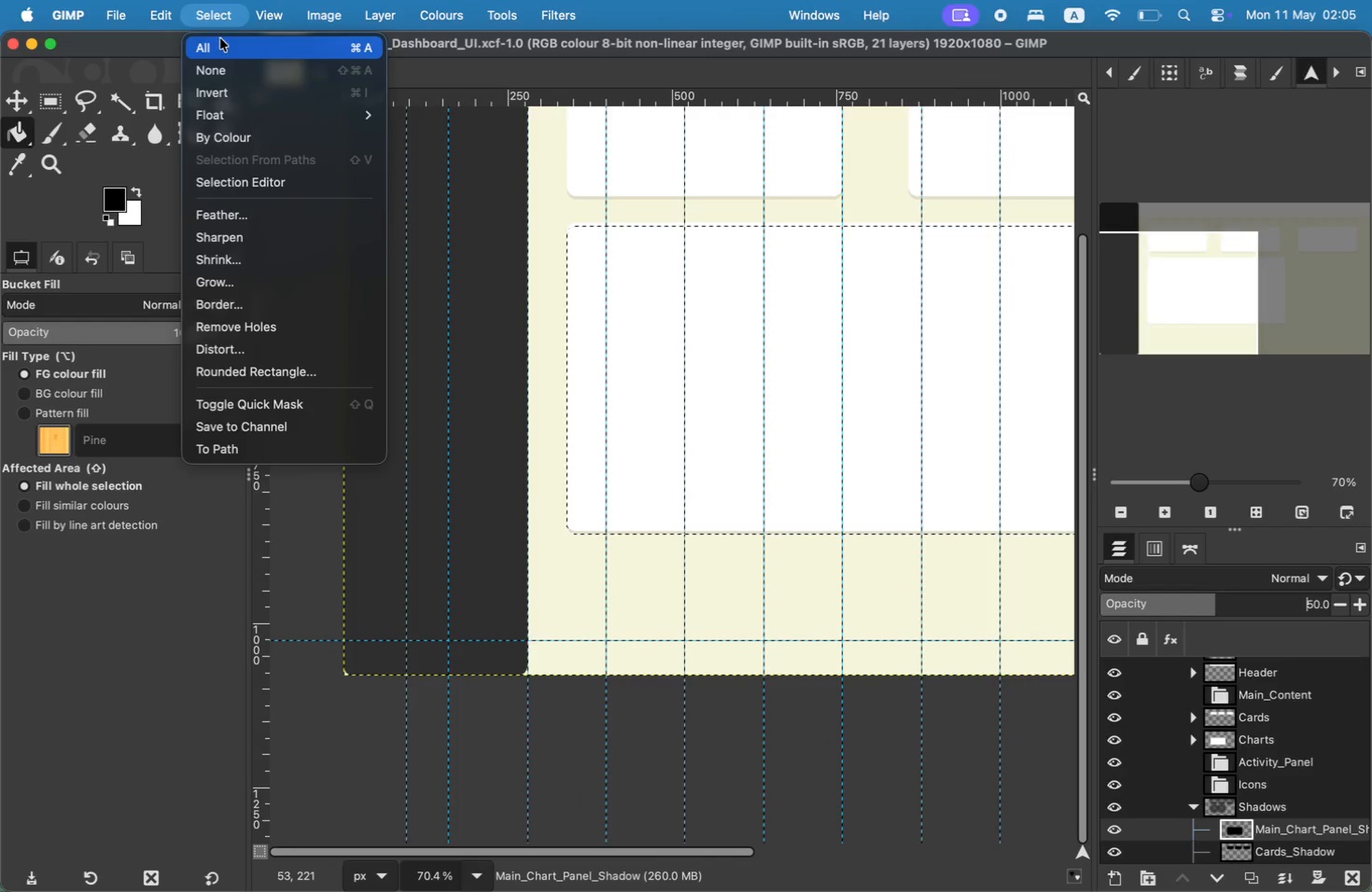 
left_click([228, 65])
 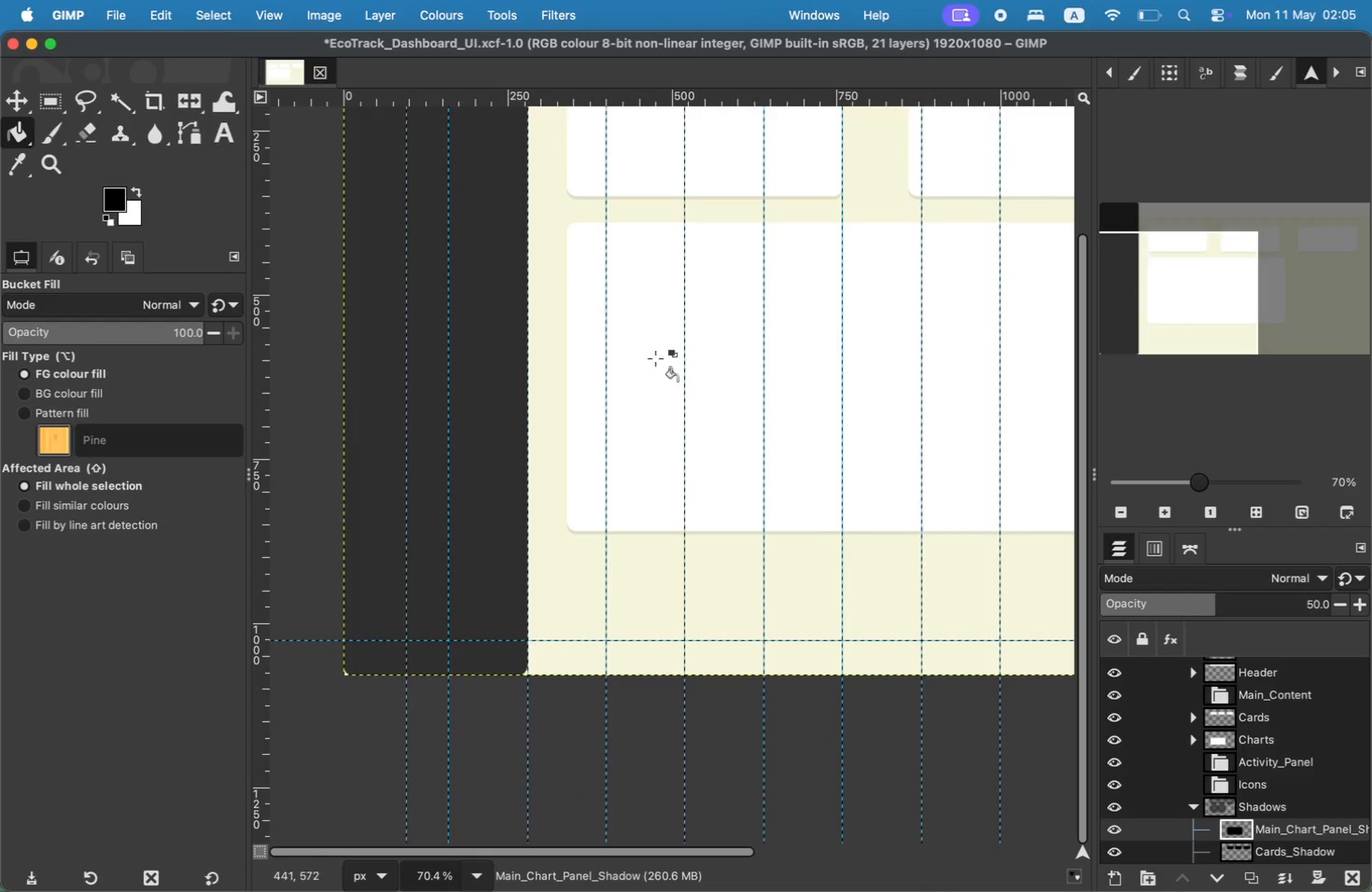 
hold_key(key=CommandLeft, duration=0.89)
 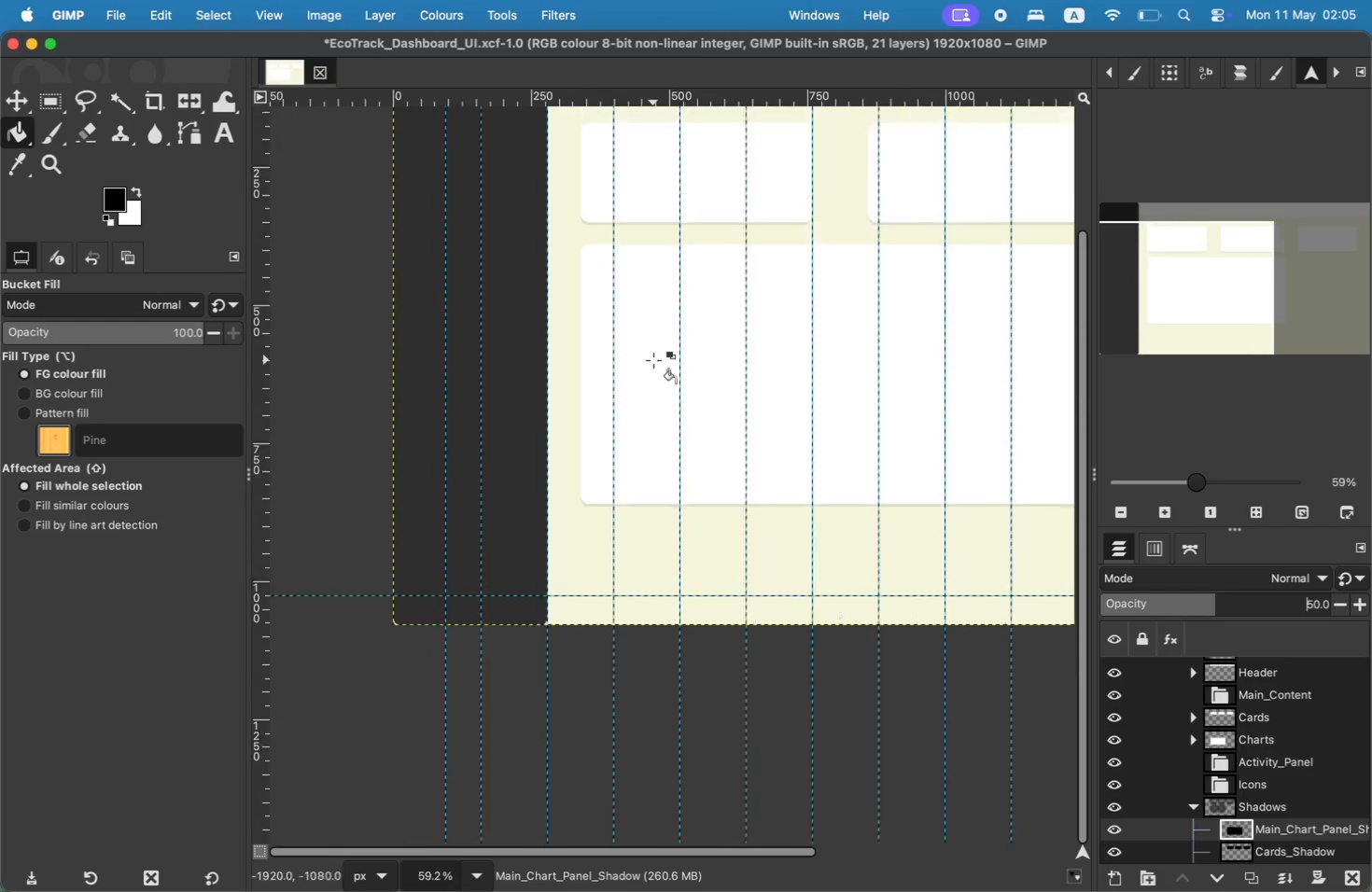 
scroll: coordinate [653, 360], scroll_direction: down, amount: 5.0
 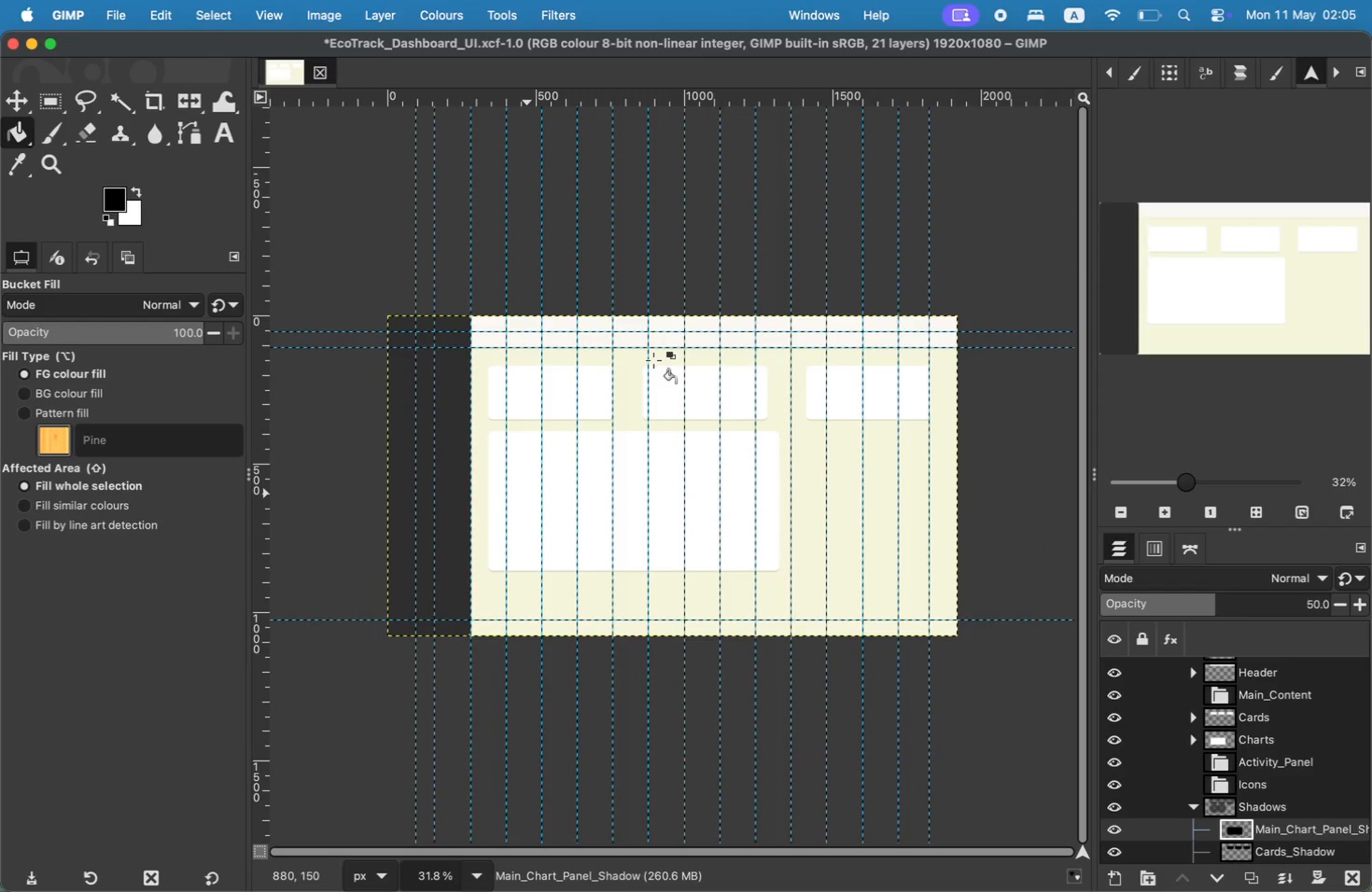 
key(Meta+CommandLeft)
 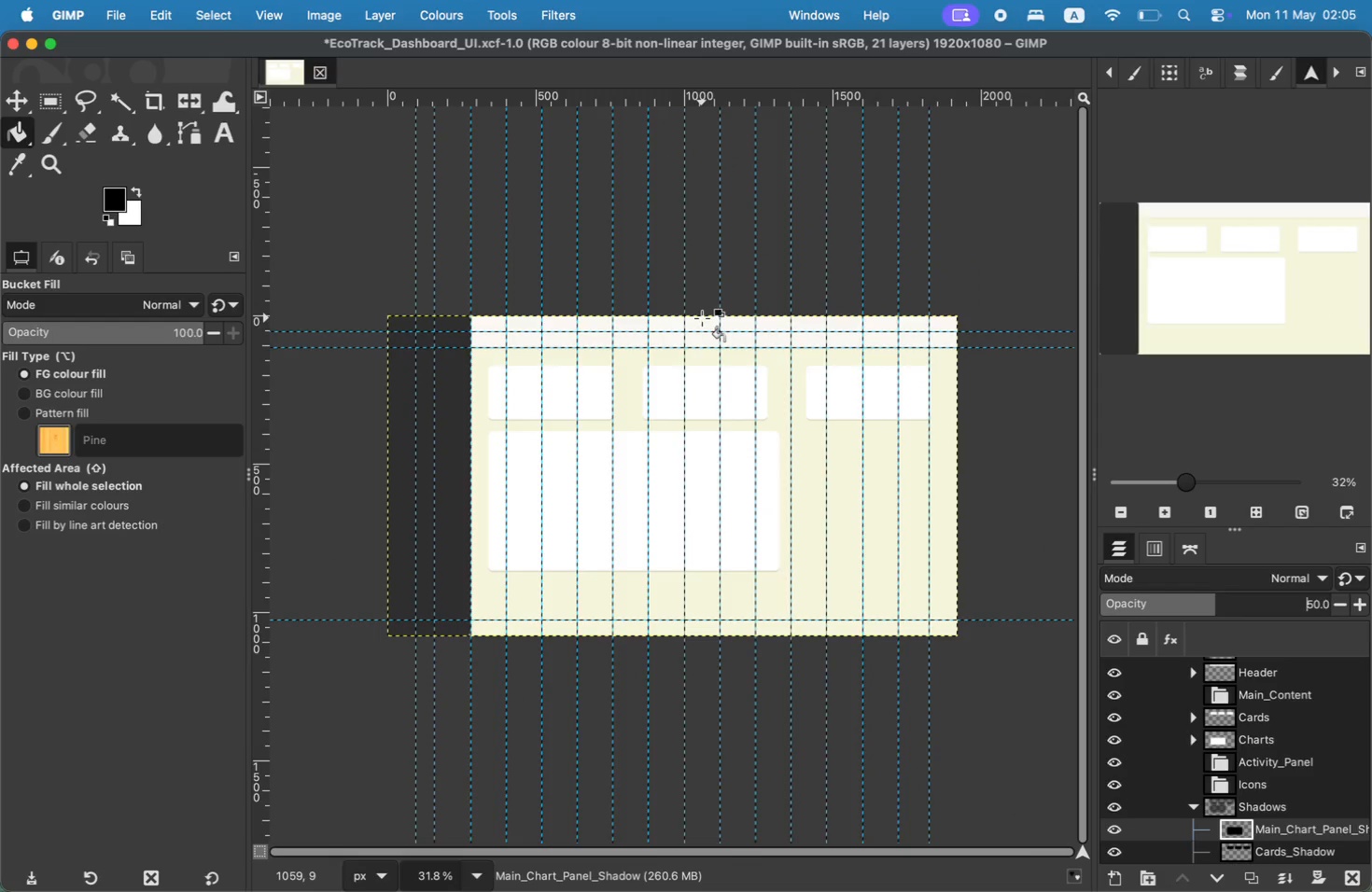 
key(Meta+CommandLeft)
 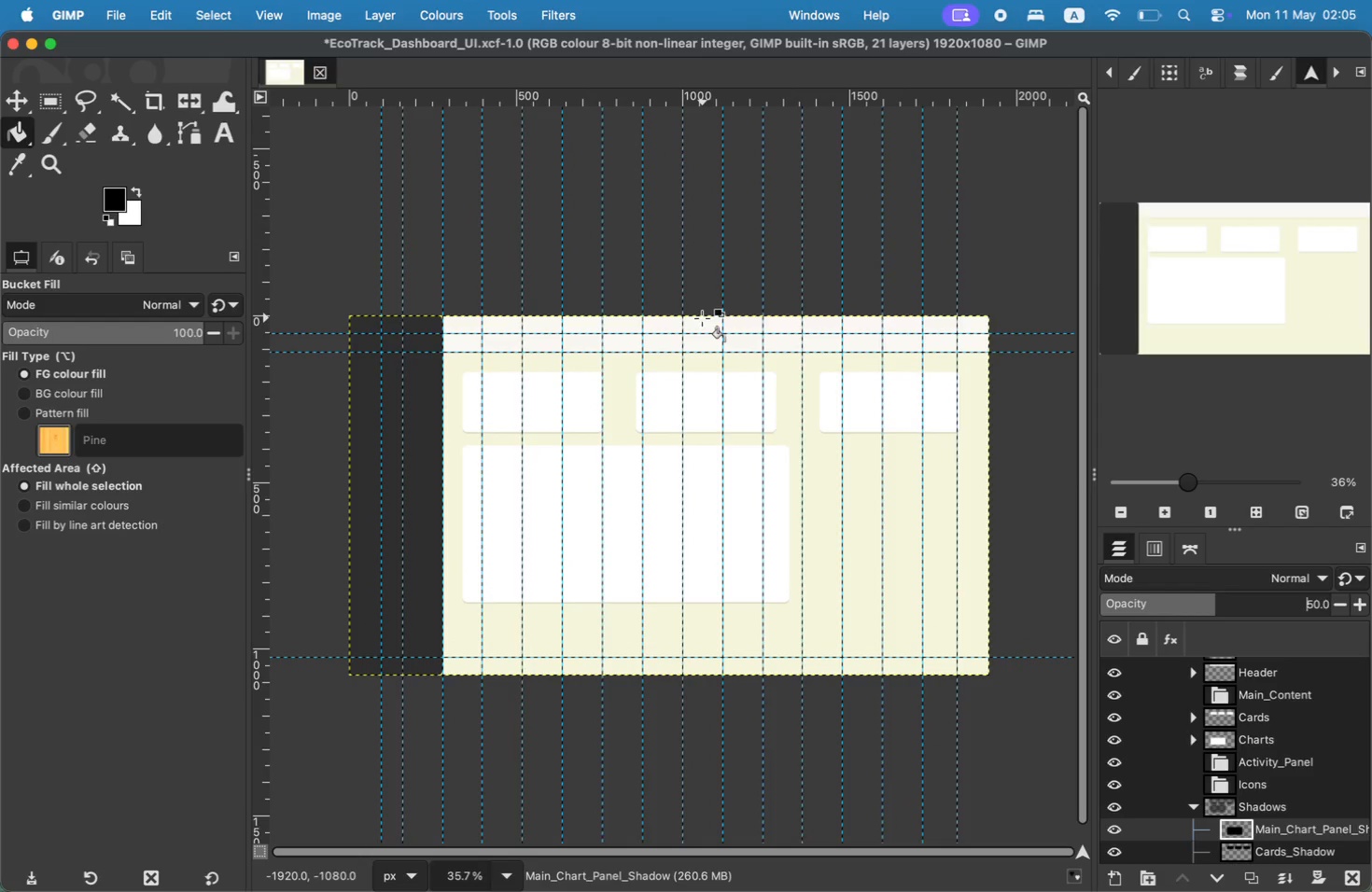 
key(Meta+CommandLeft)
 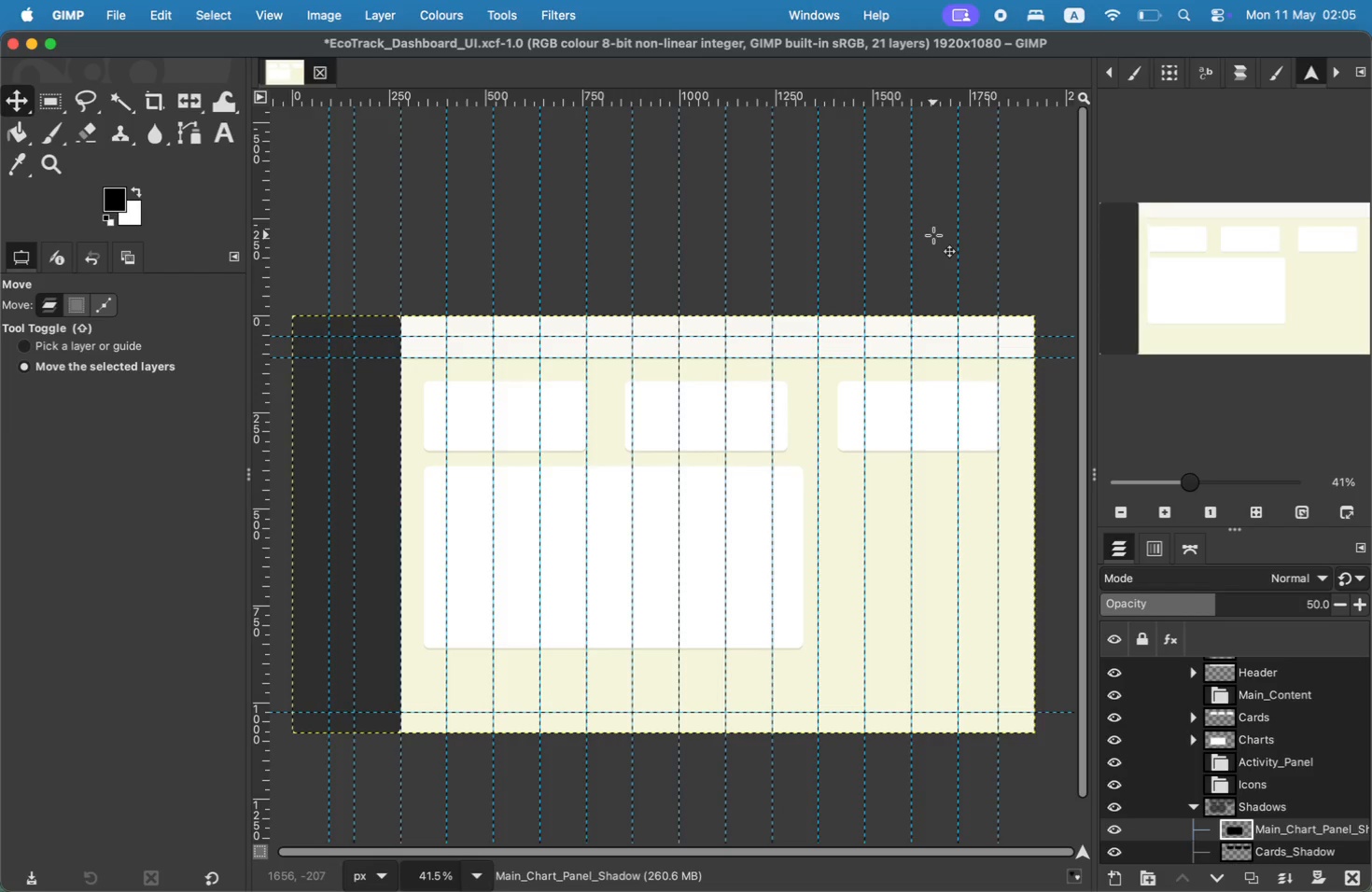 
wait(7.47)
 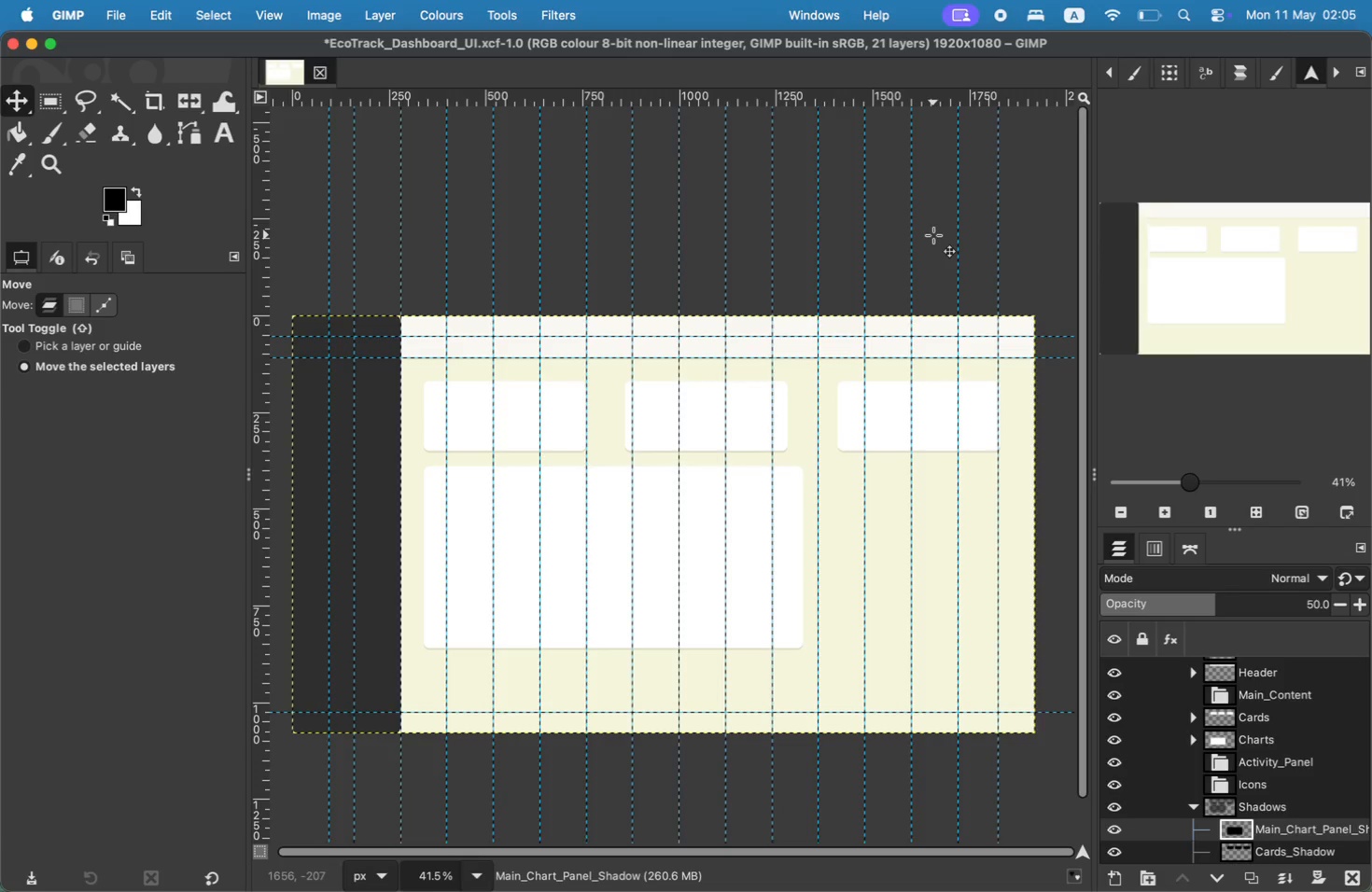 
left_click([1191, 811])
 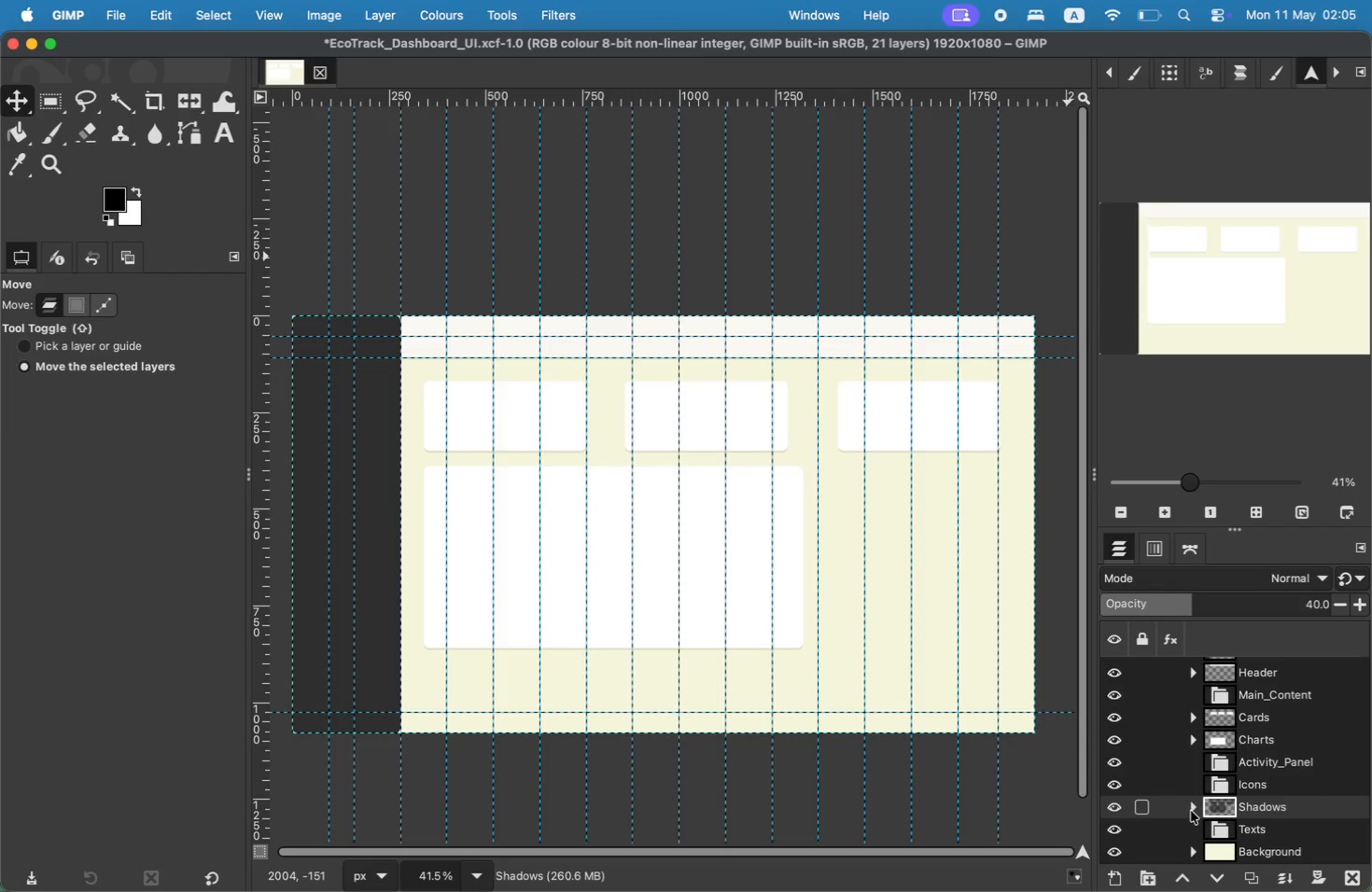 
wait(14.22)
 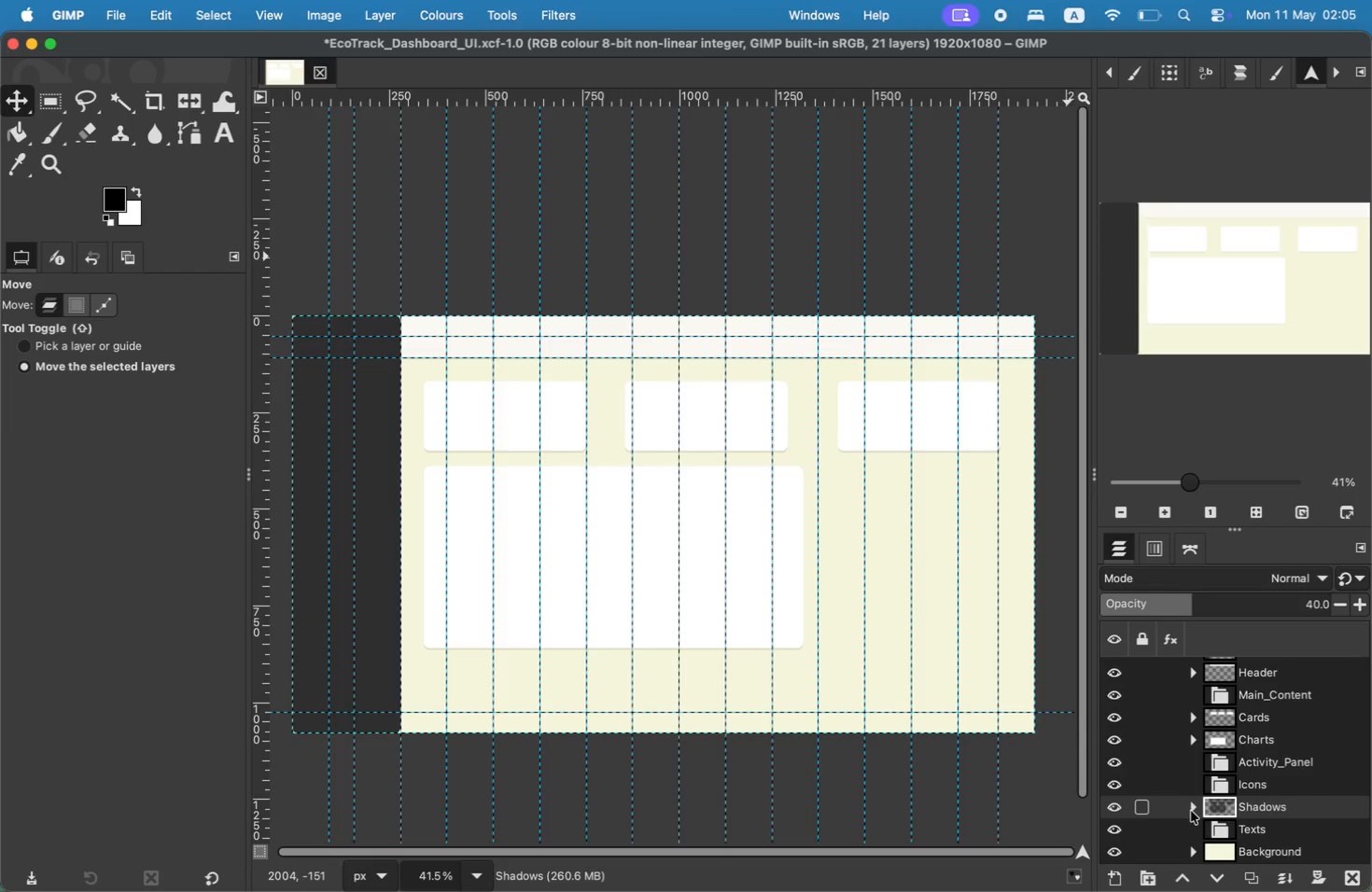 
left_click([1269, 760])
 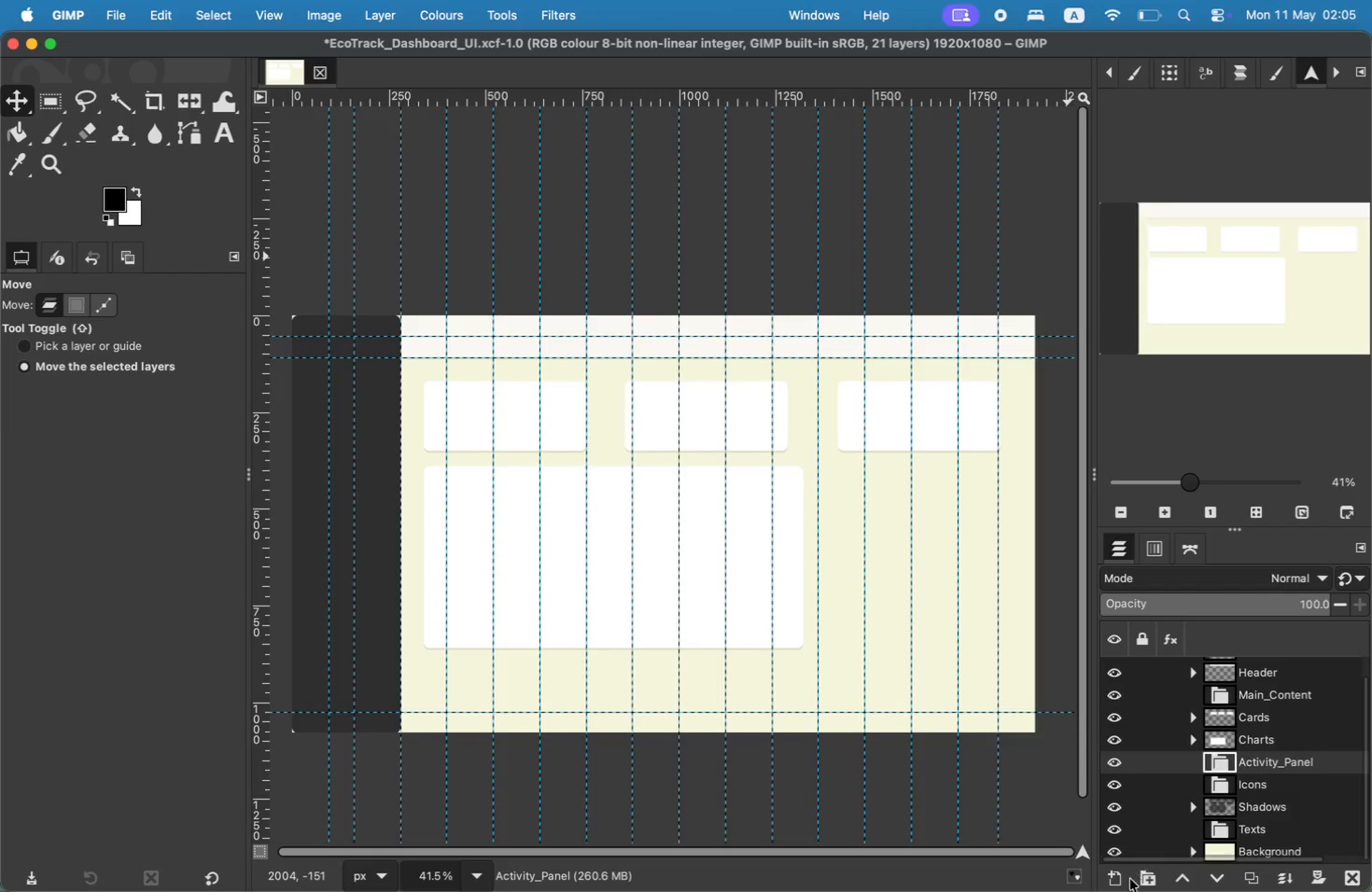 
left_click([1123, 885])
 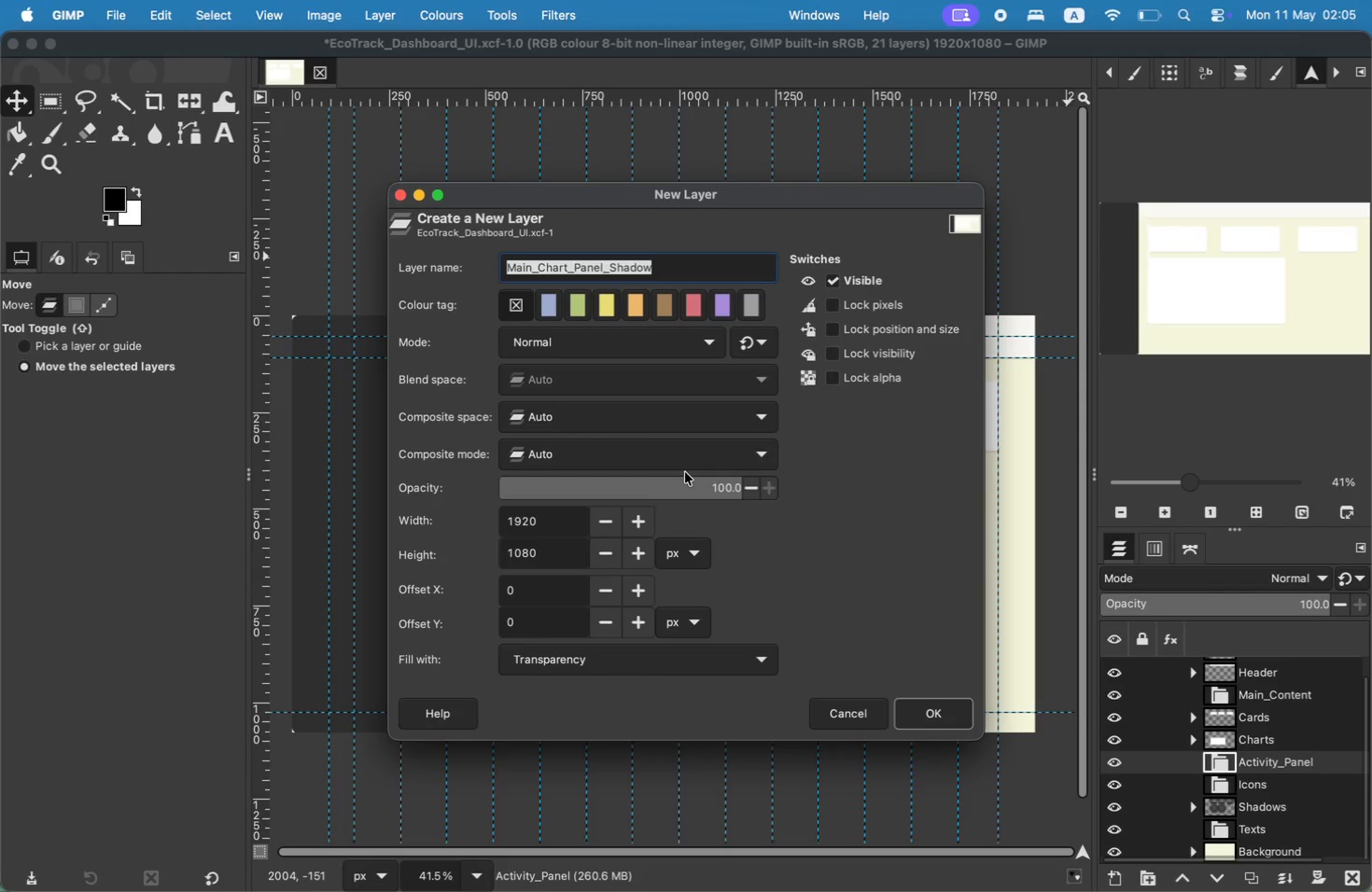 
type(Acit)
key(Backspace)
key(Backspace)
type(tivity_Panel)
 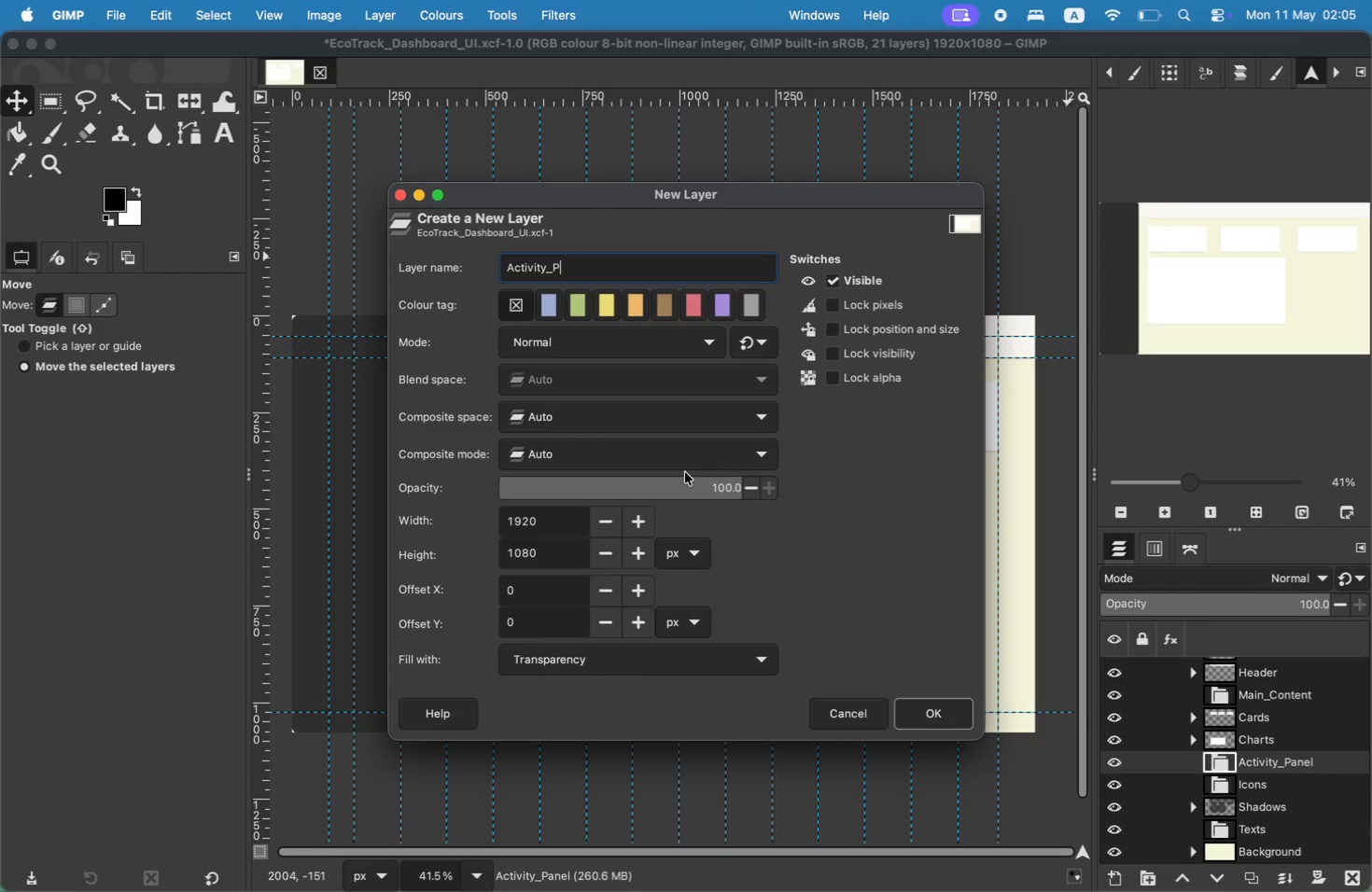 
 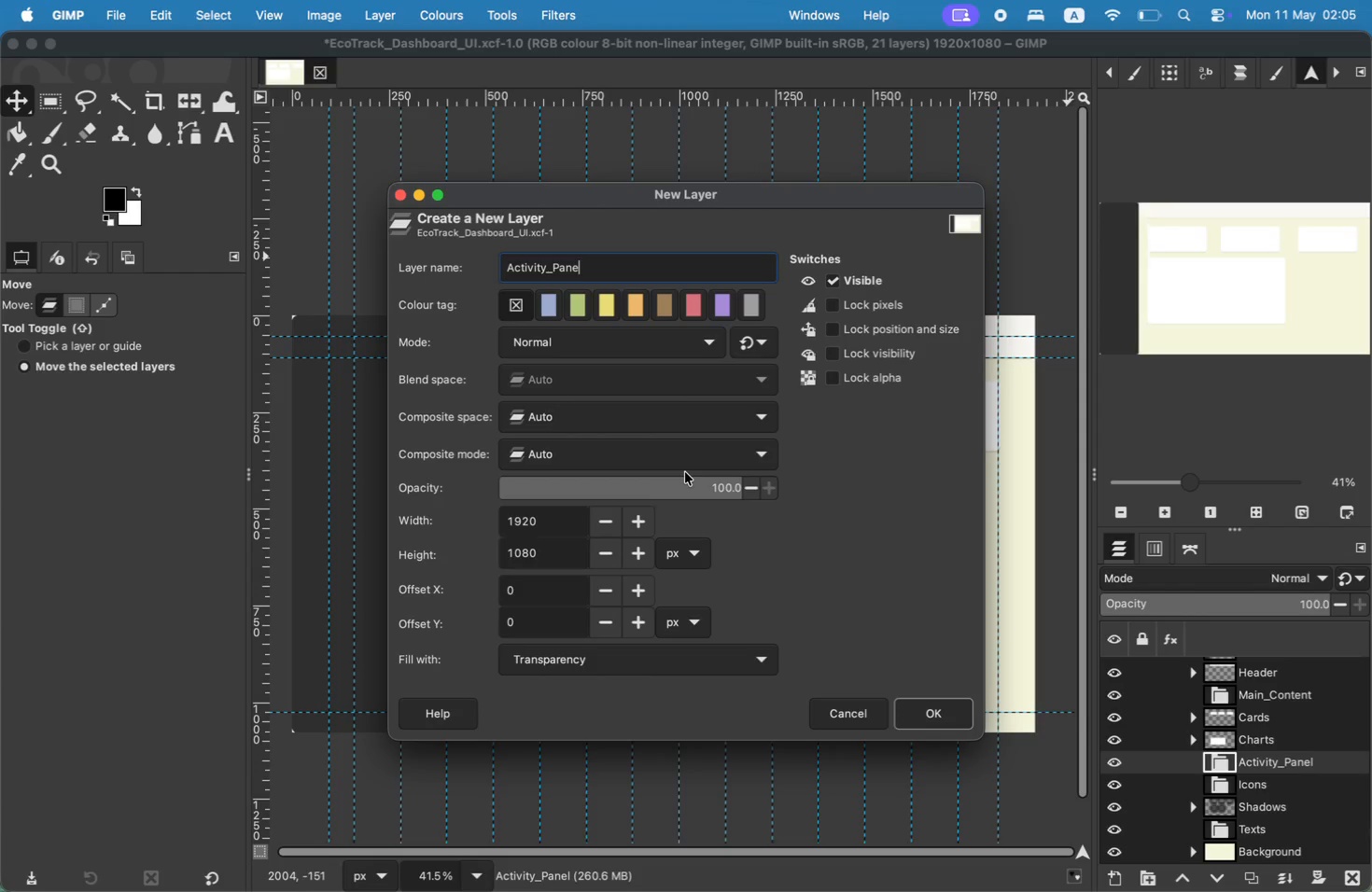 
key(Enter)
 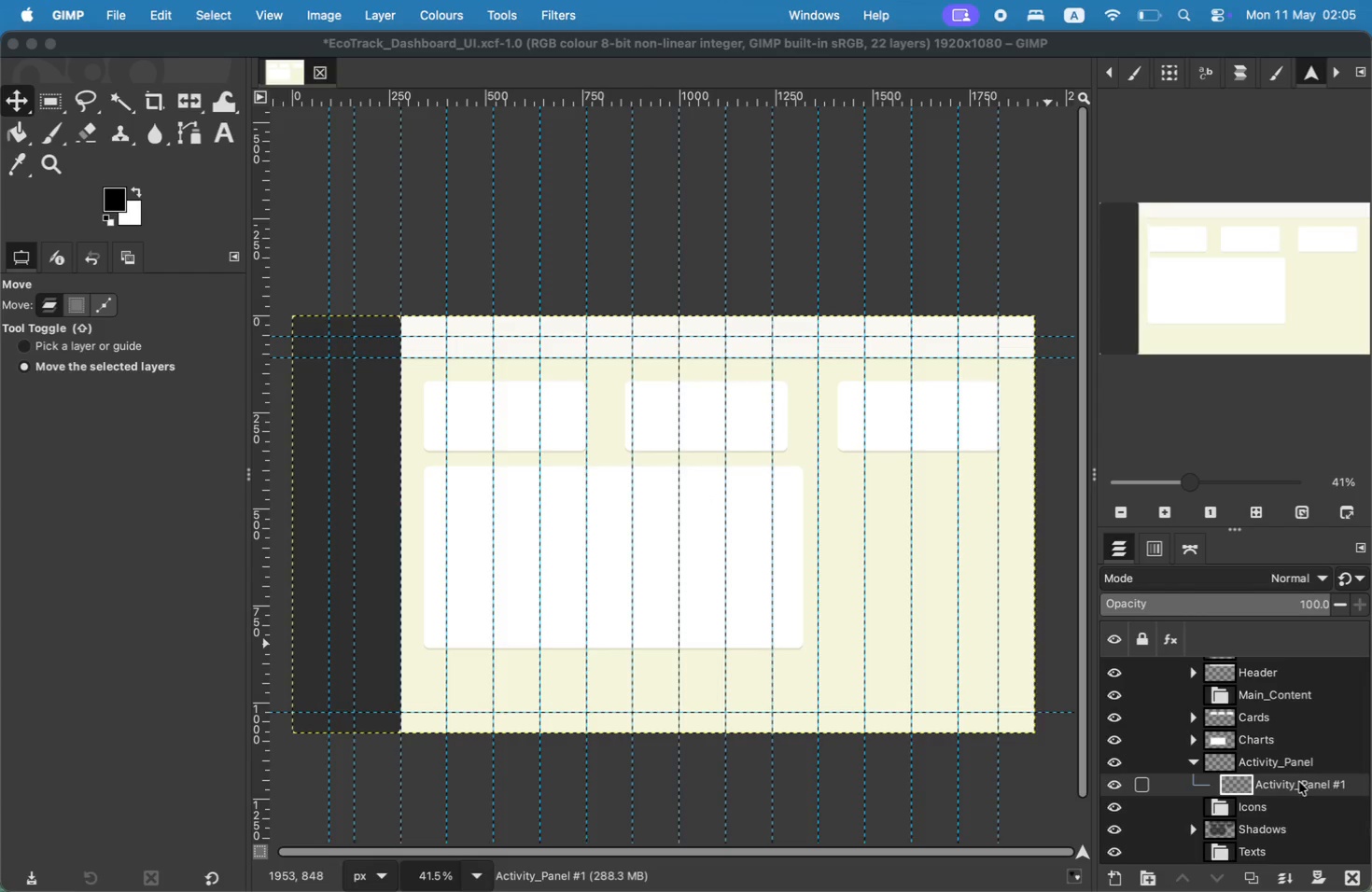 
wait(5.82)
 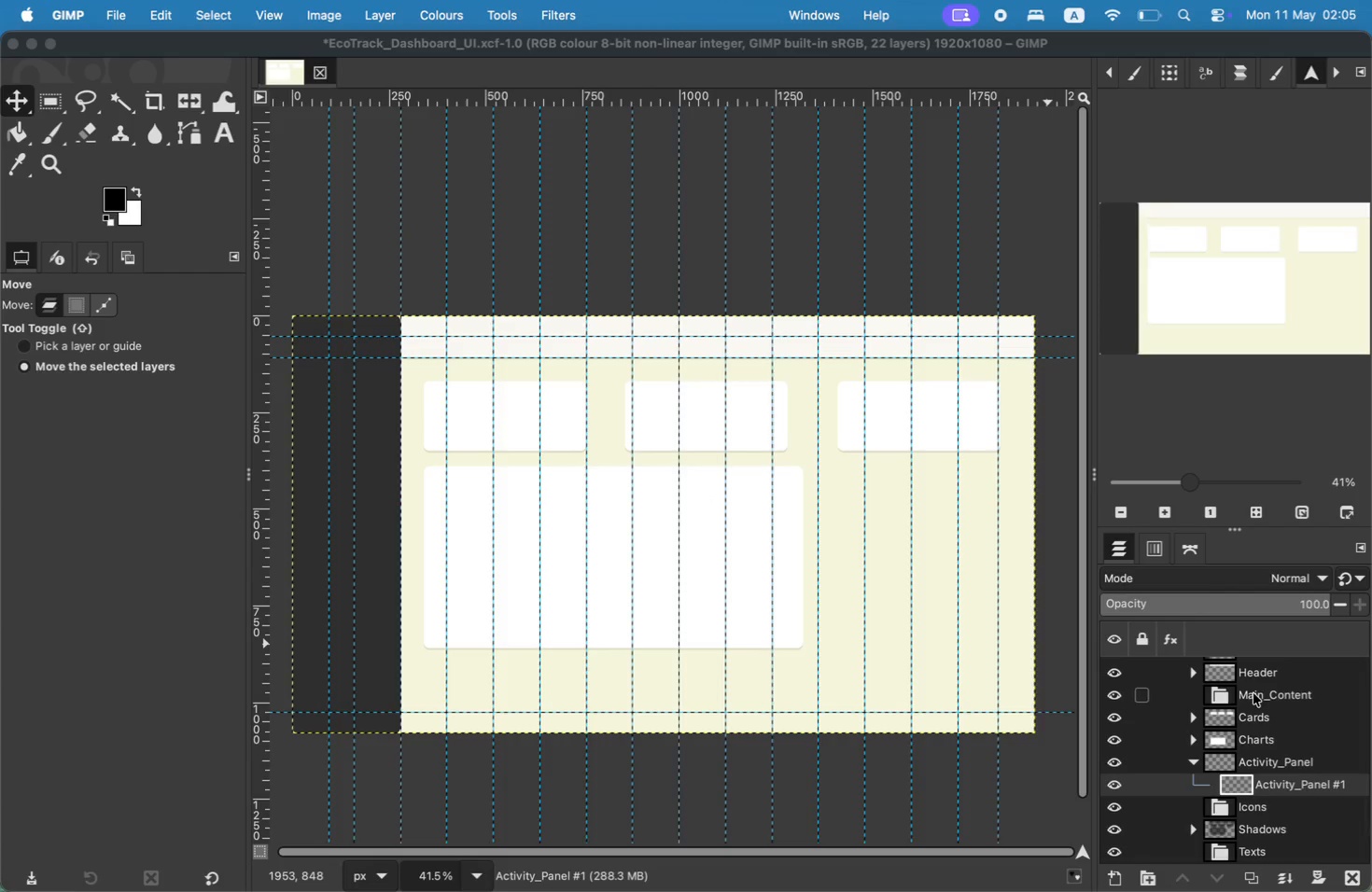 
left_click([1299, 782])
 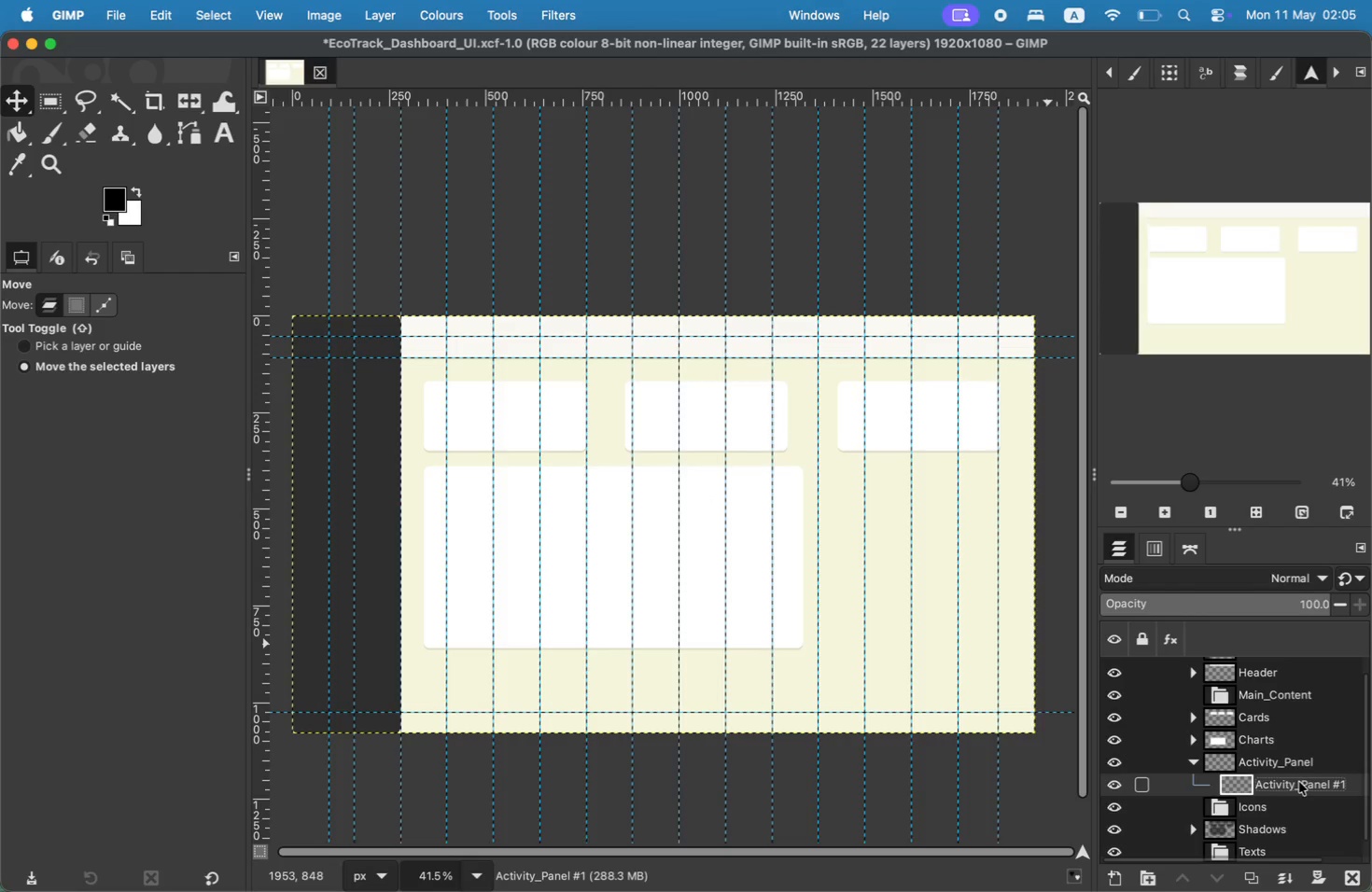 
double_click([1299, 782])
 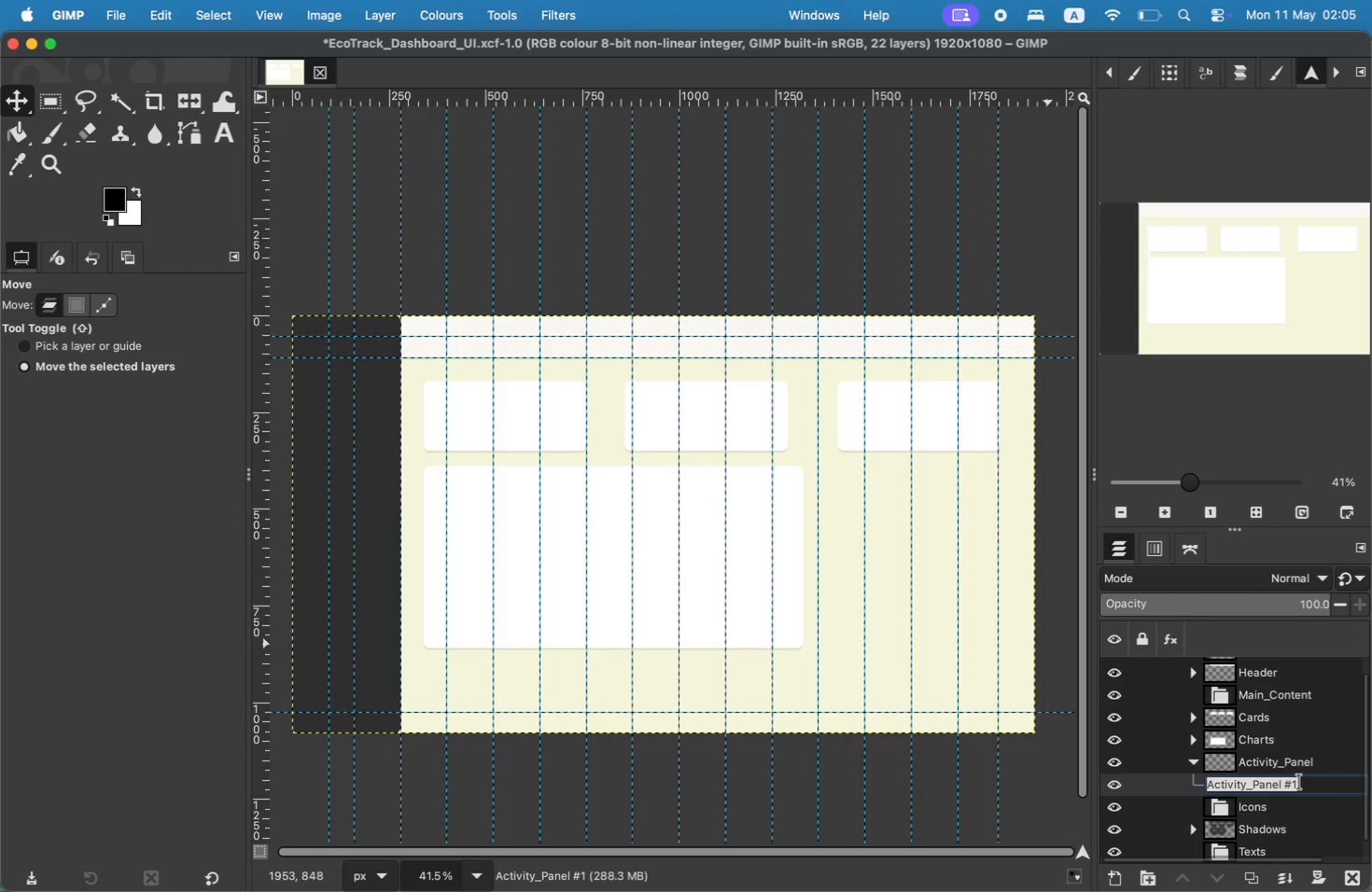 
key(ArrowRight)
 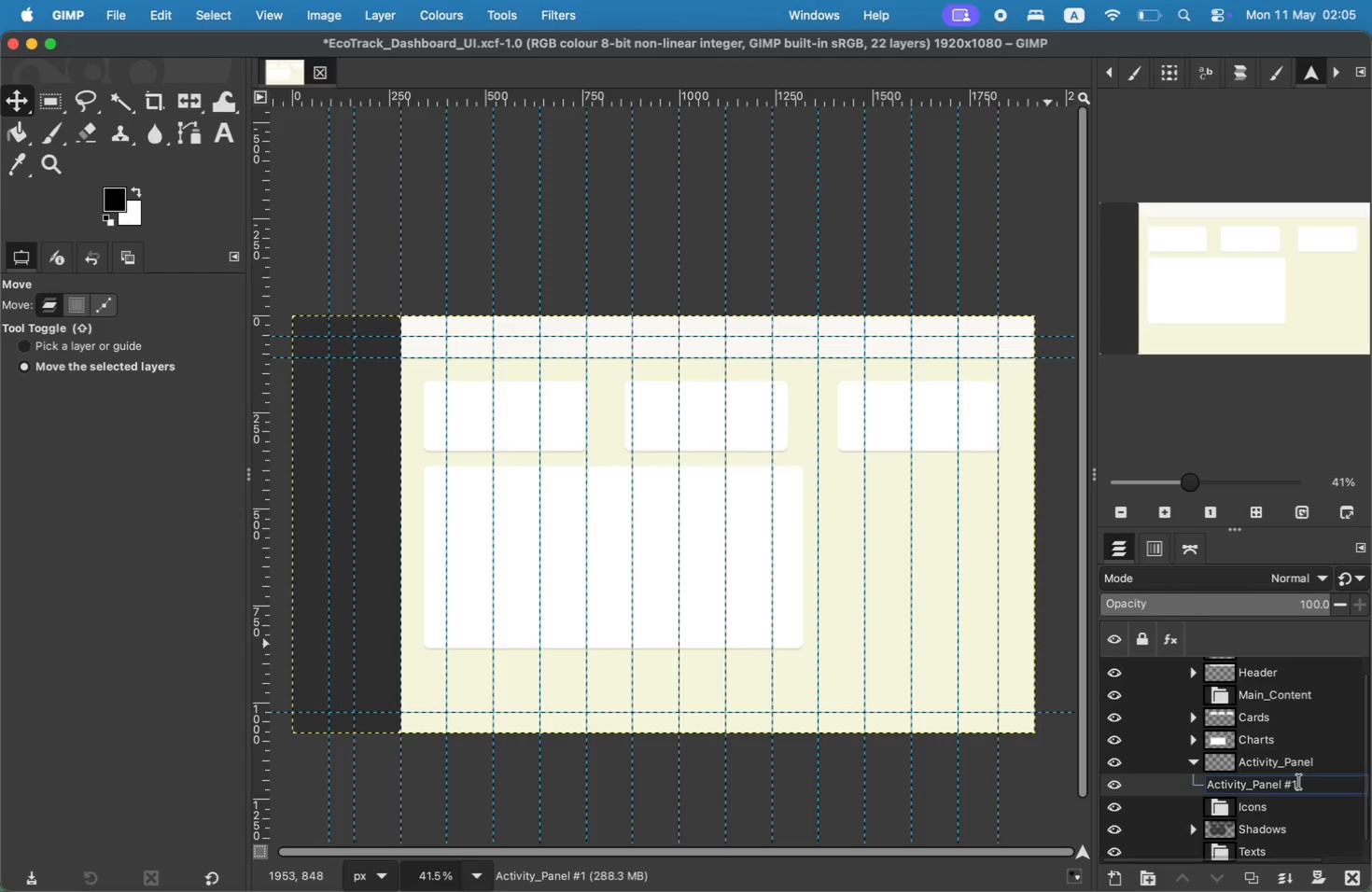 
key(Backspace)
 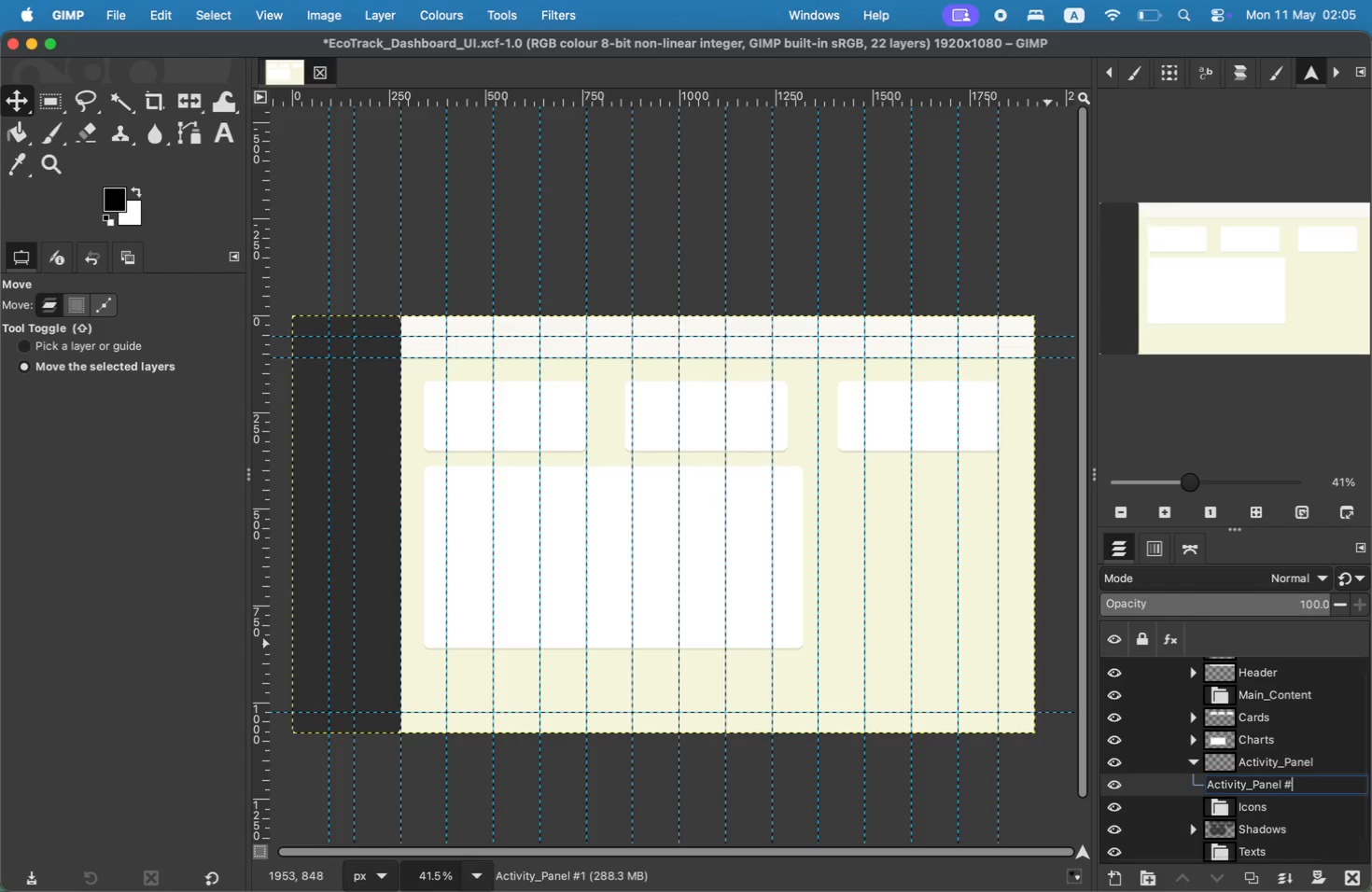 
key(Backspace)
 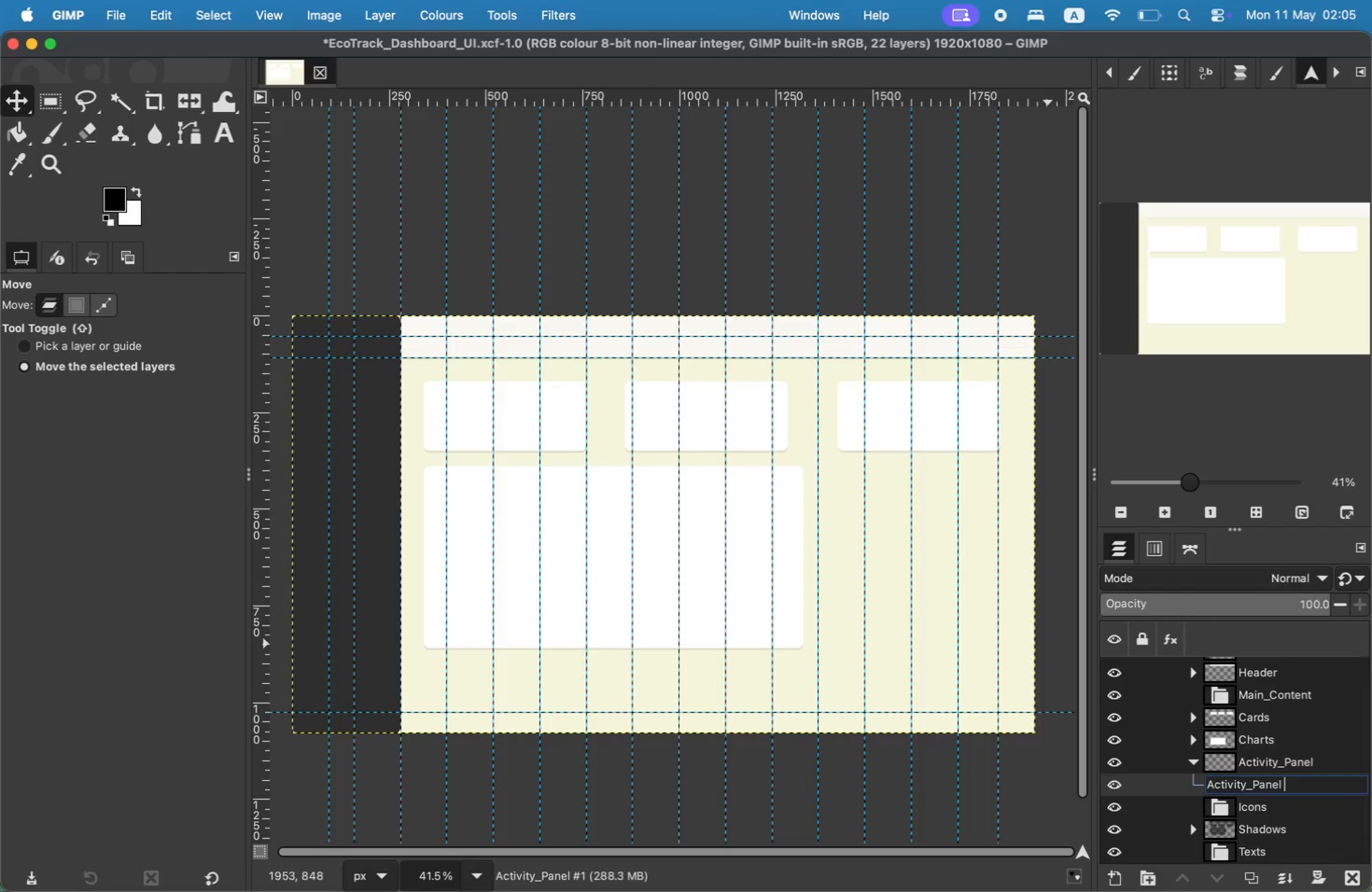 
key(Backspace)
 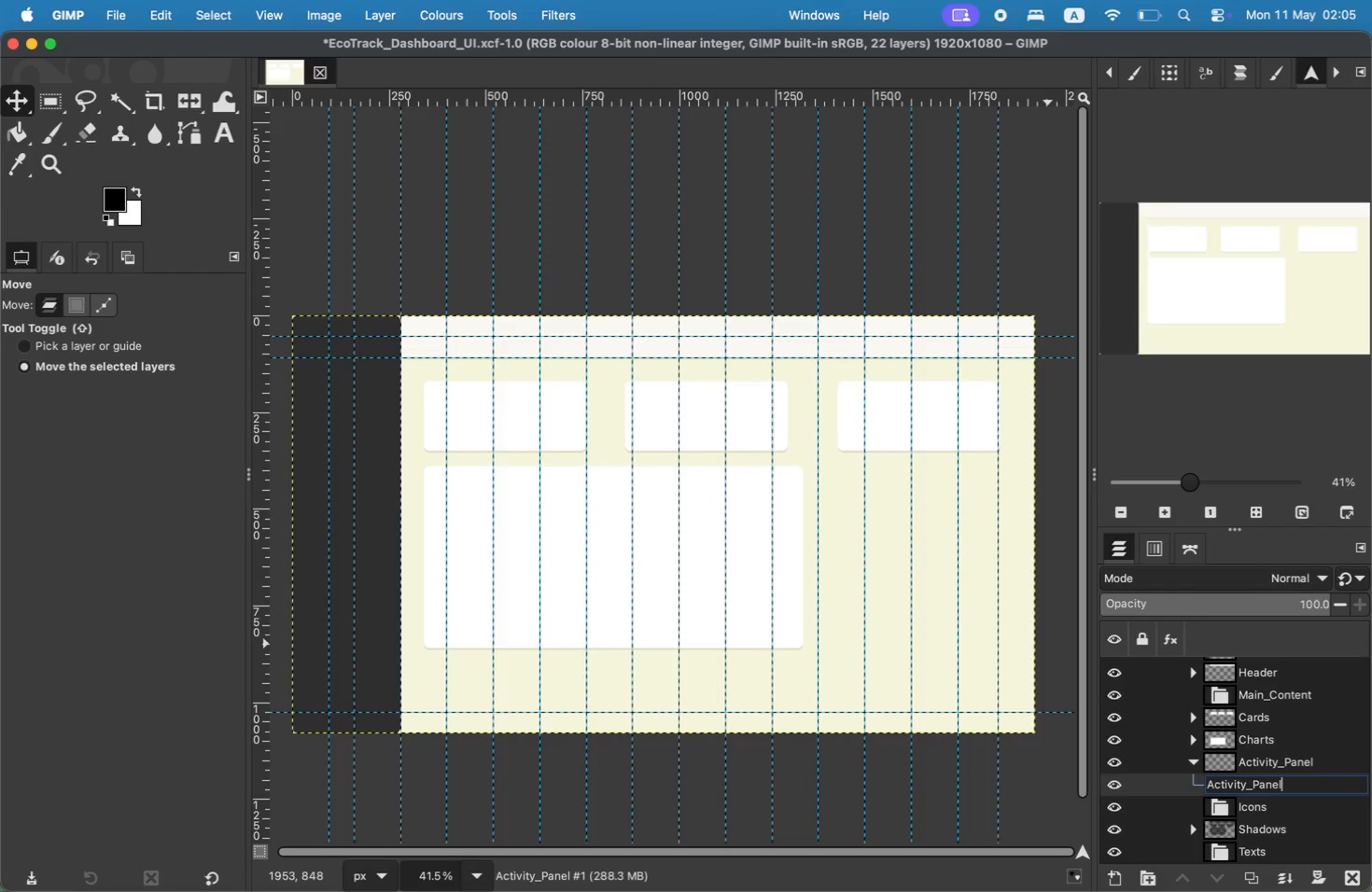 
key(Shift+Minus)
 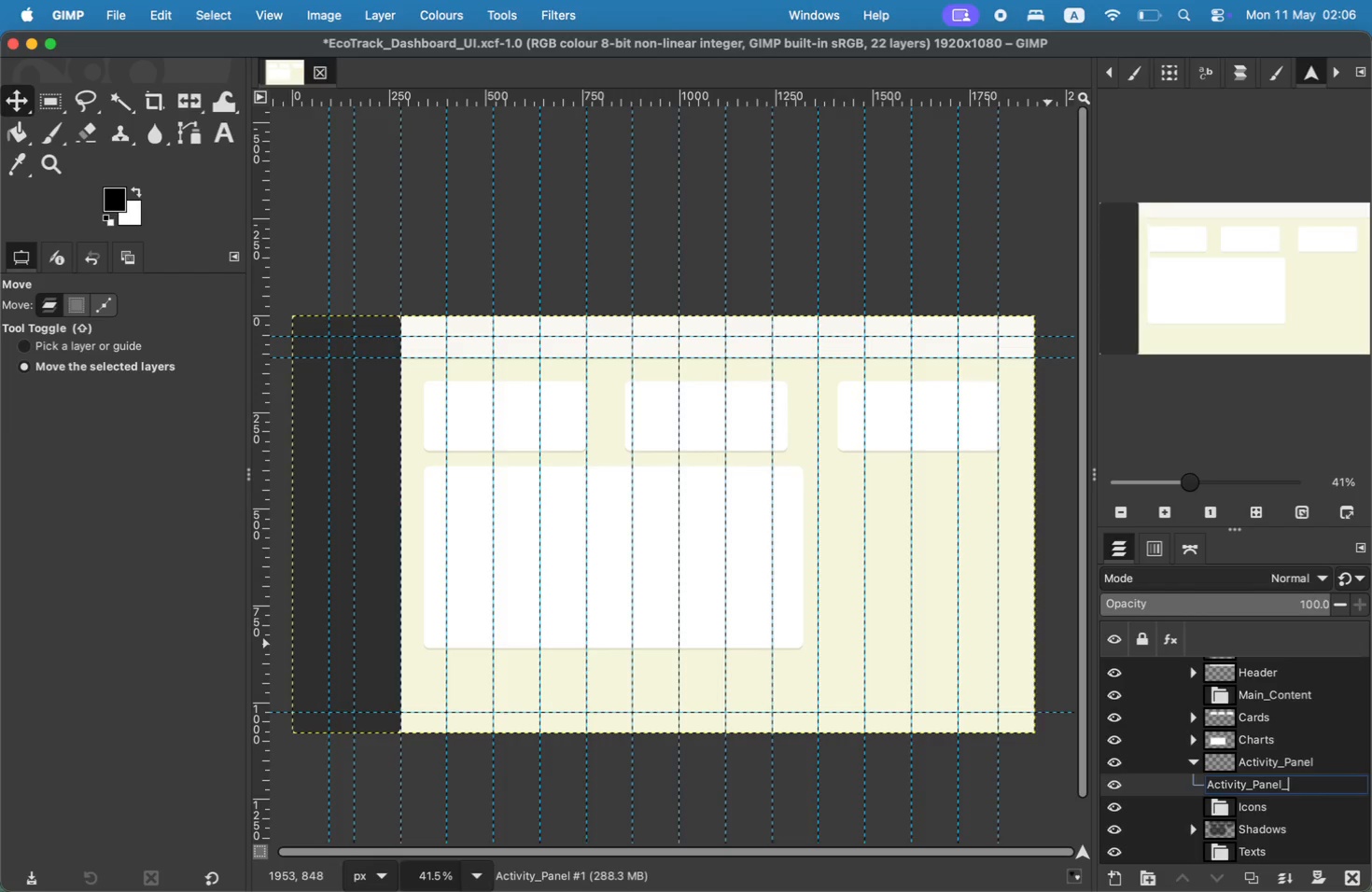 
key(Enter)
 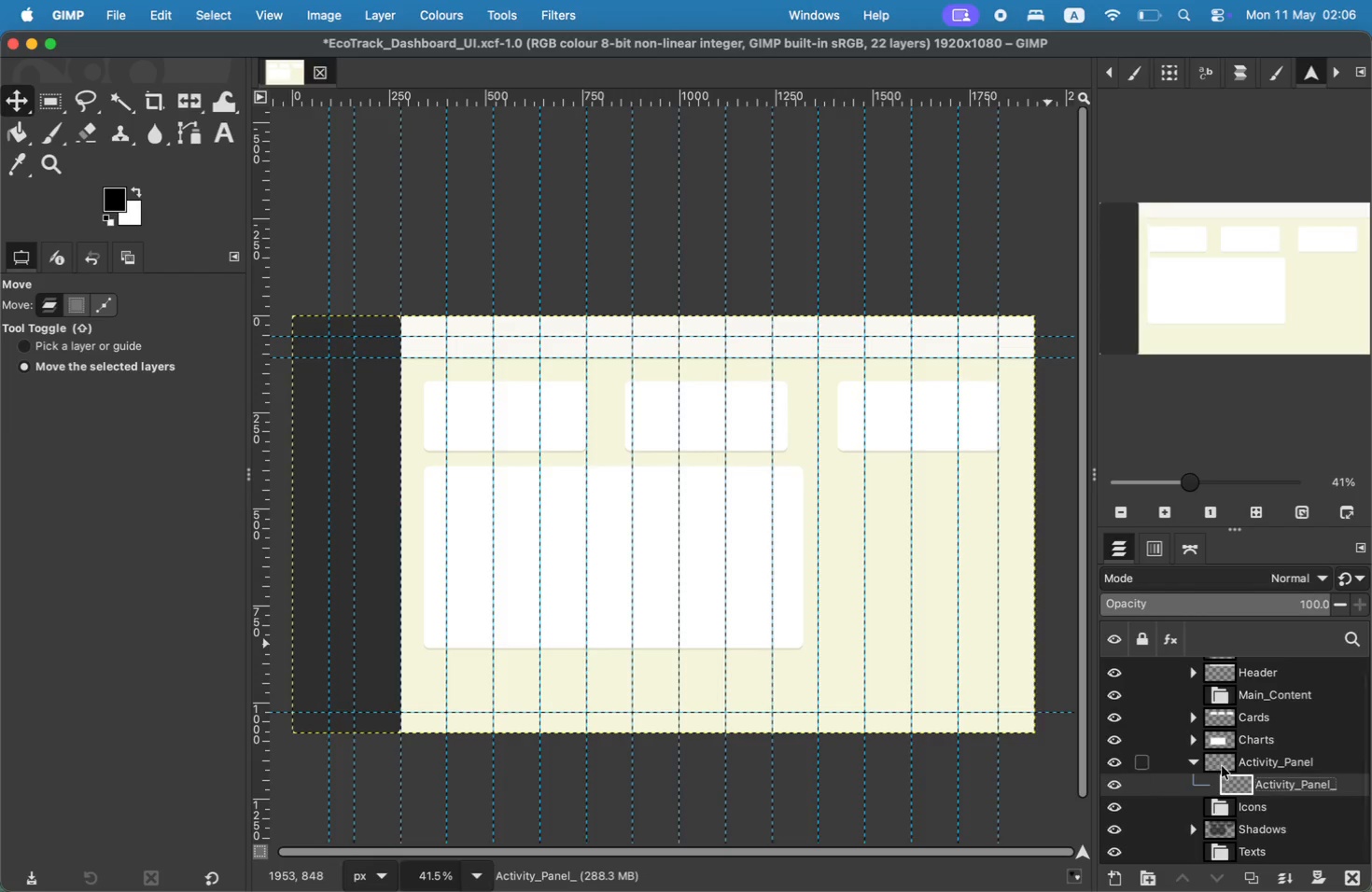 
wait(6.19)
 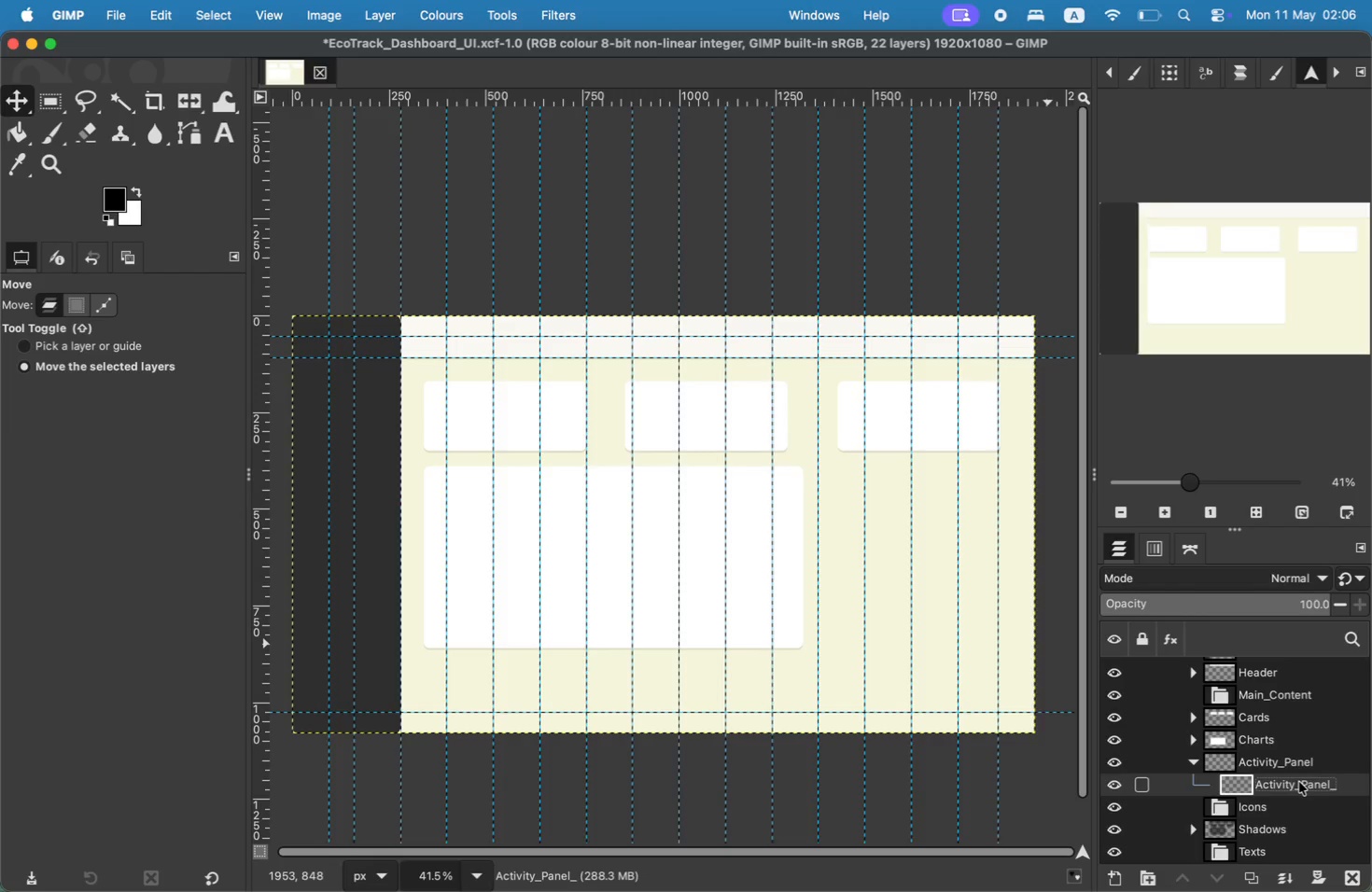 
left_click([48, 106])
 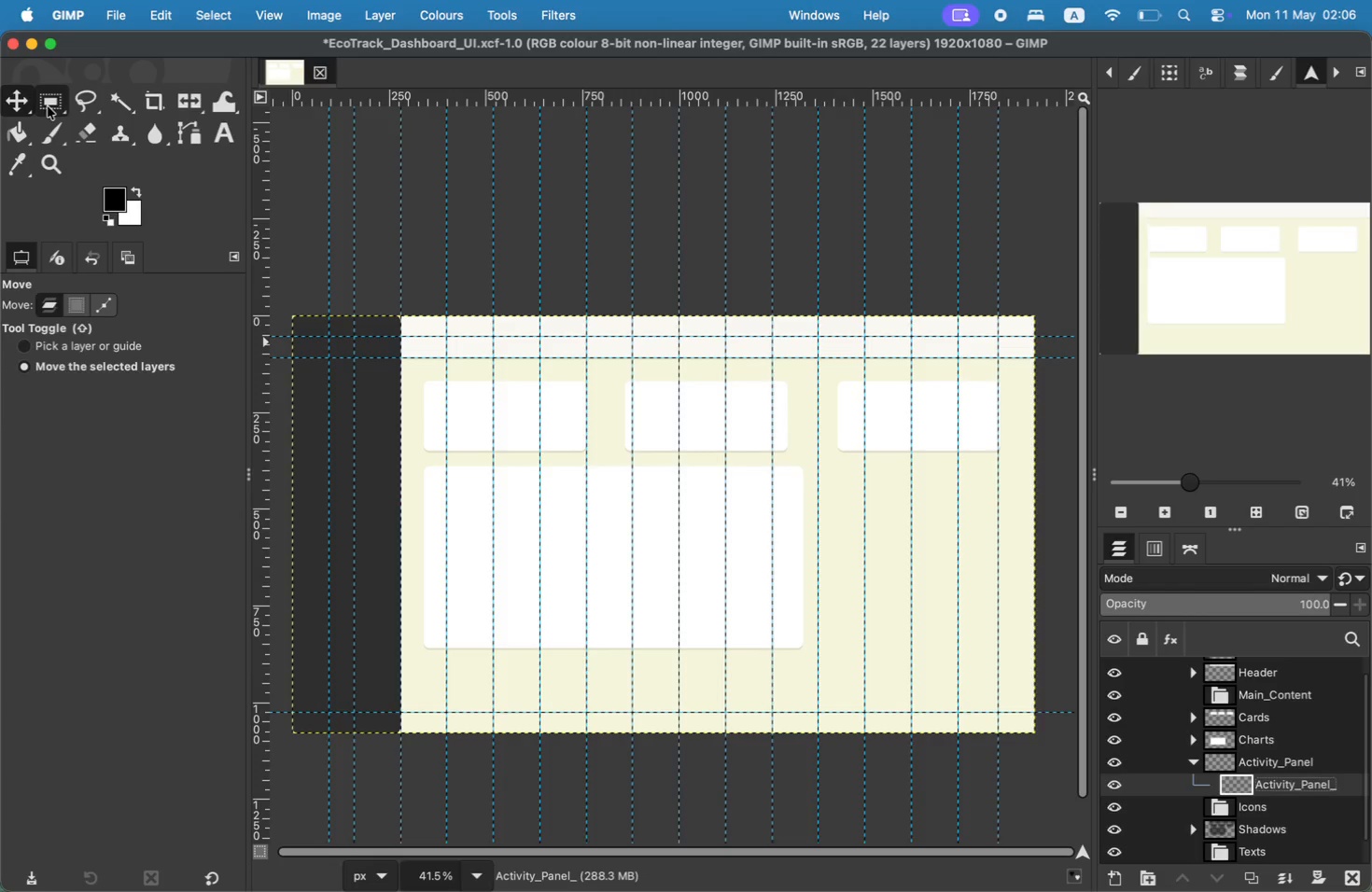 
left_click_drag(start_coordinate=[844, 472], to_coordinate=[1001, 629])
 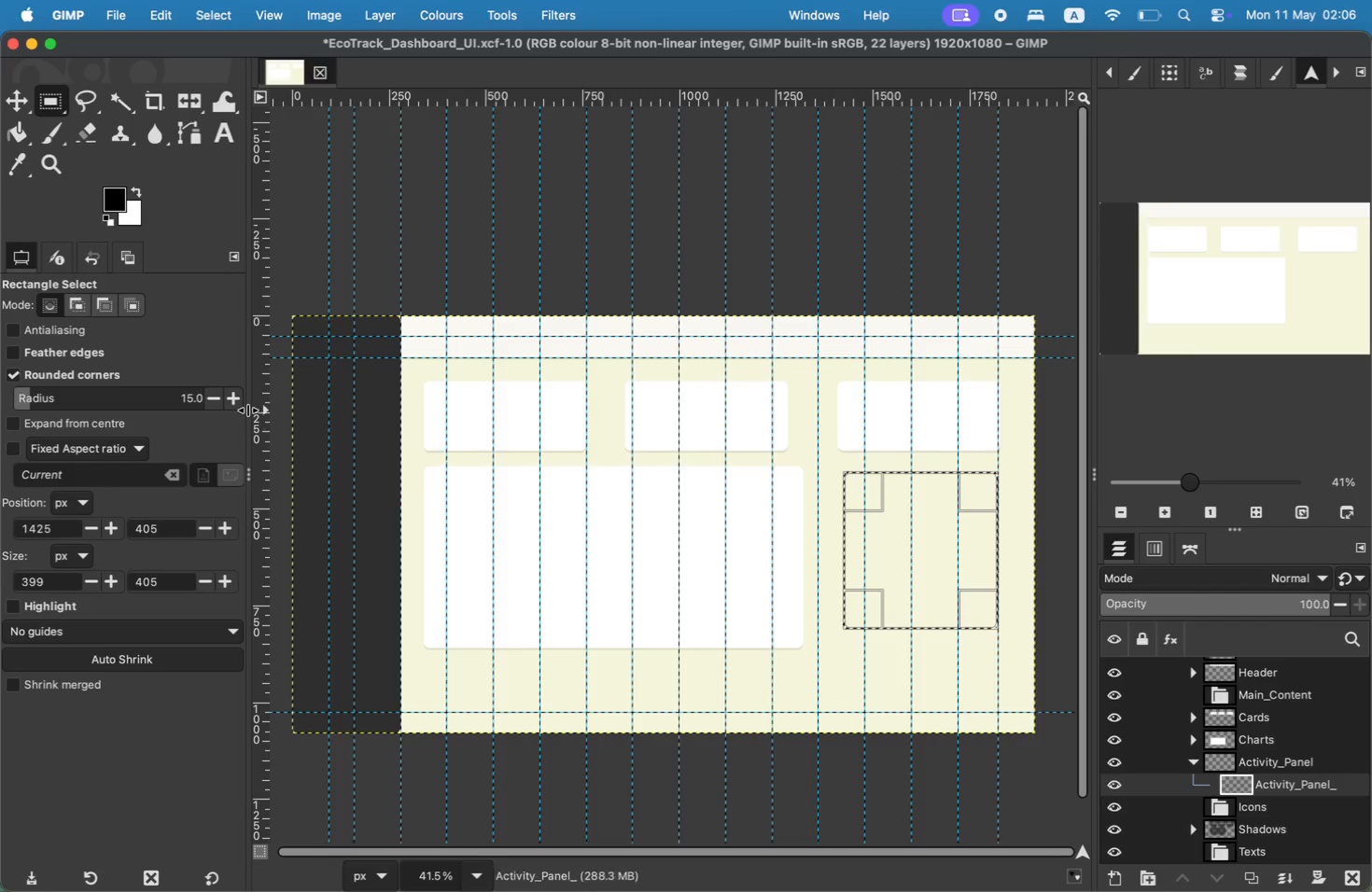 
mouse_move([56, 536])
 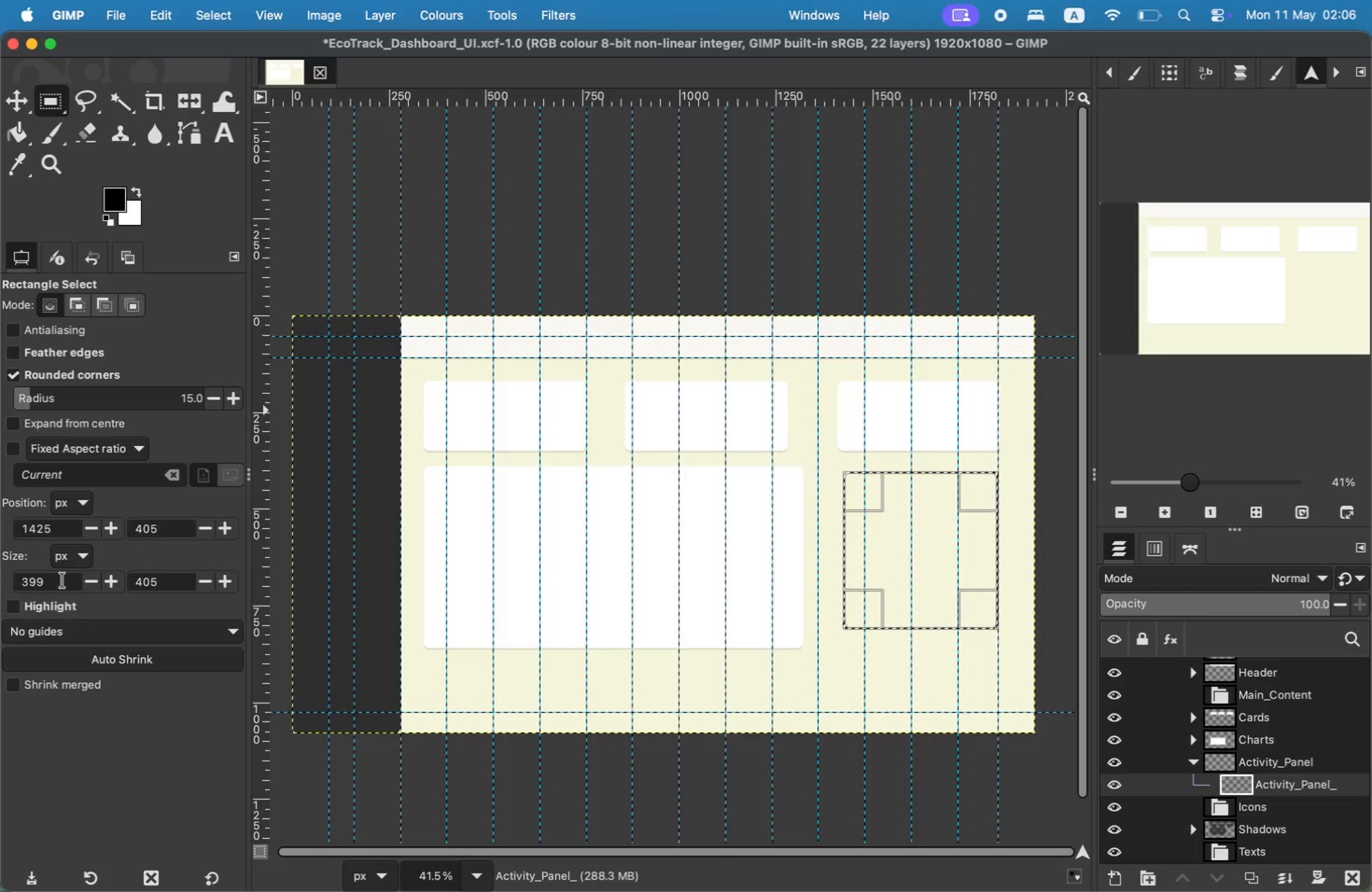 
left_click_drag(start_coordinate=[54, 581], to_coordinate=[0, 581])
 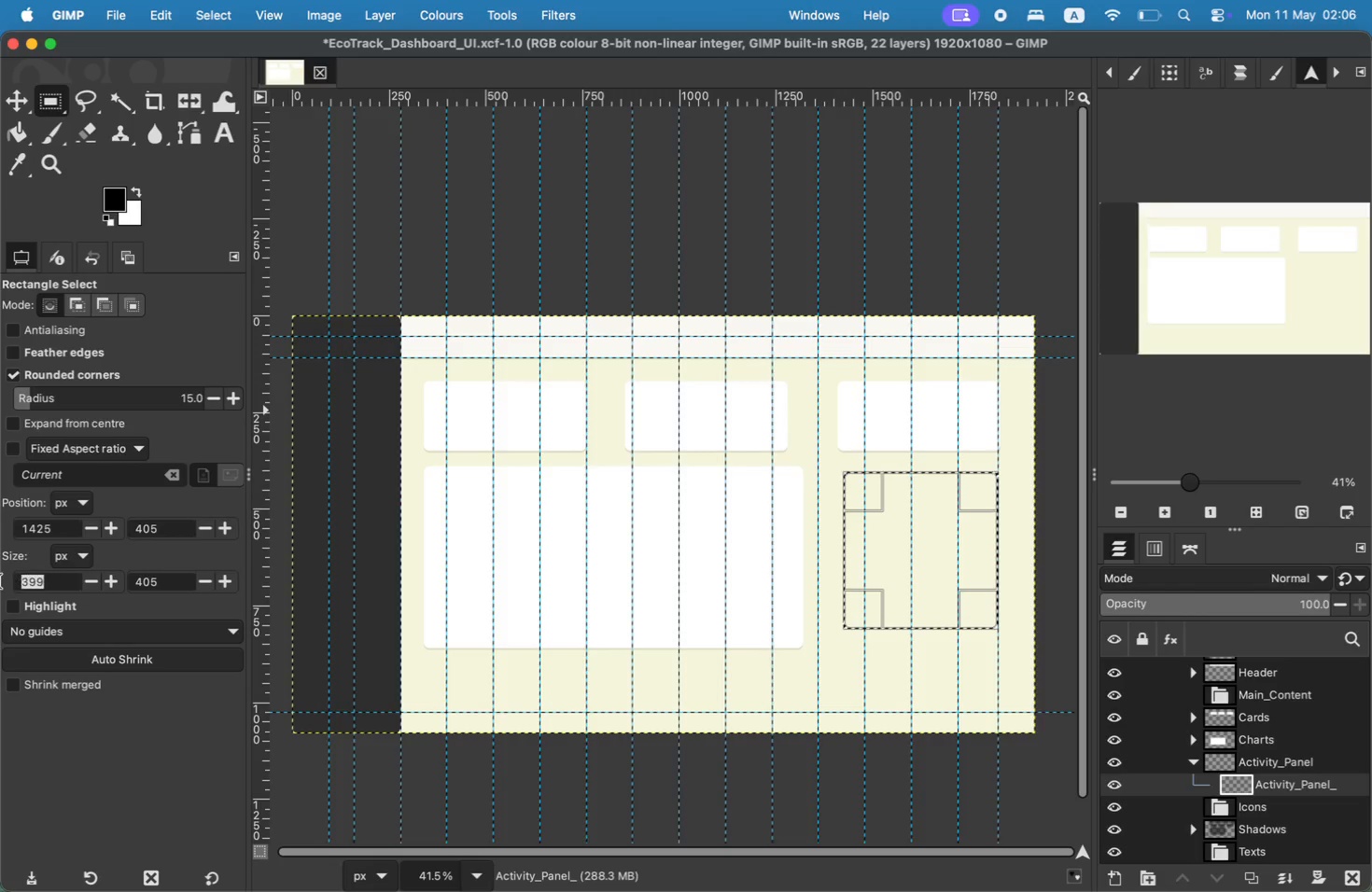 
type(480)
 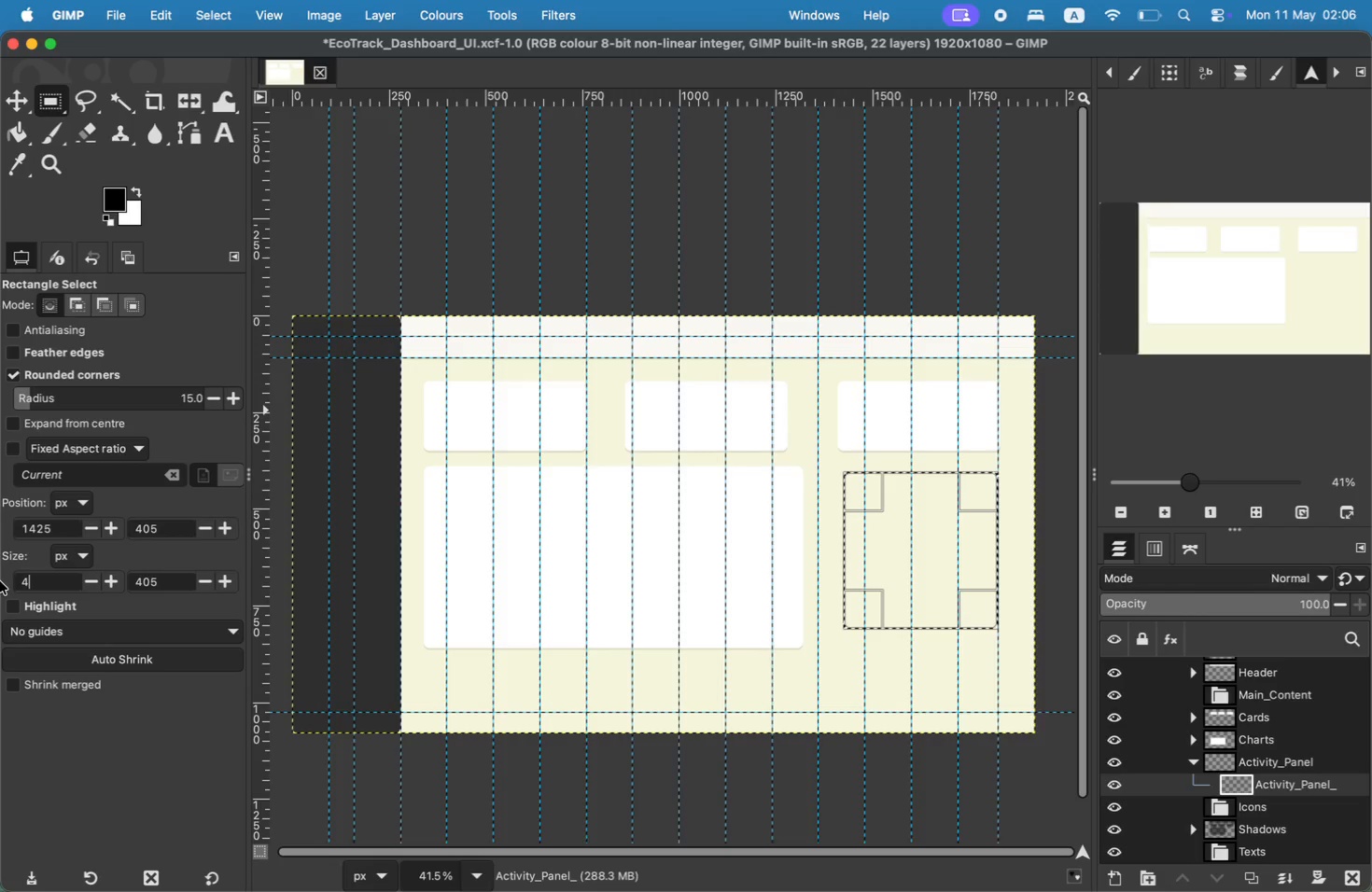 
left_click_drag(start_coordinate=[175, 578], to_coordinate=[96, 578])
 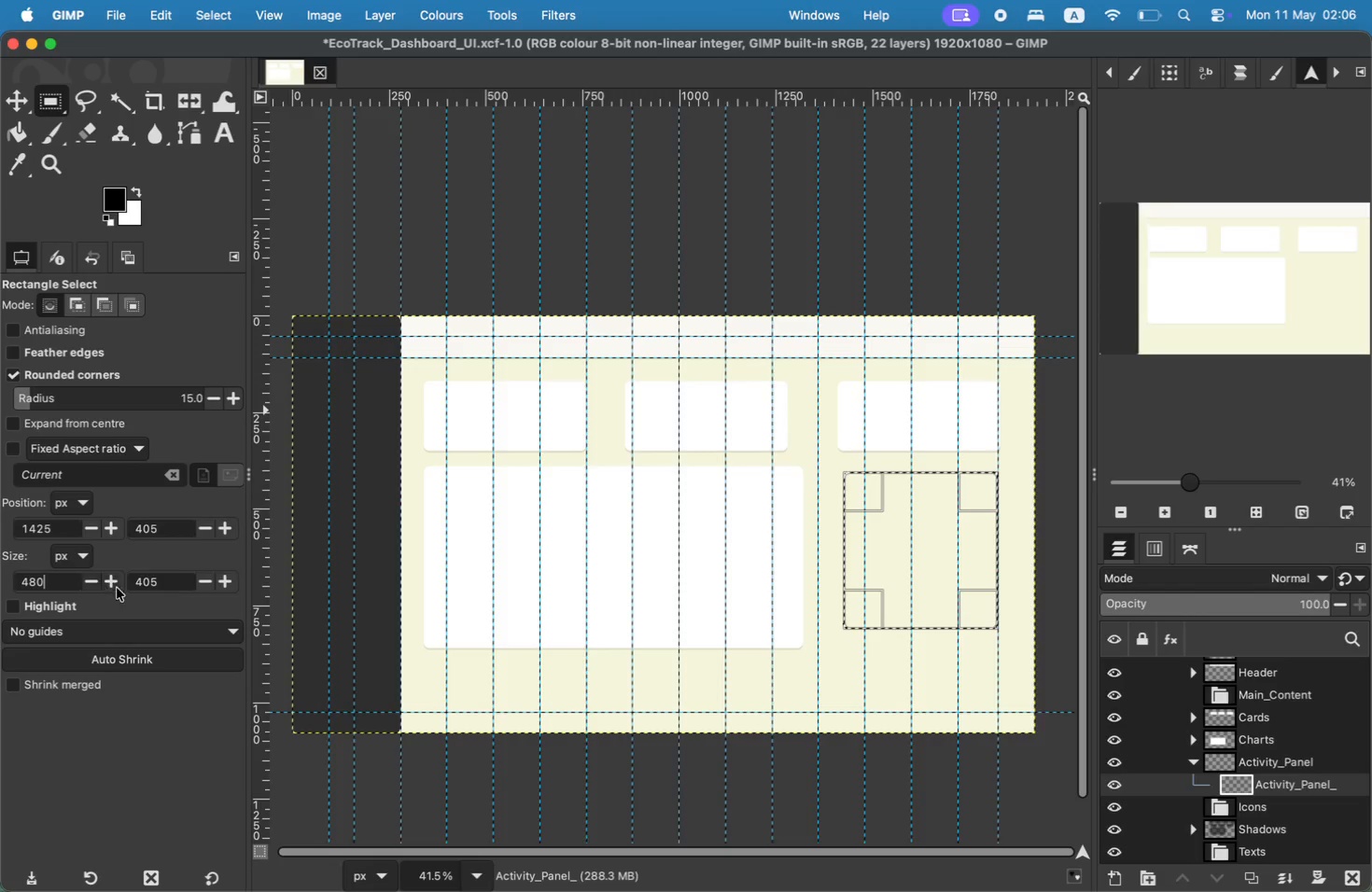 
type(470)
 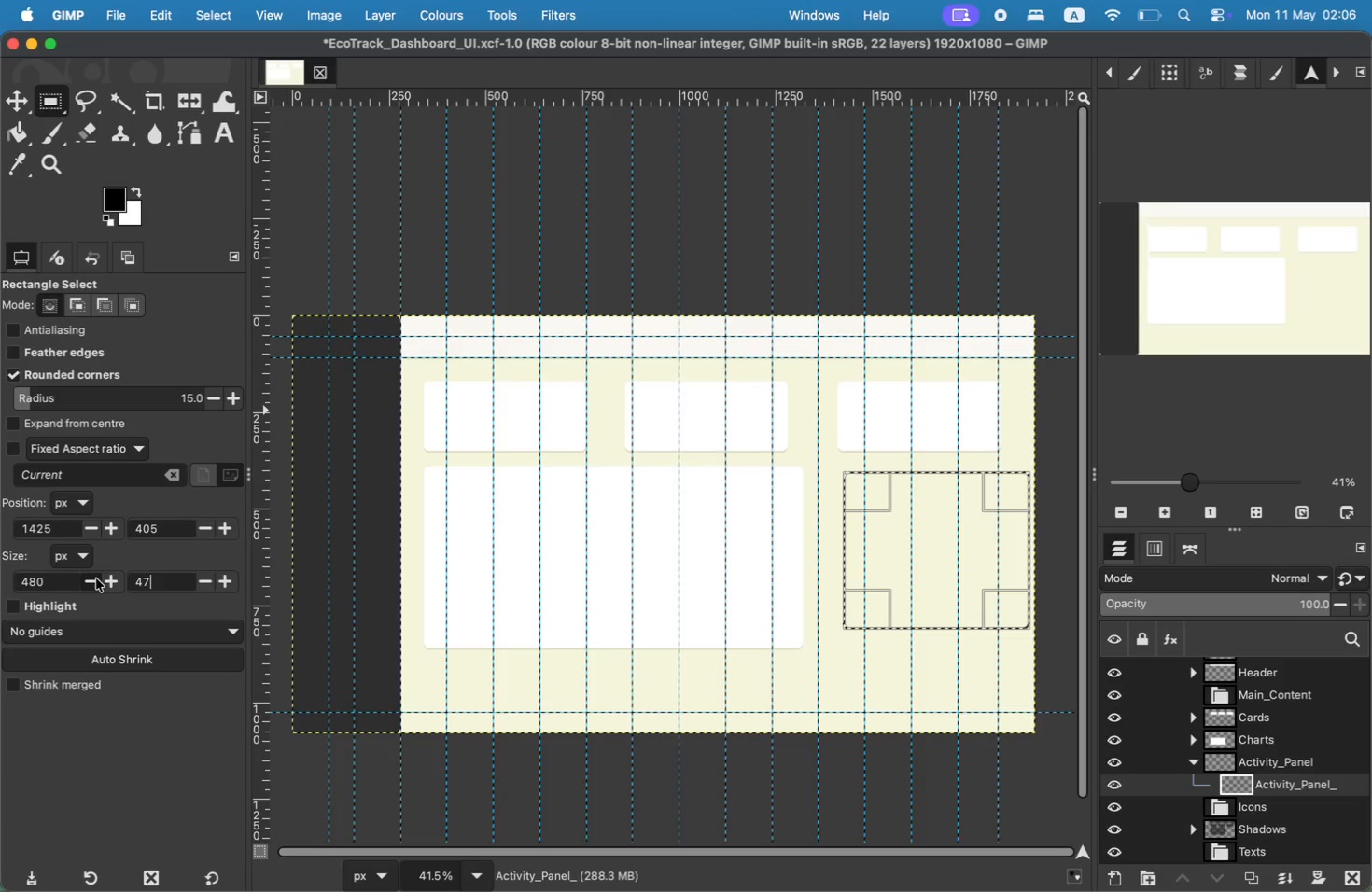 
left_click_drag(start_coordinate=[56, 523], to_coordinate=[0, 523])
 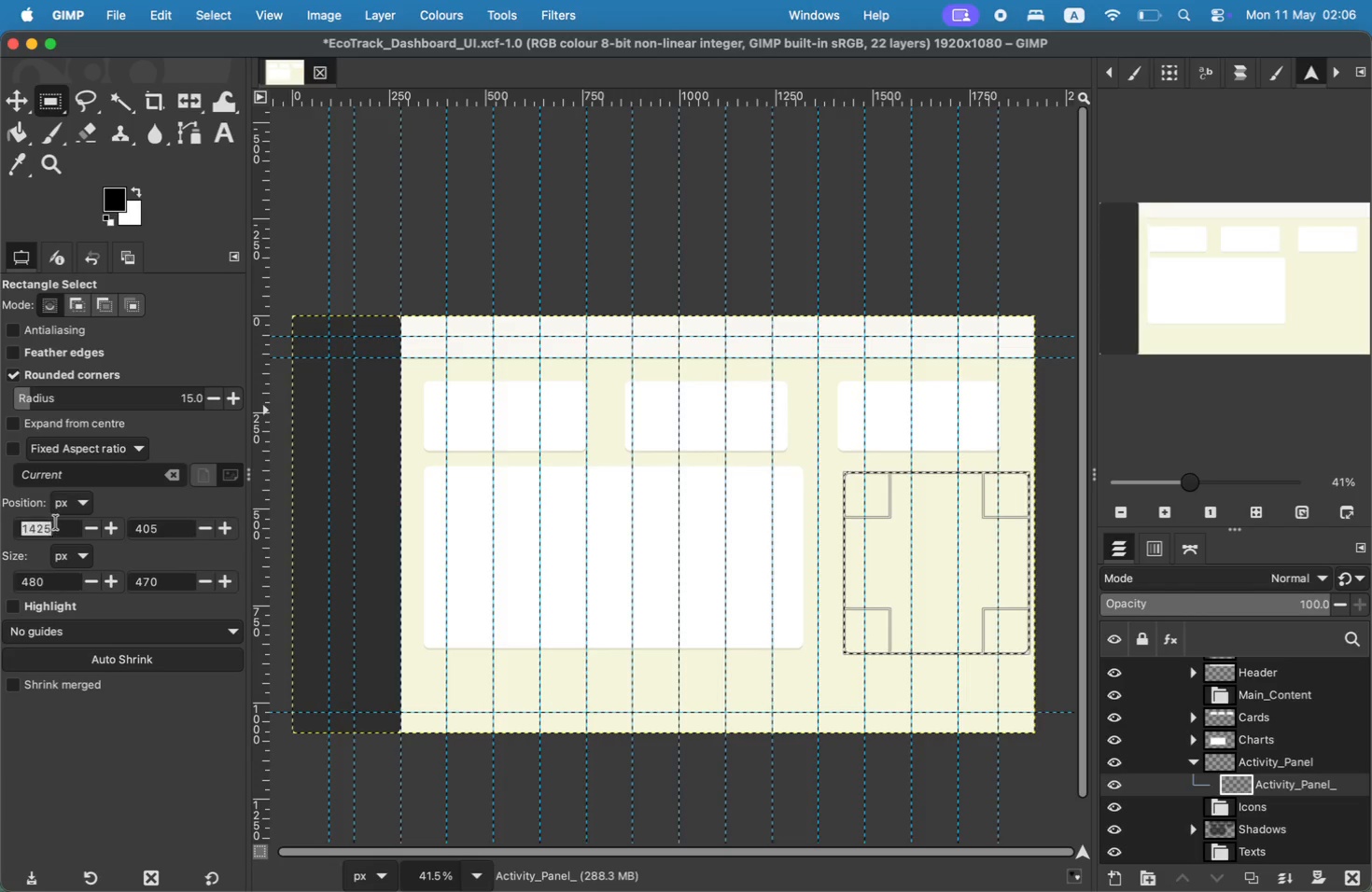 
type(1360)
 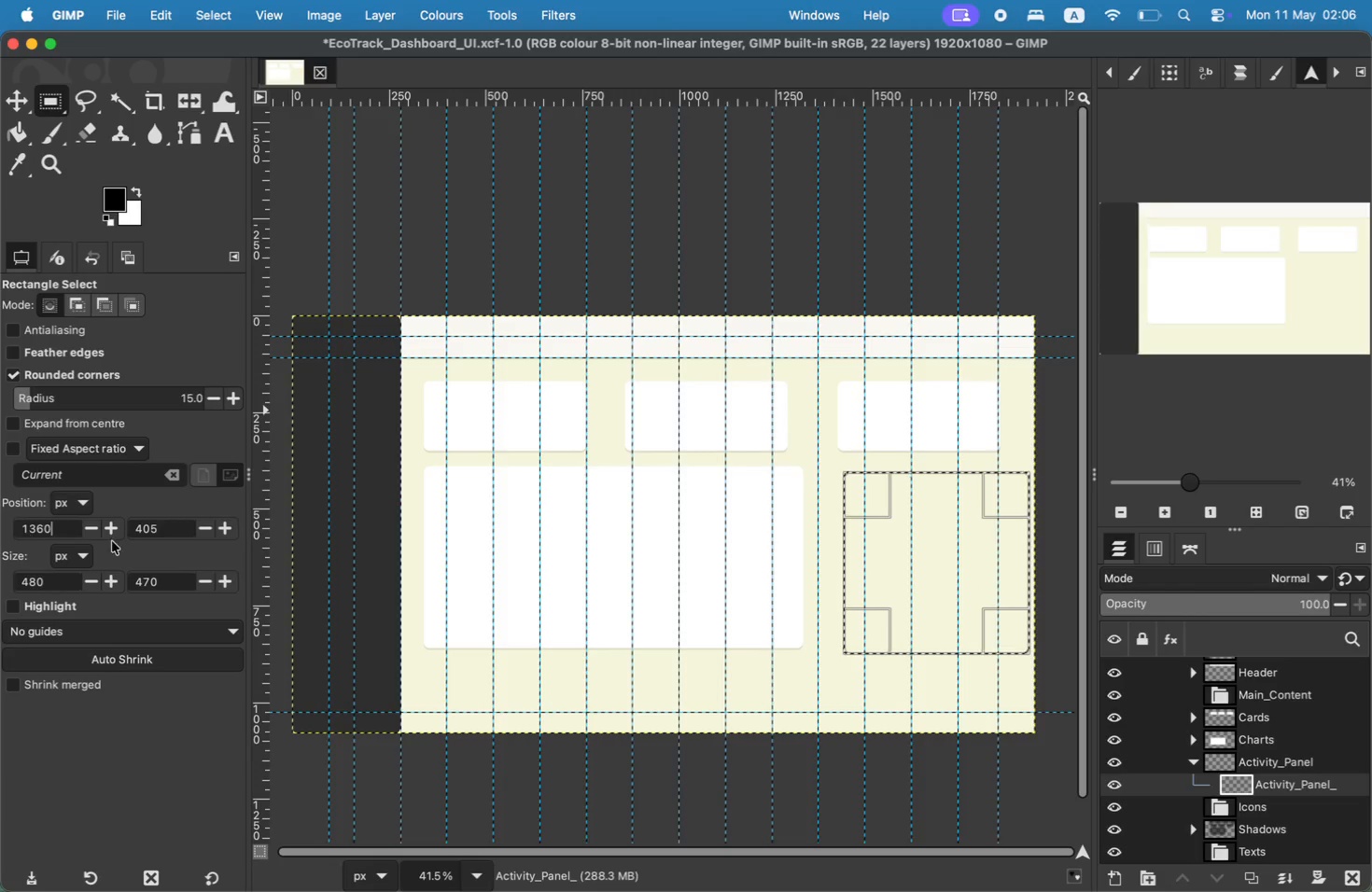 
left_click([161, 533])
 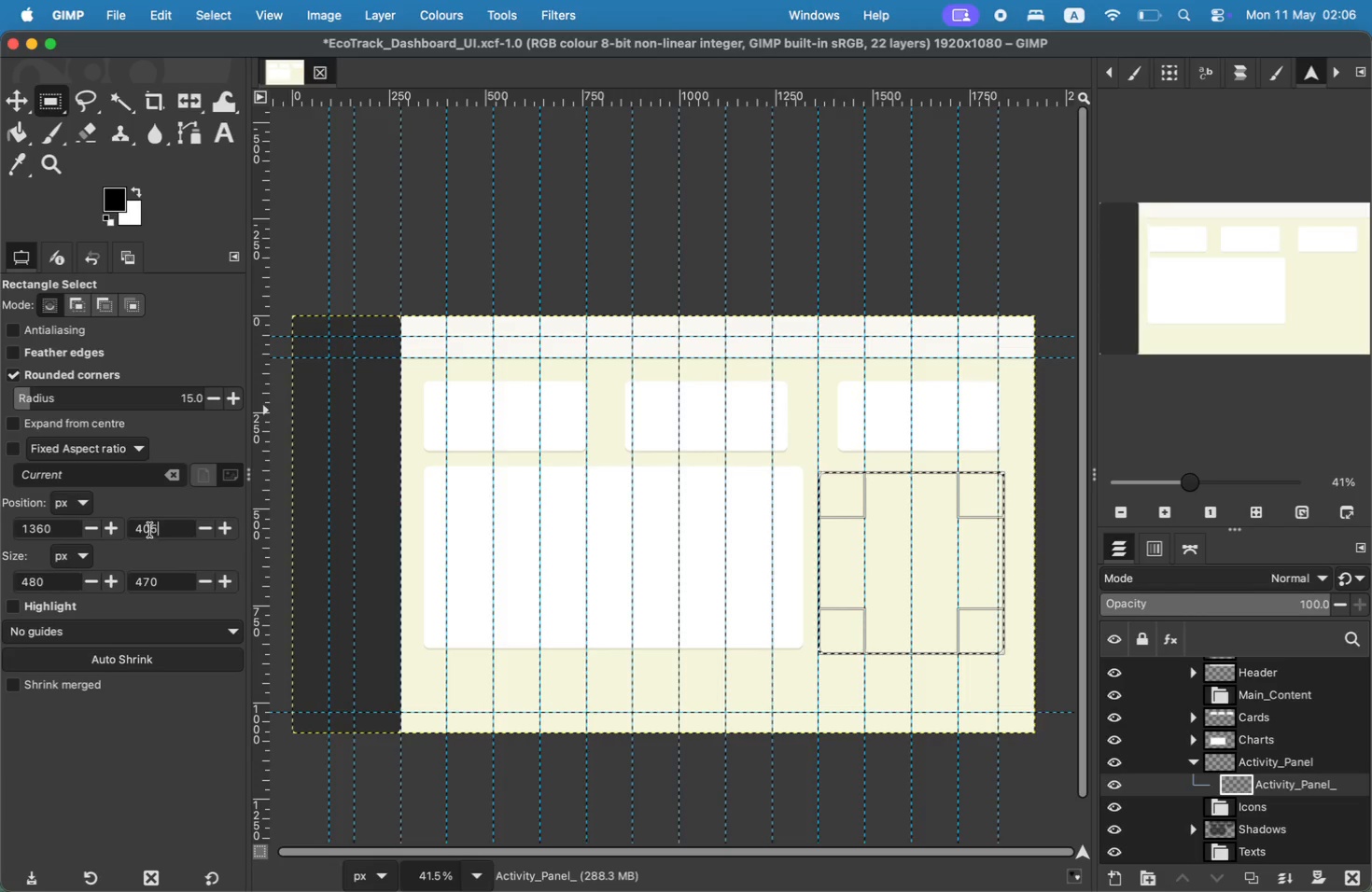 
double_click([148, 528])
 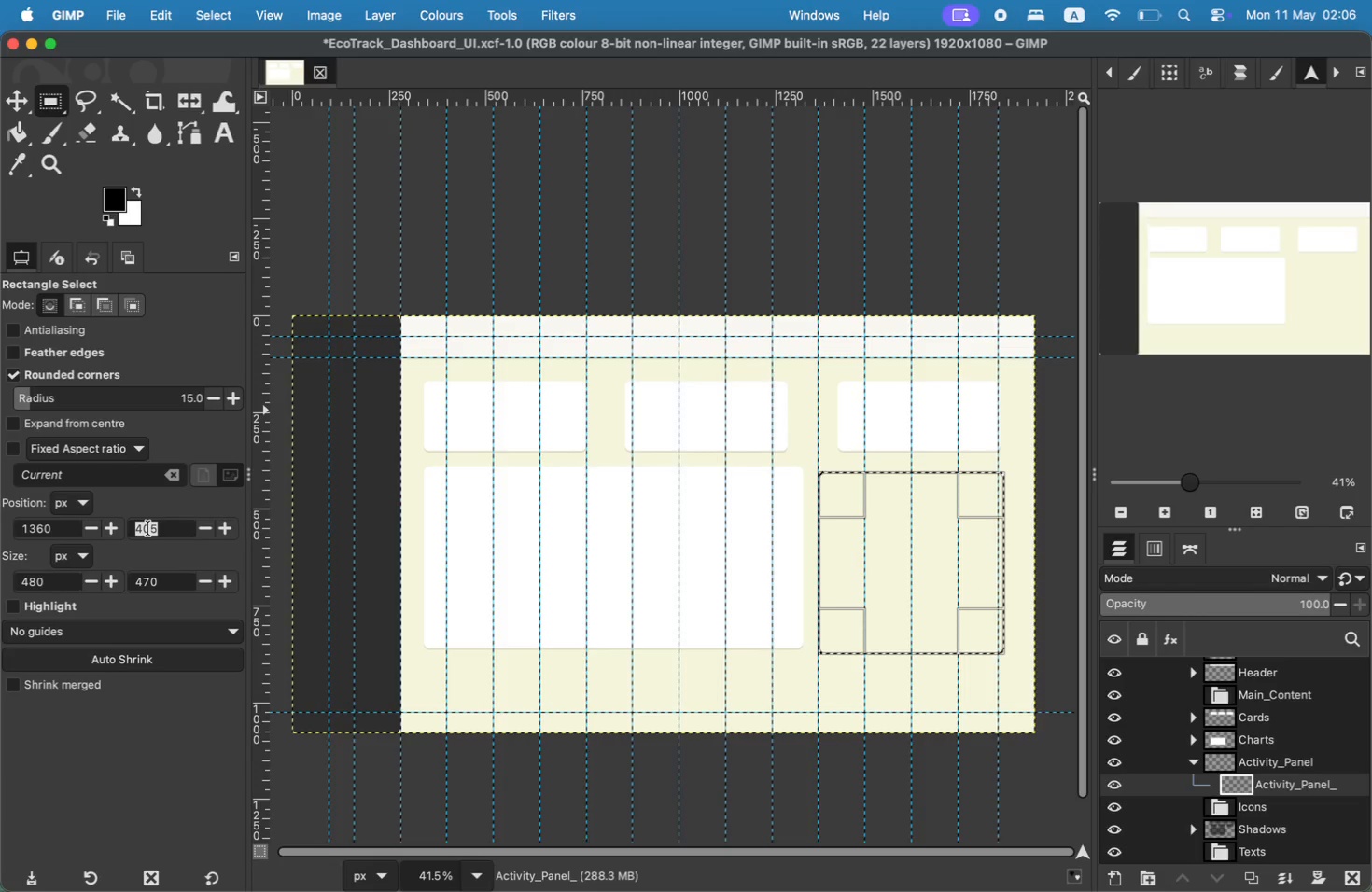 
type(390)
 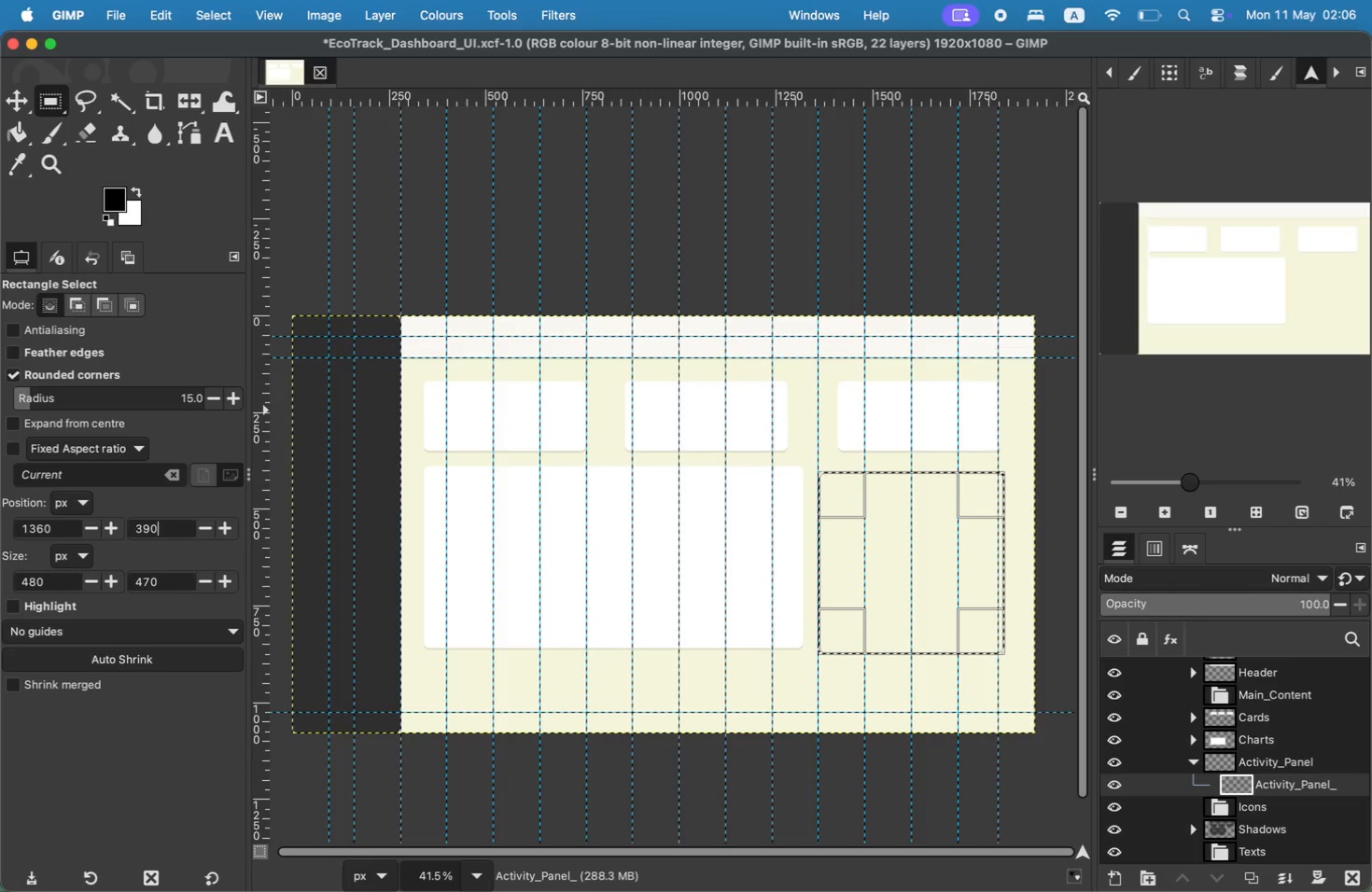 
left_click([169, 578])
 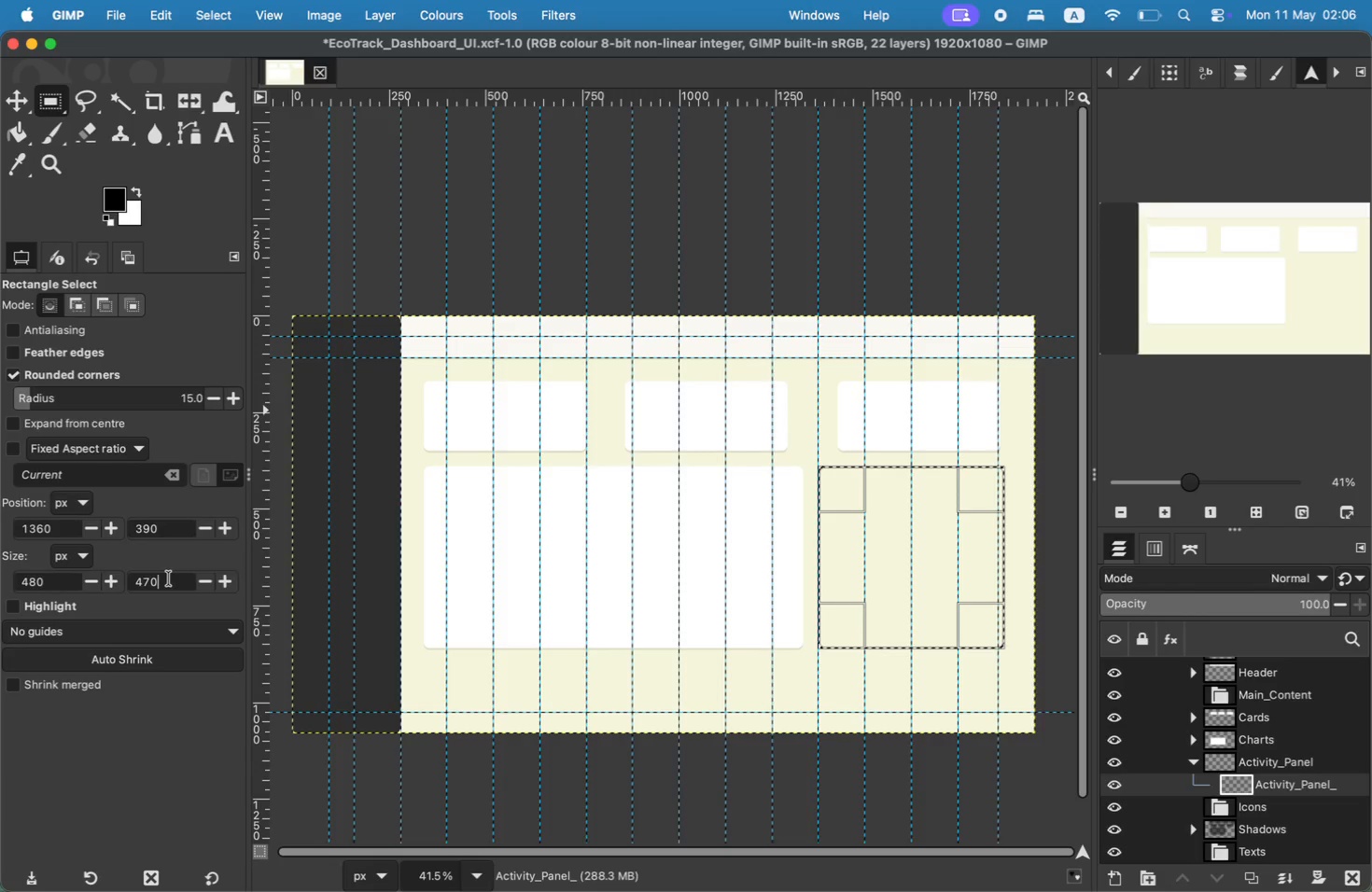 
wait(11.59)
 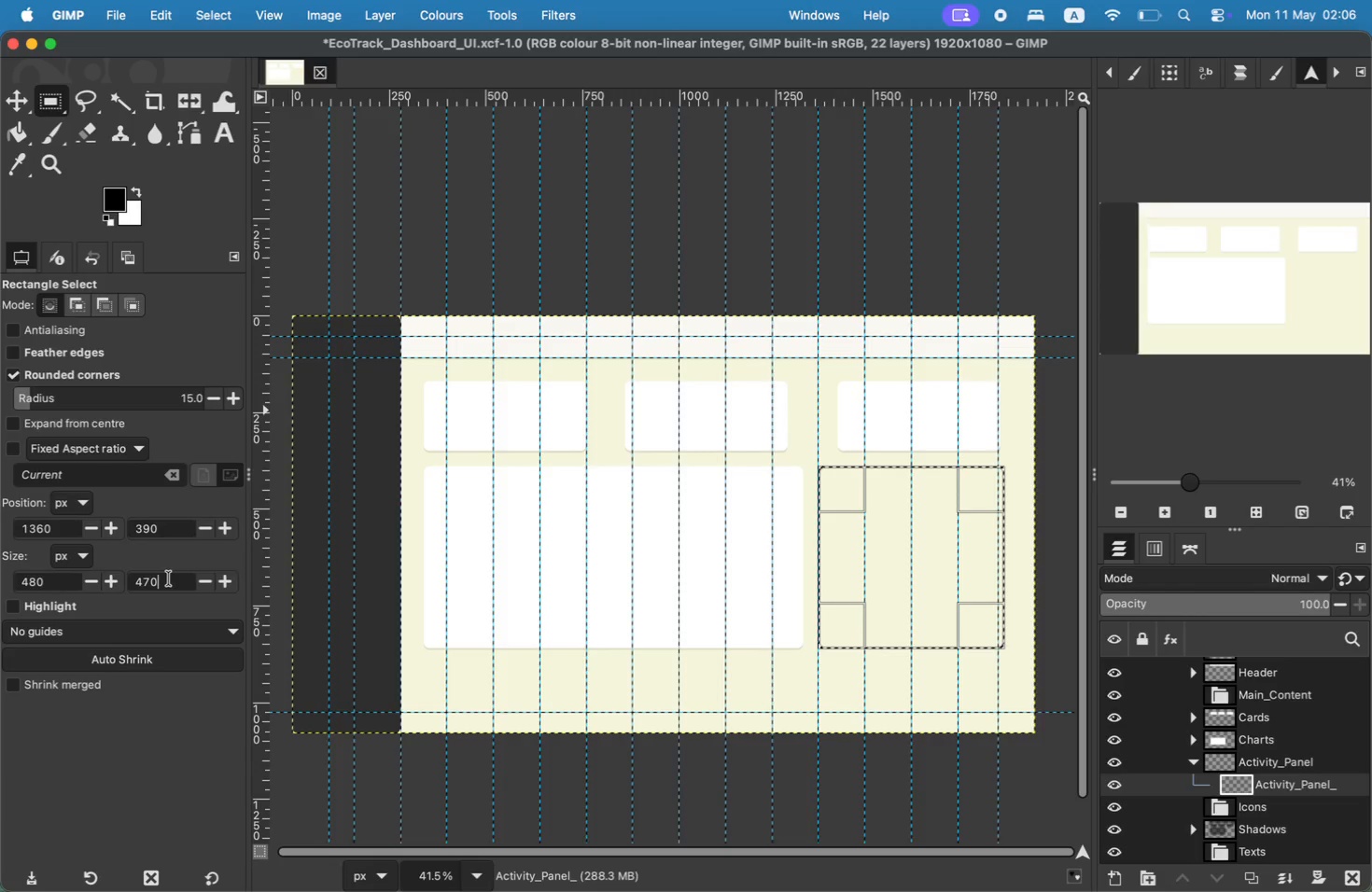 
hold_key(key=CommandLeft, duration=0.72)
 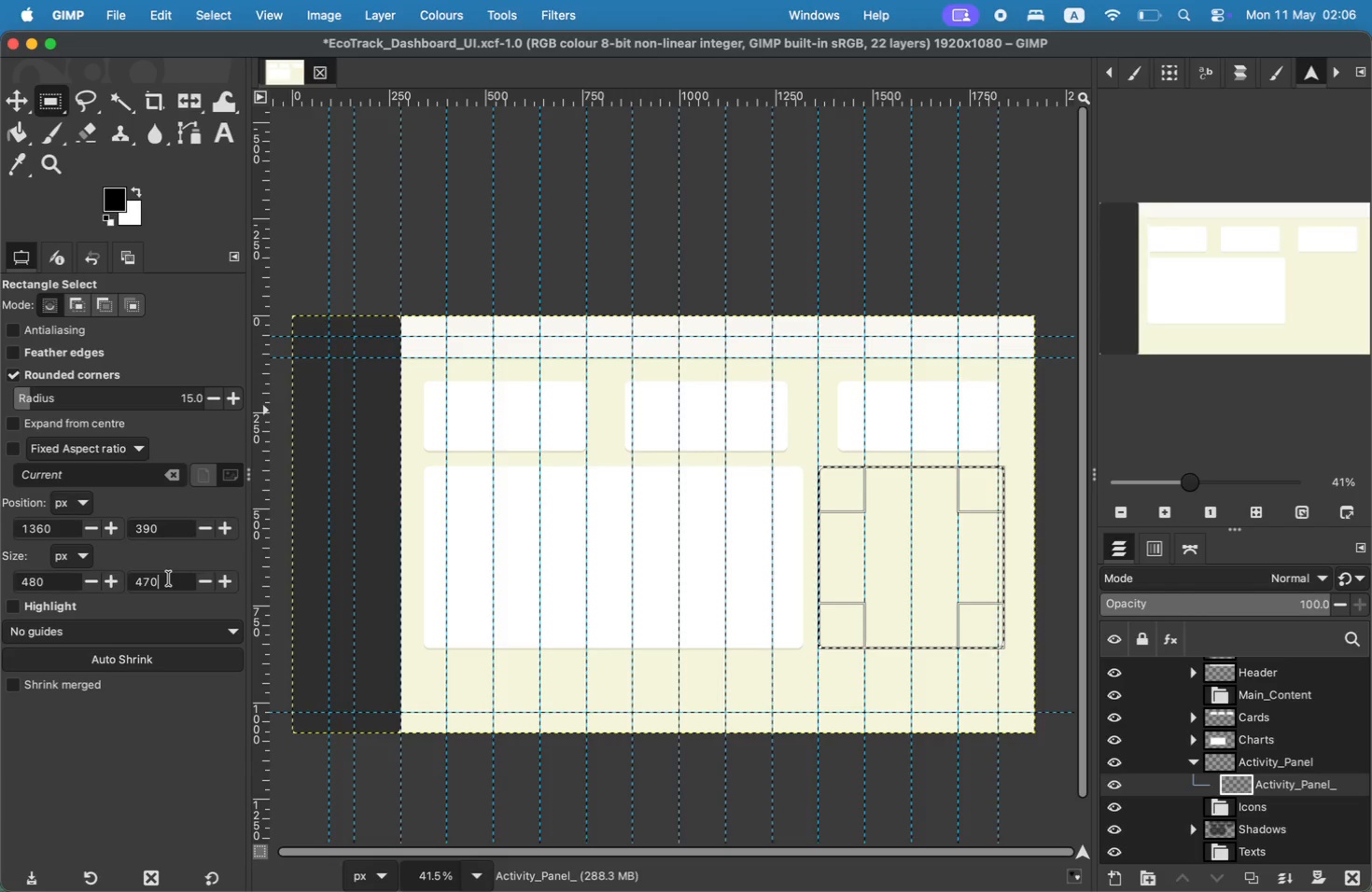 
hold_key(key=CommandLeft, duration=1.0)
 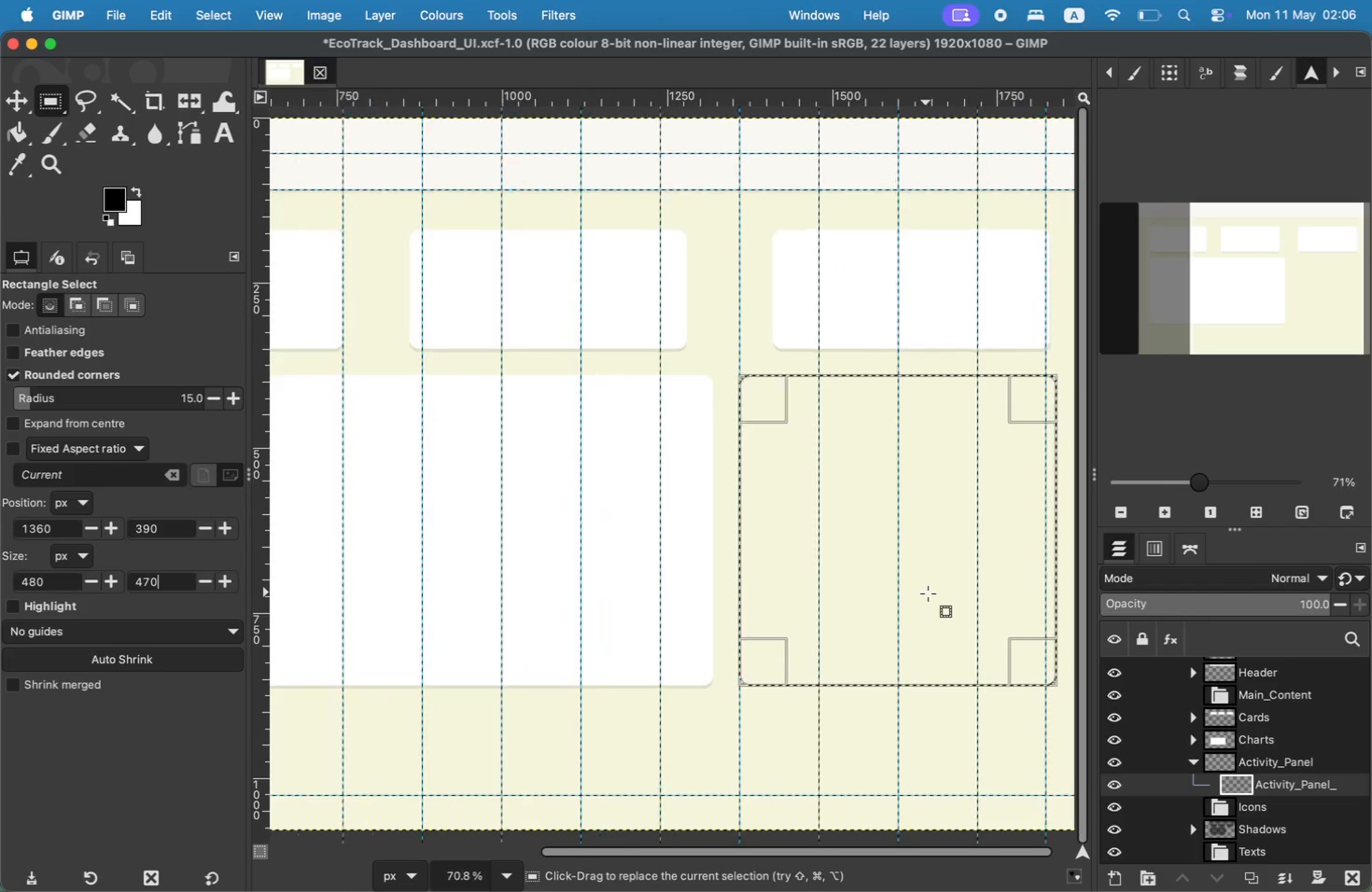 
left_click_drag(start_coordinate=[1302, 329], to_coordinate=[1325, 328])
 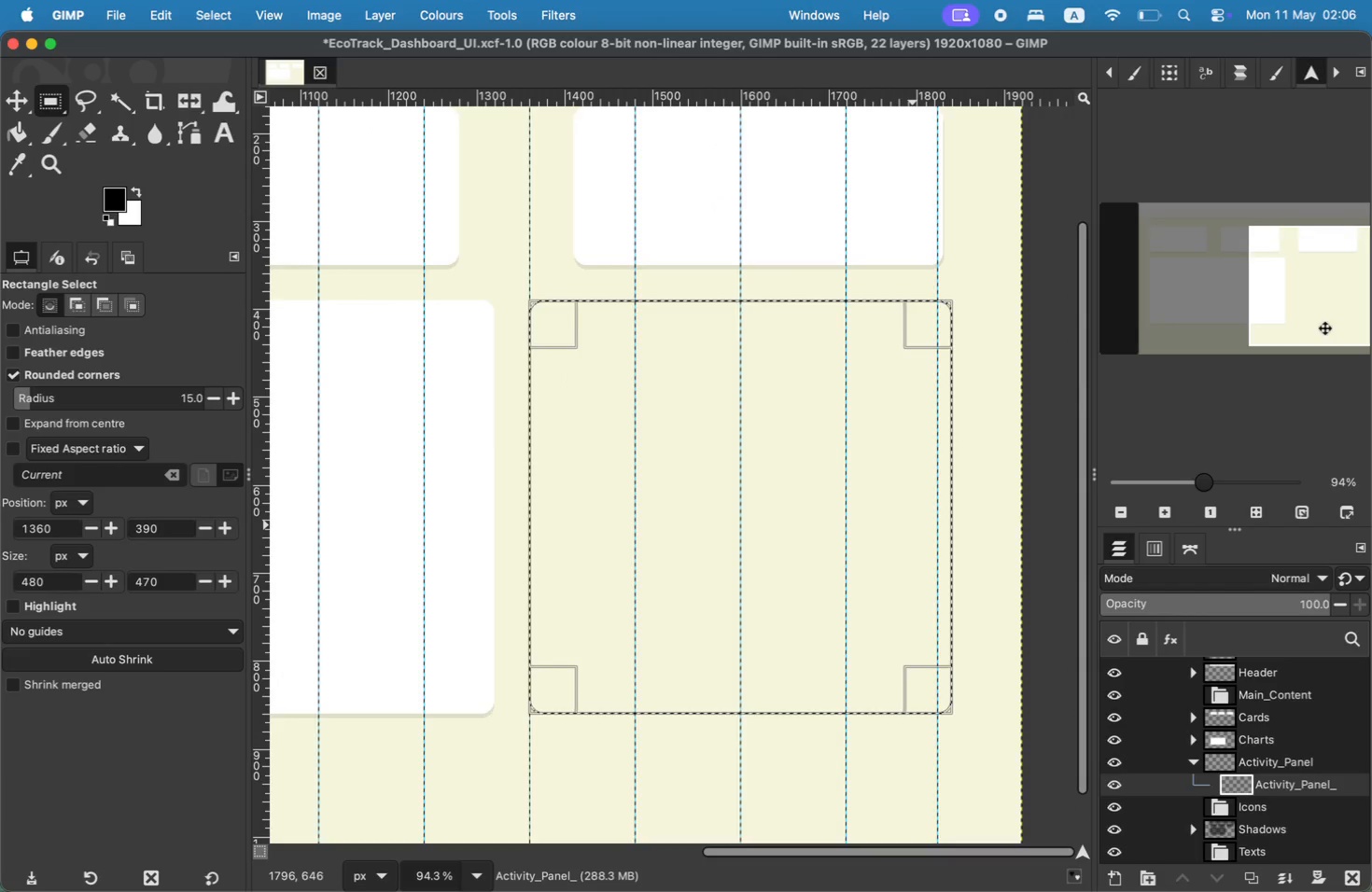 
left_click_drag(start_coordinate=[951, 453], to_coordinate=[942, 453])
 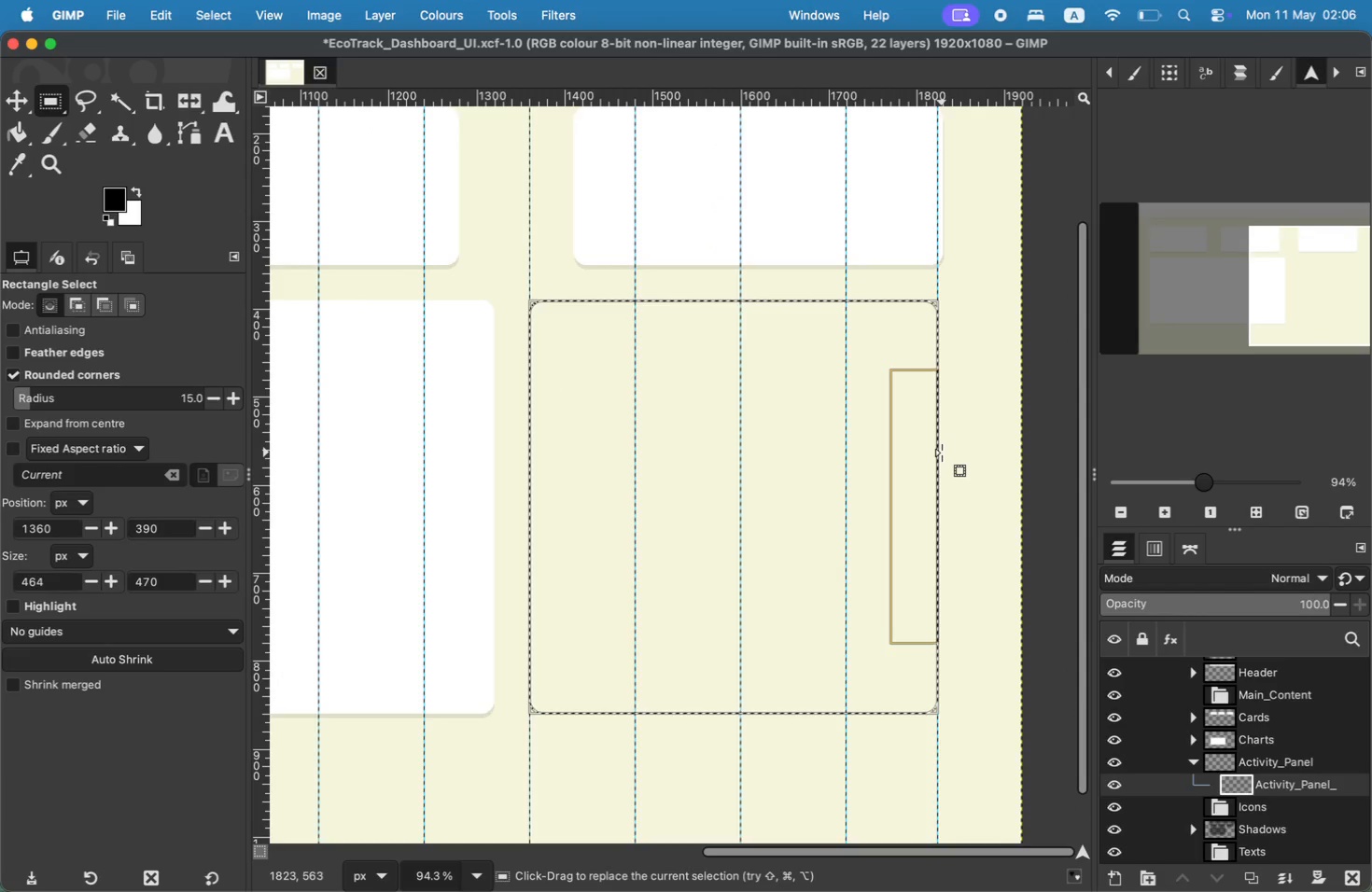 
left_click_drag(start_coordinate=[941, 446], to_coordinate=[945, 446])
 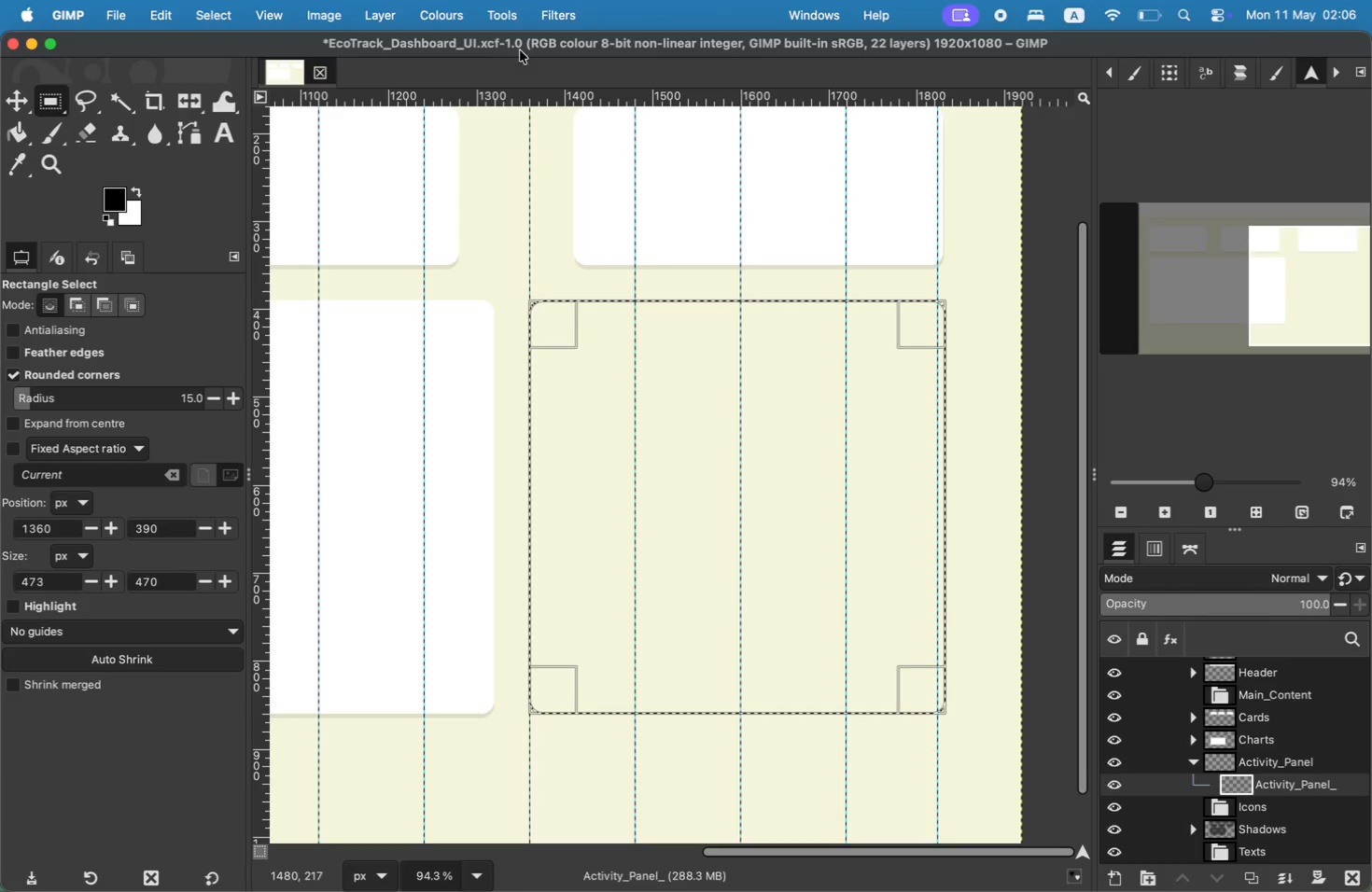 
left_click([19, 138])
 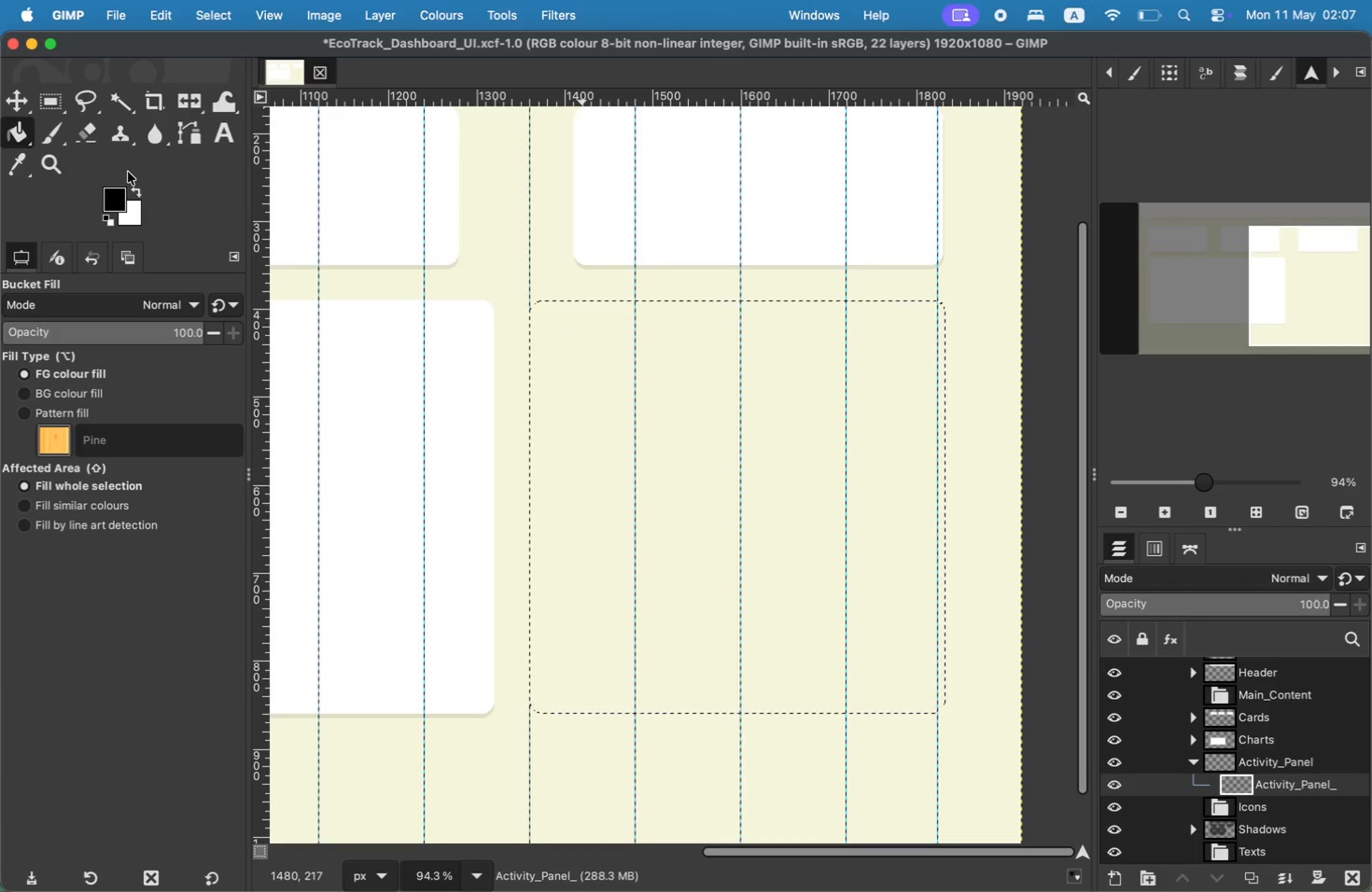 
left_click([132, 189])
 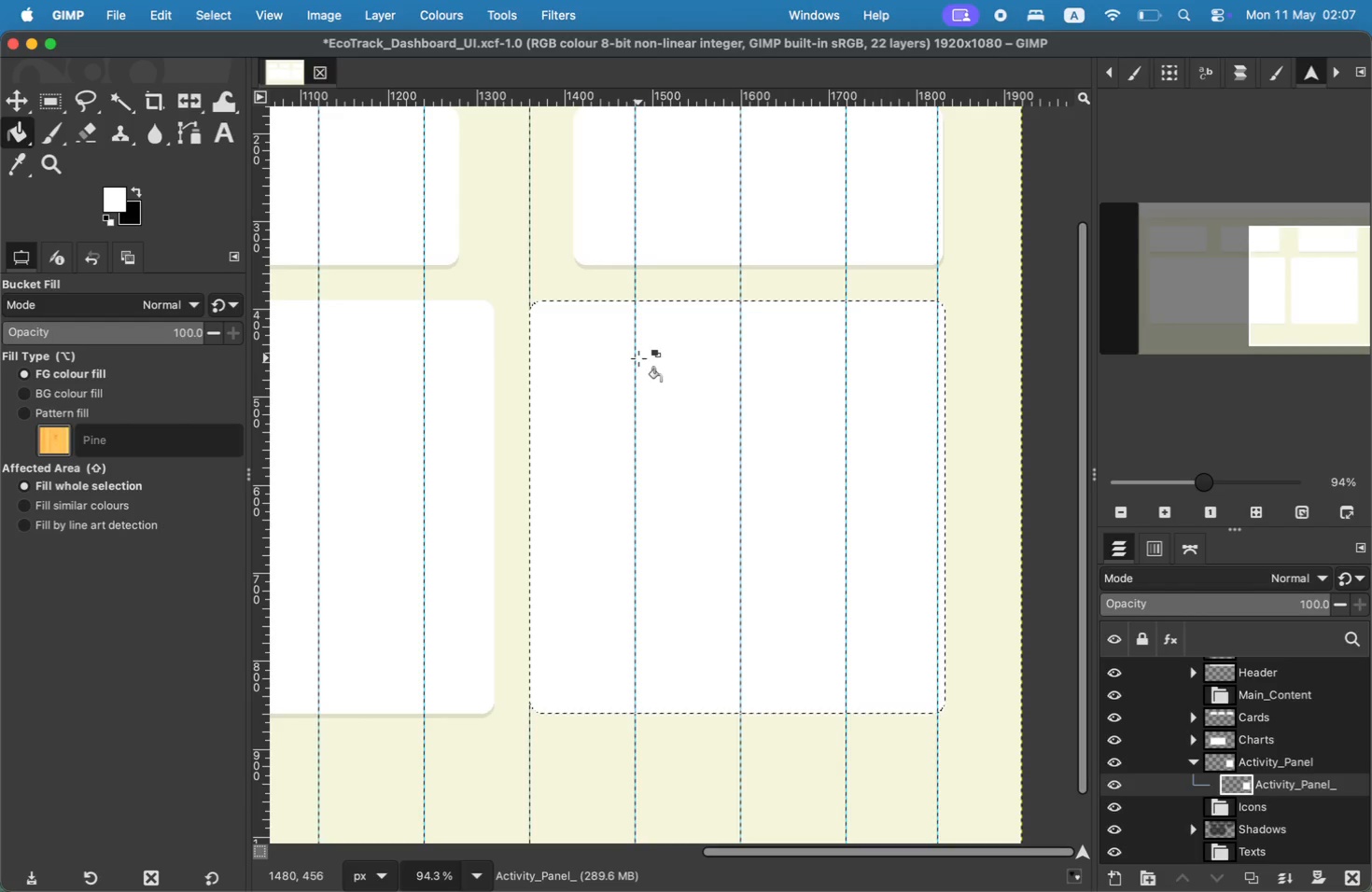 
scroll: coordinate [1276, 686], scroll_direction: down, amount: 18.0
 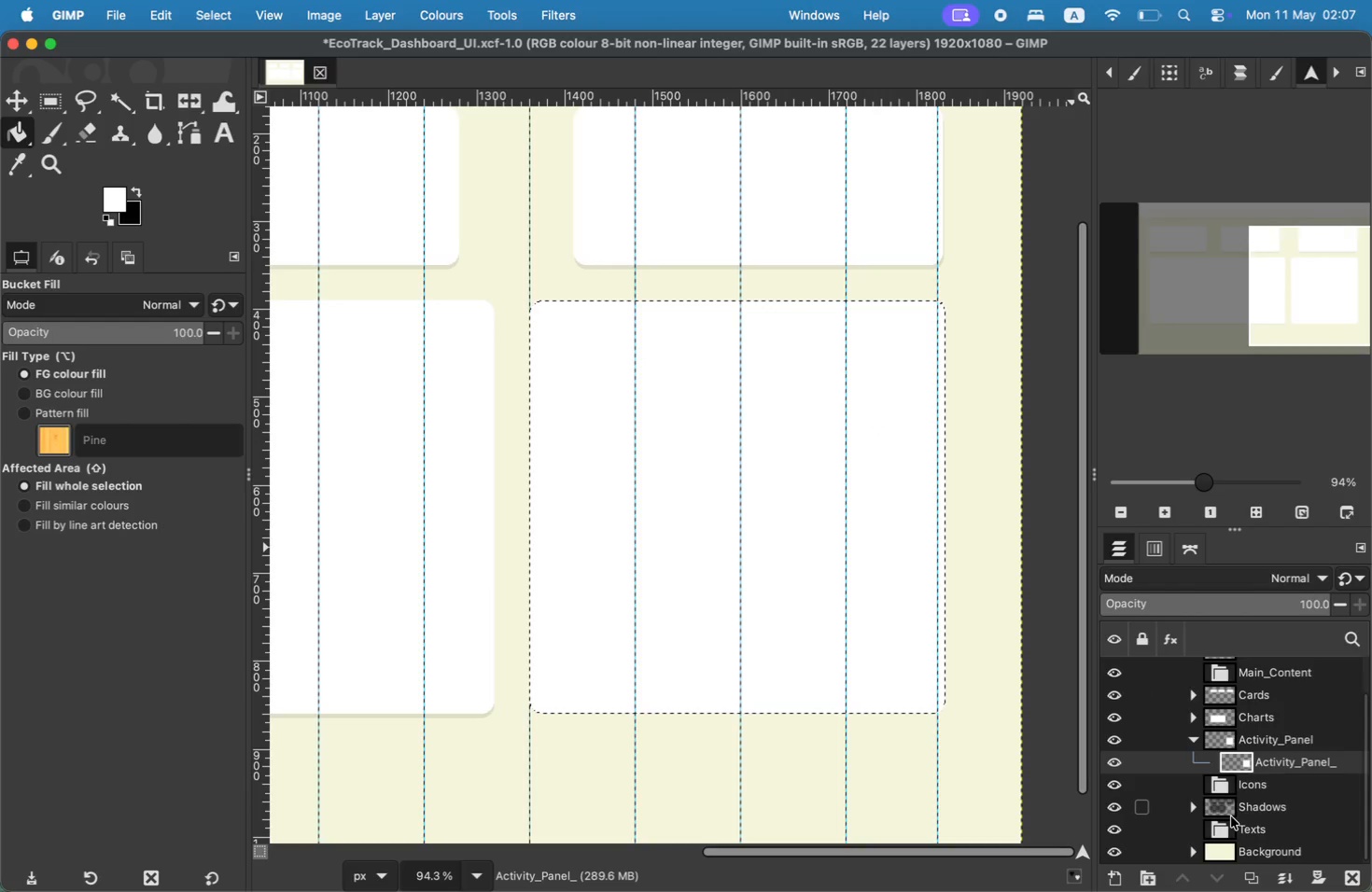 
left_click([1256, 806])
 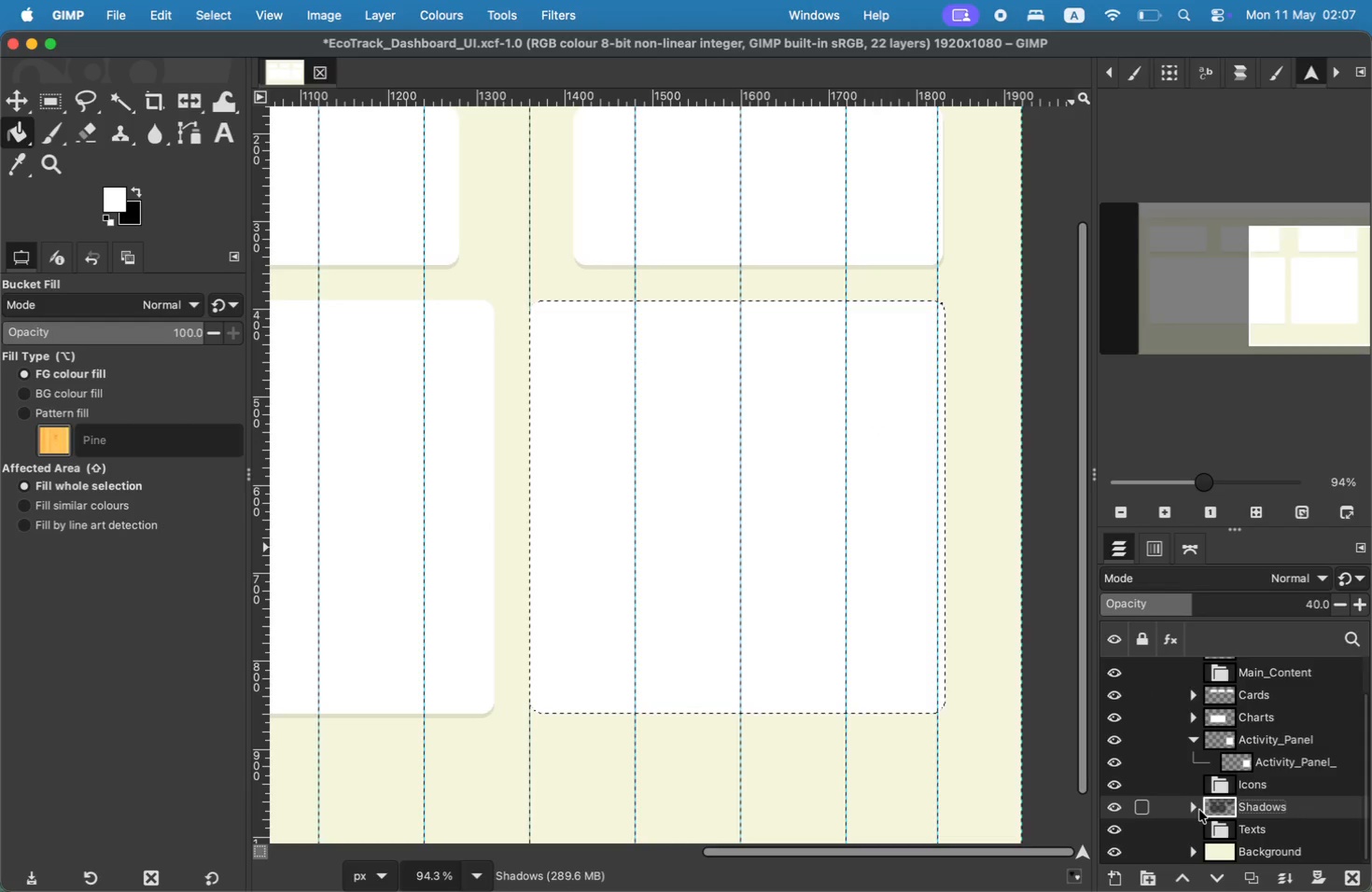 
left_click([1193, 810])
 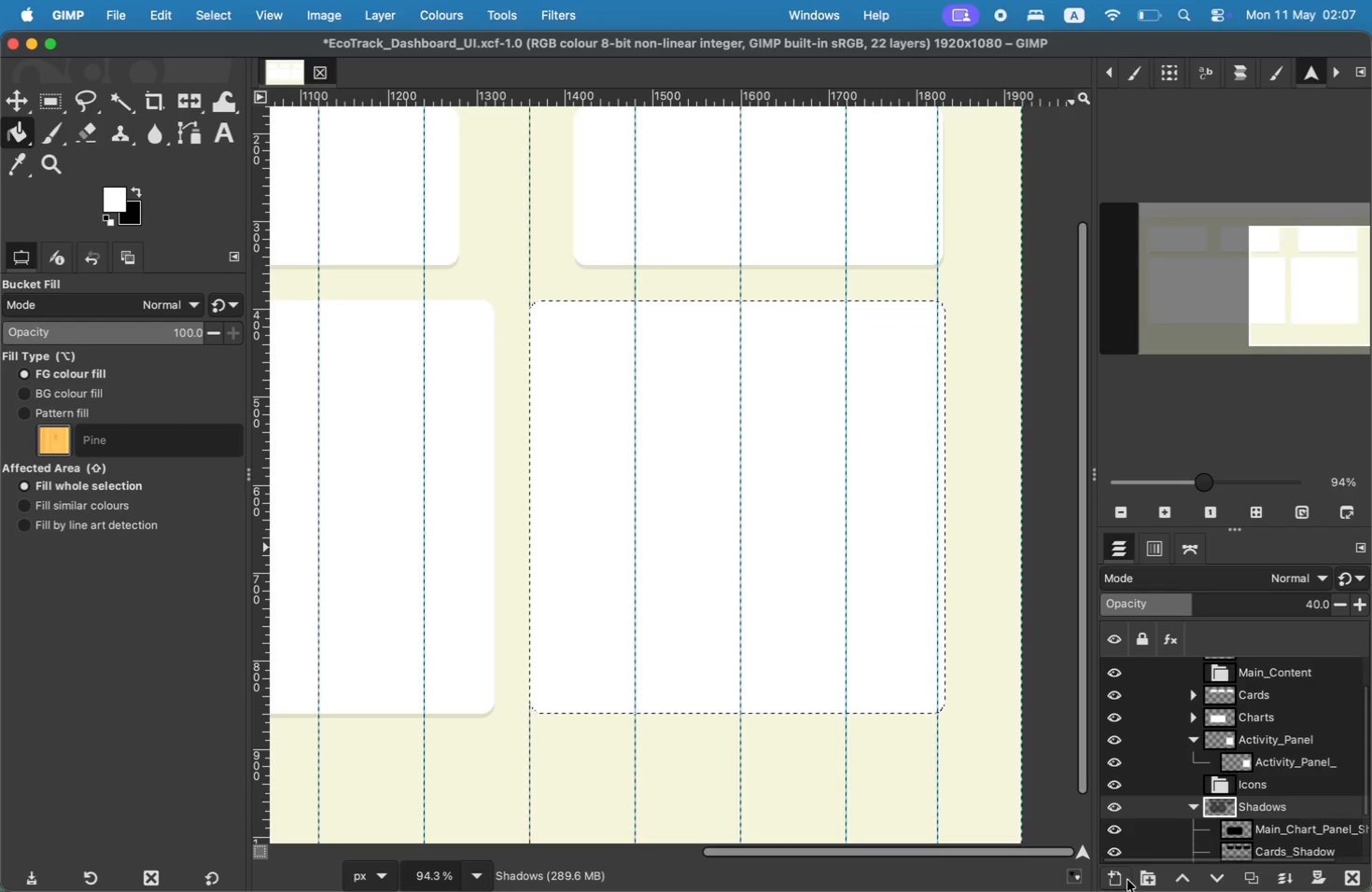 
left_click([1121, 880])
 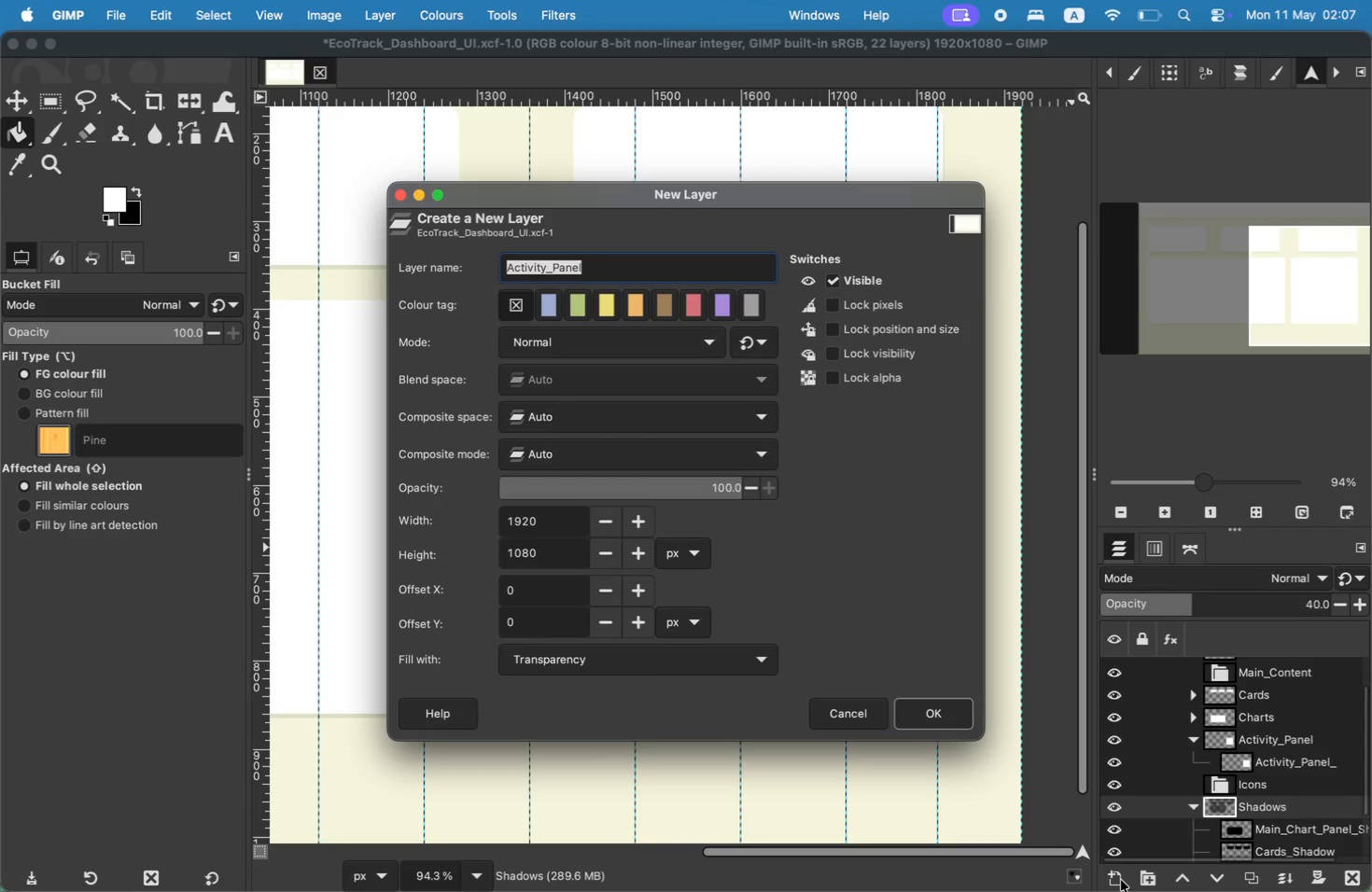 
key(ArrowRight)
 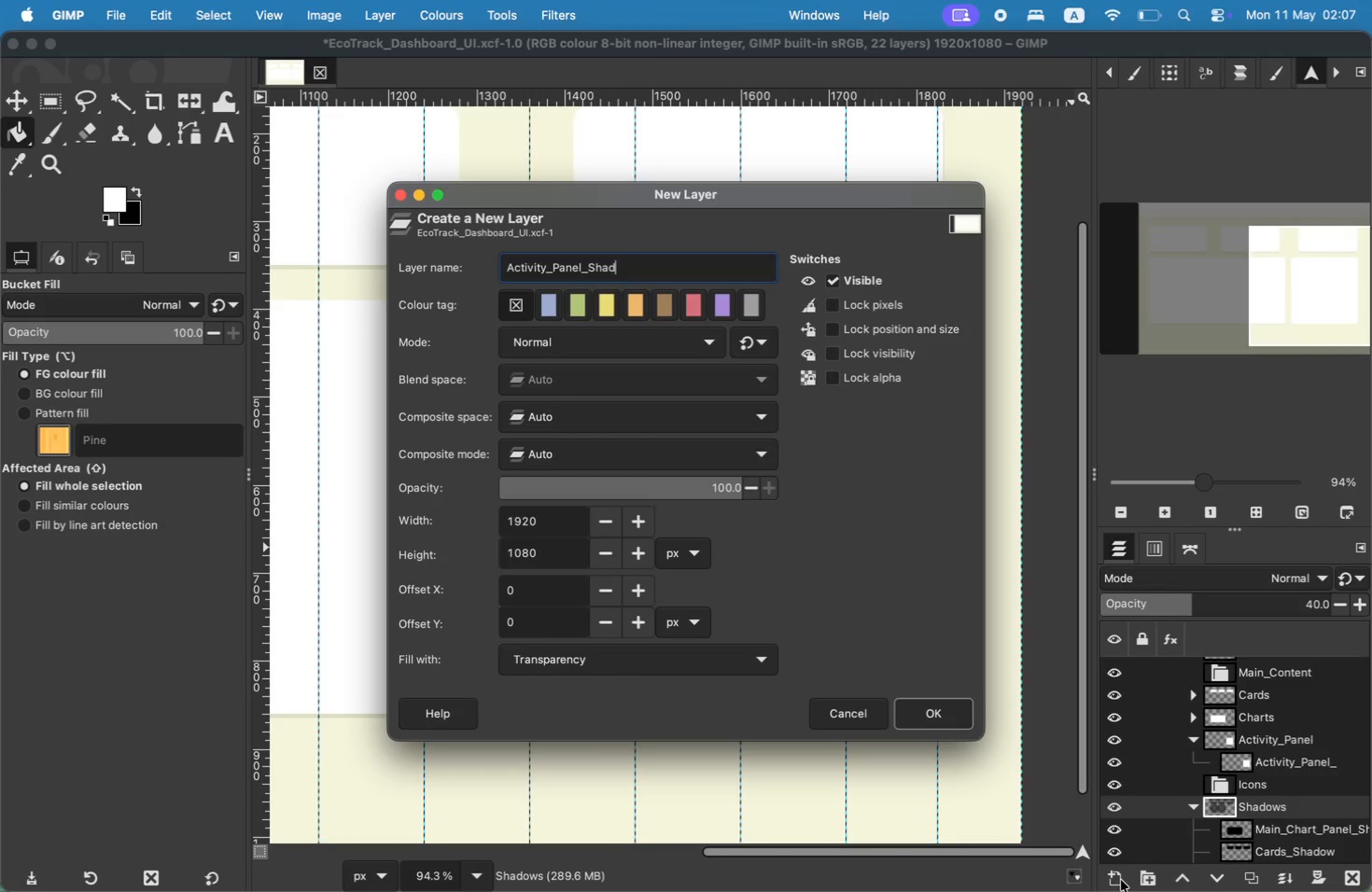 
type(_Shadow)
 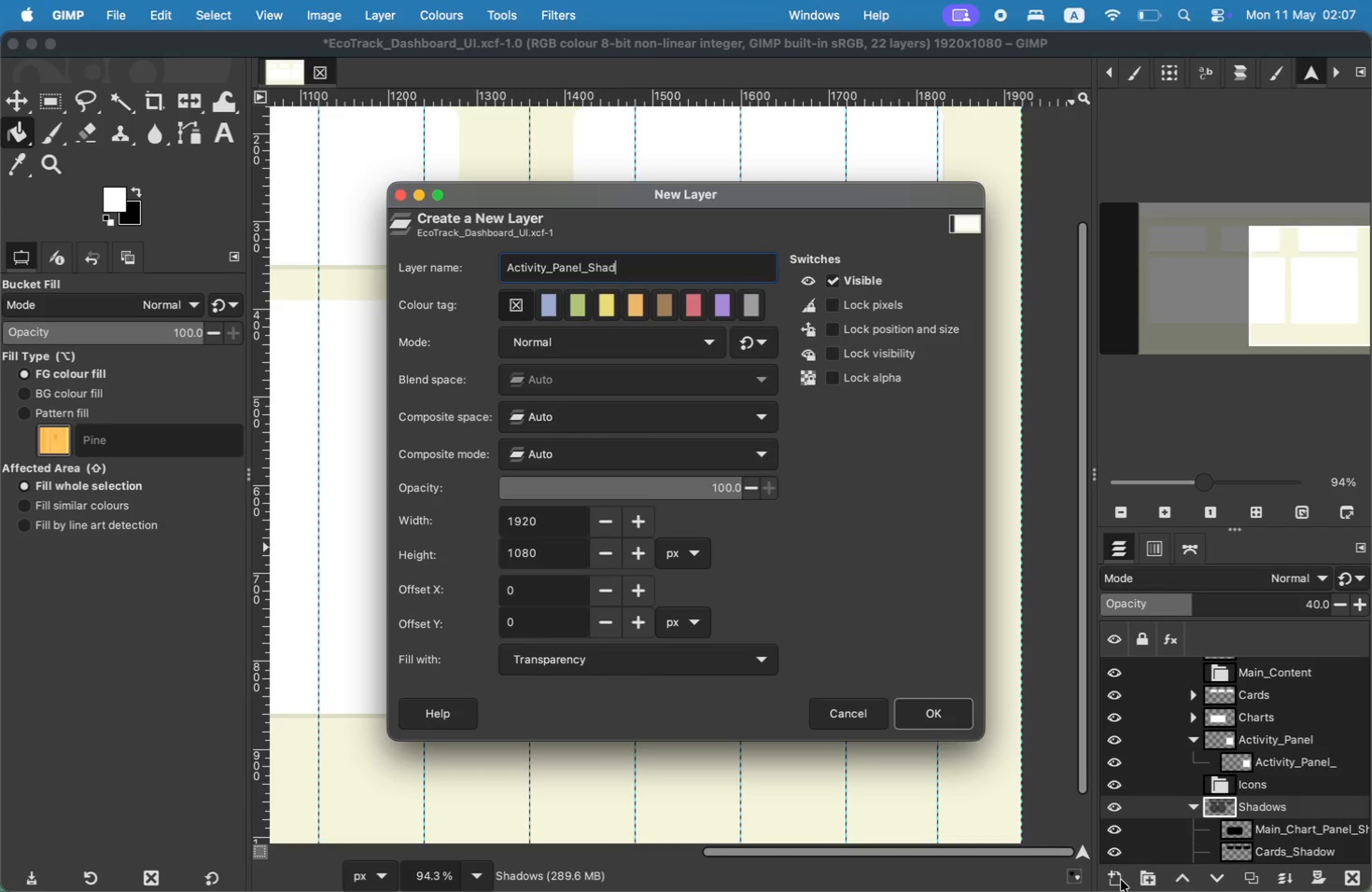 
key(Enter)
 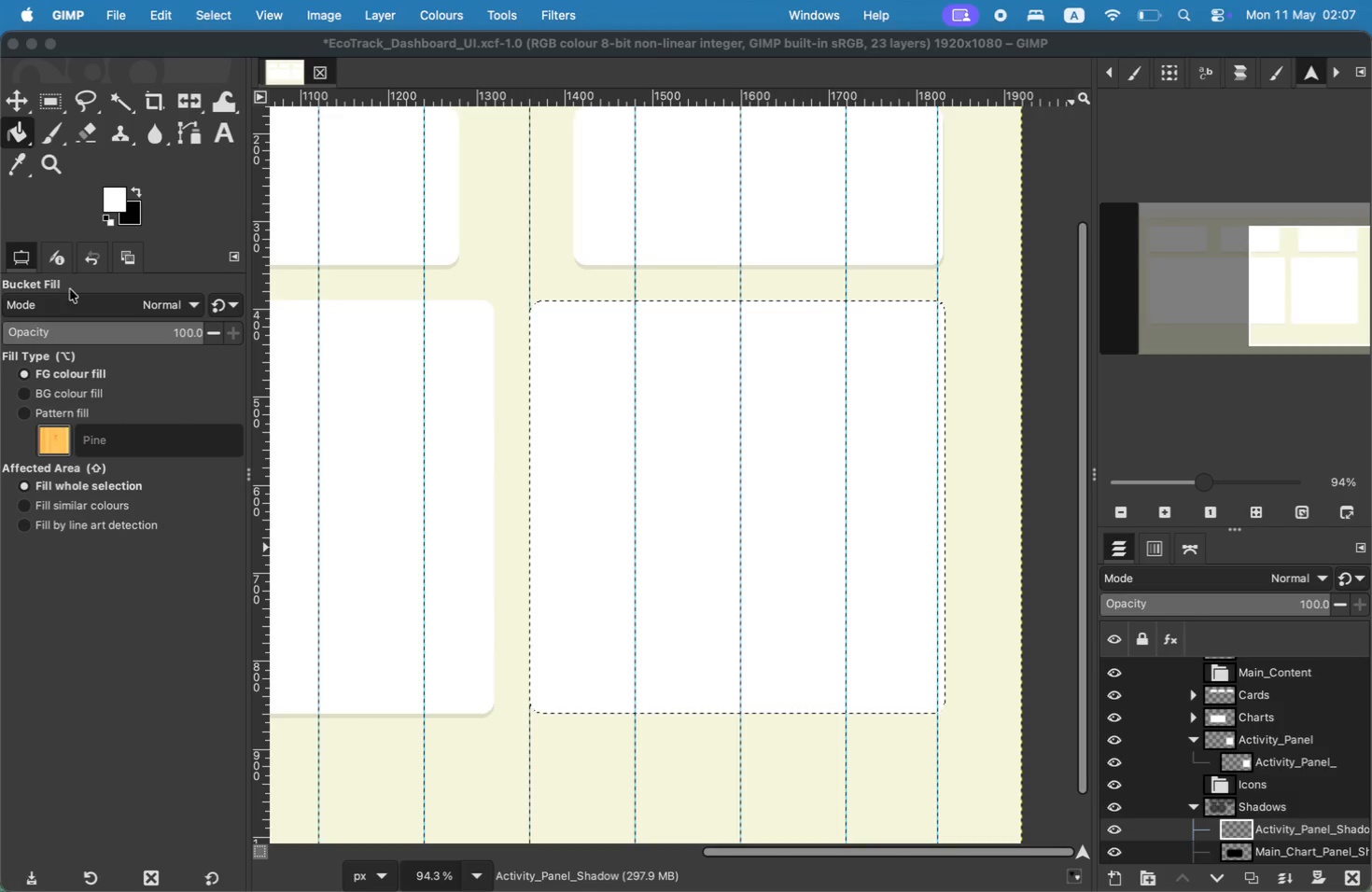 
left_click_drag(start_coordinate=[580, 324], to_coordinate=[942, 700])
 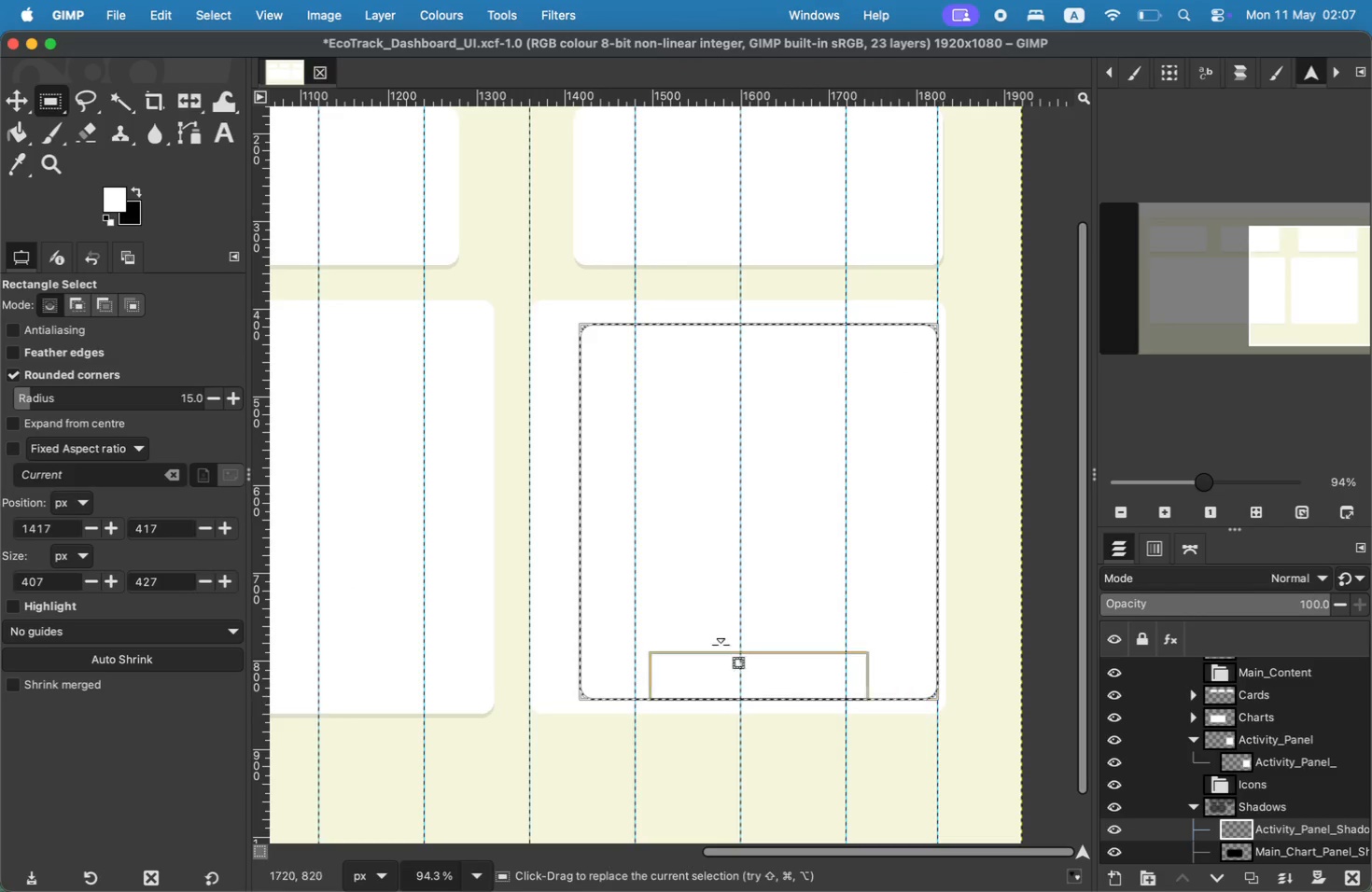 
mouse_move([27, 537])
 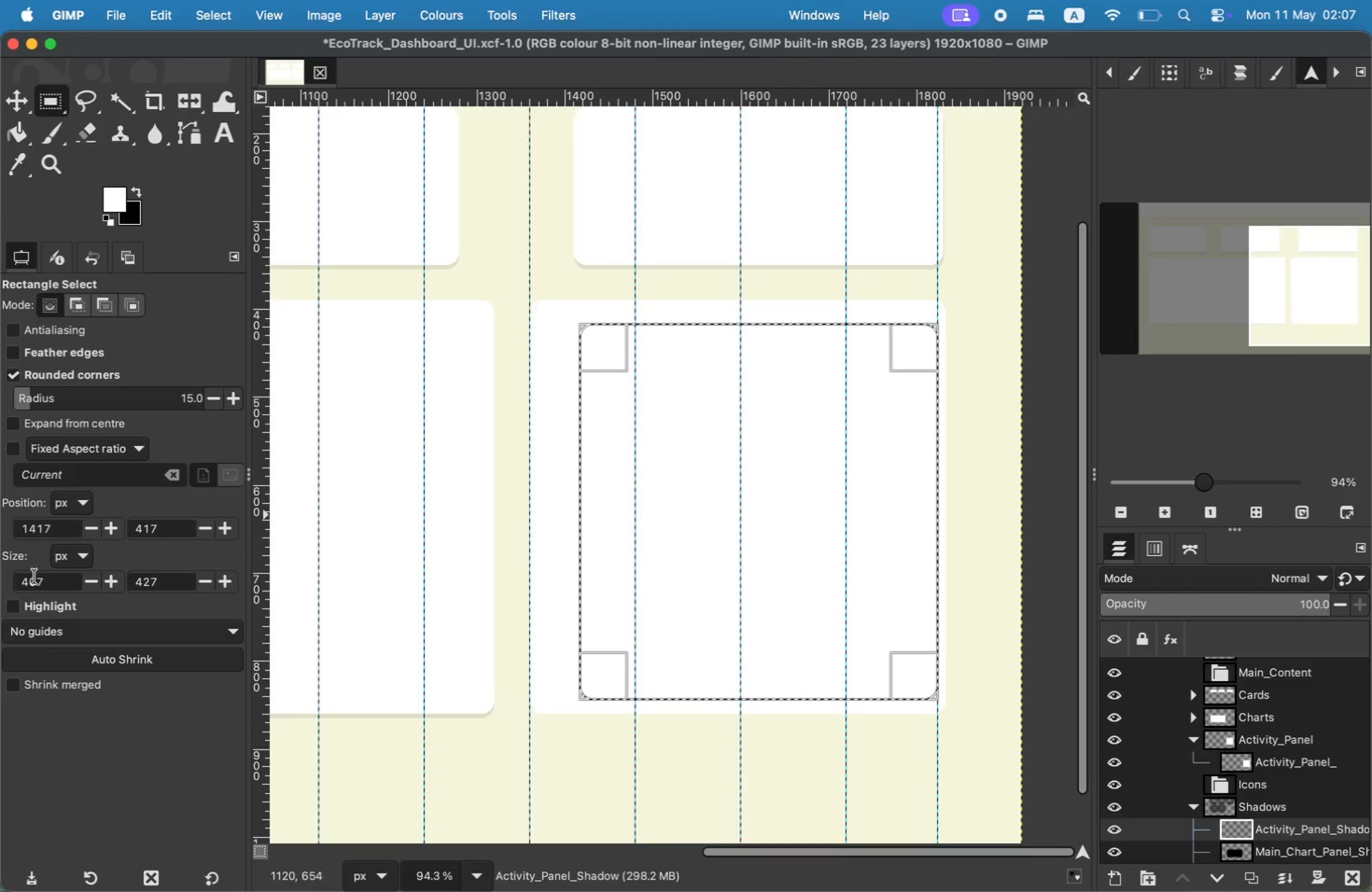 
left_click_drag(start_coordinate=[42, 578], to_coordinate=[0, 578])
 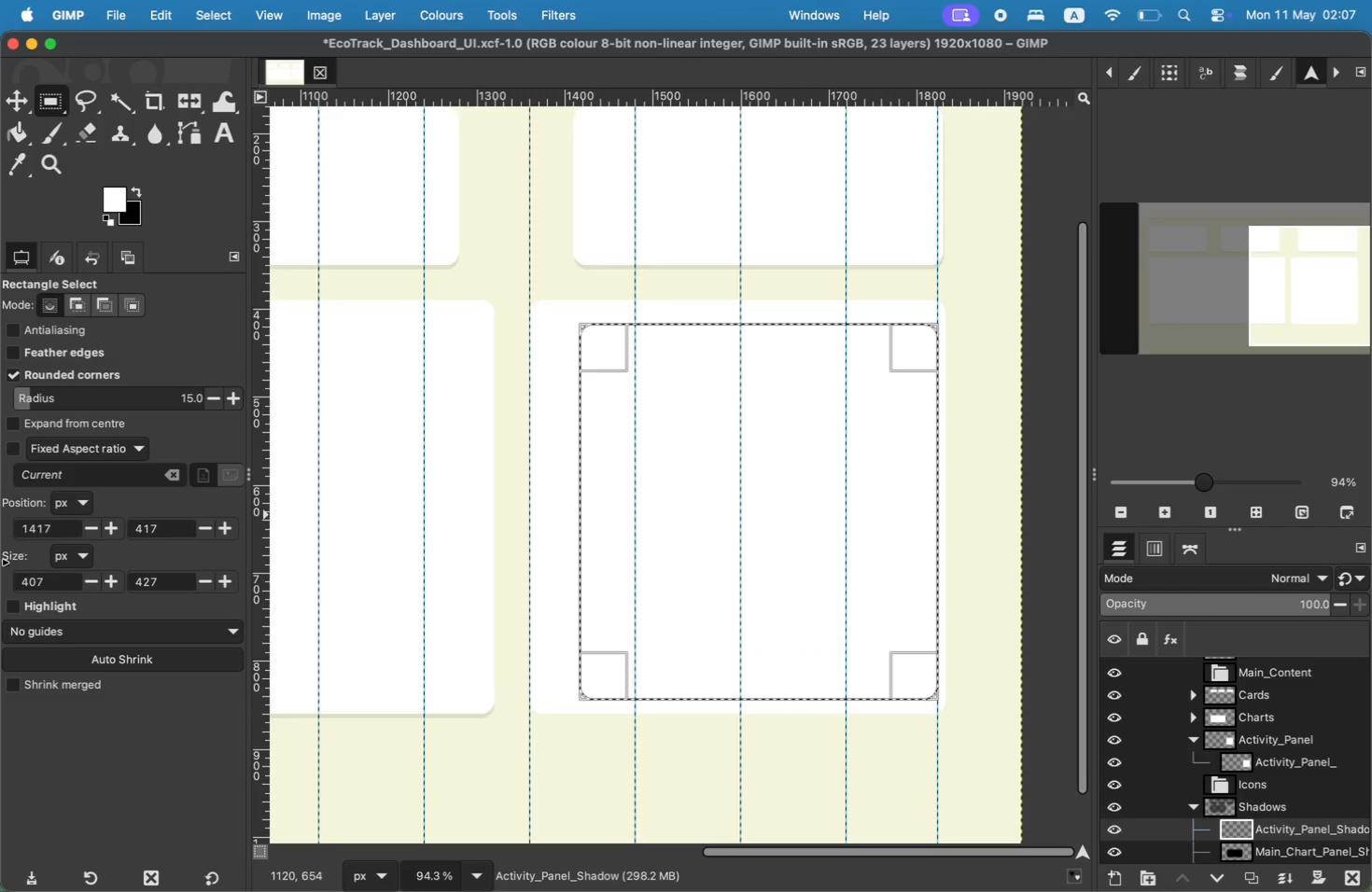 
type(2)
key(Backspace)
type(480)
 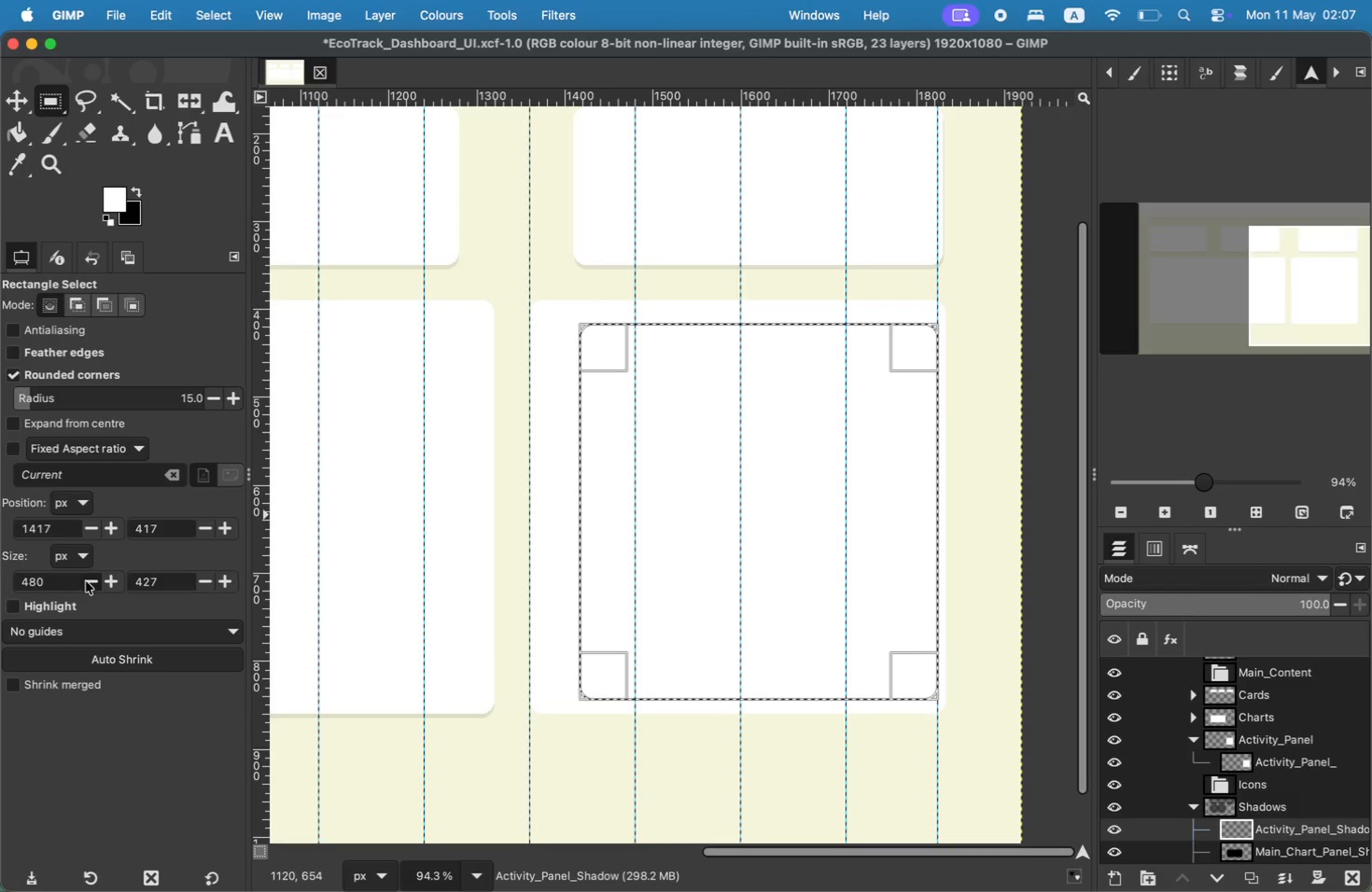 
double_click([146, 583])
 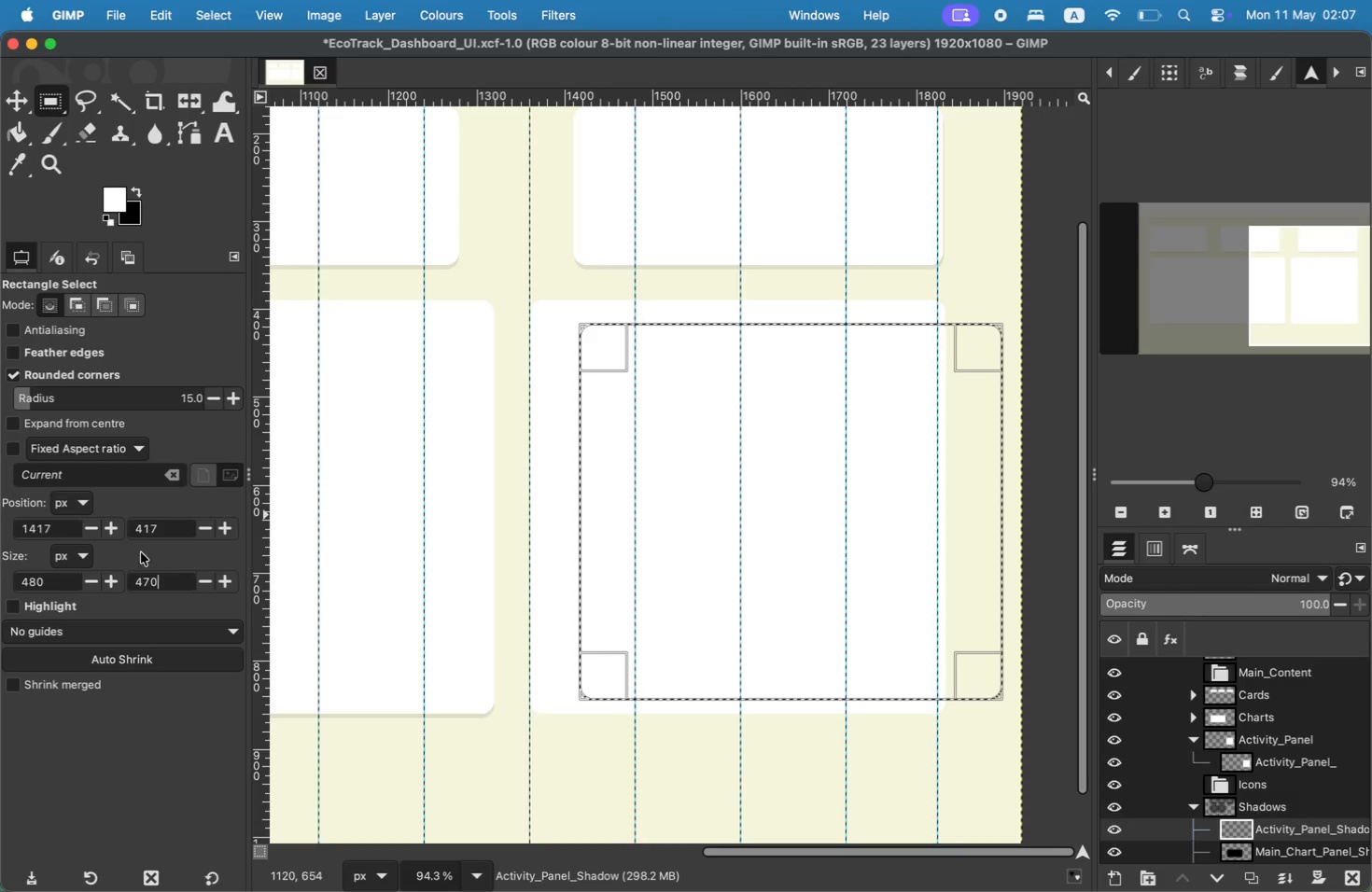 
type(470)
 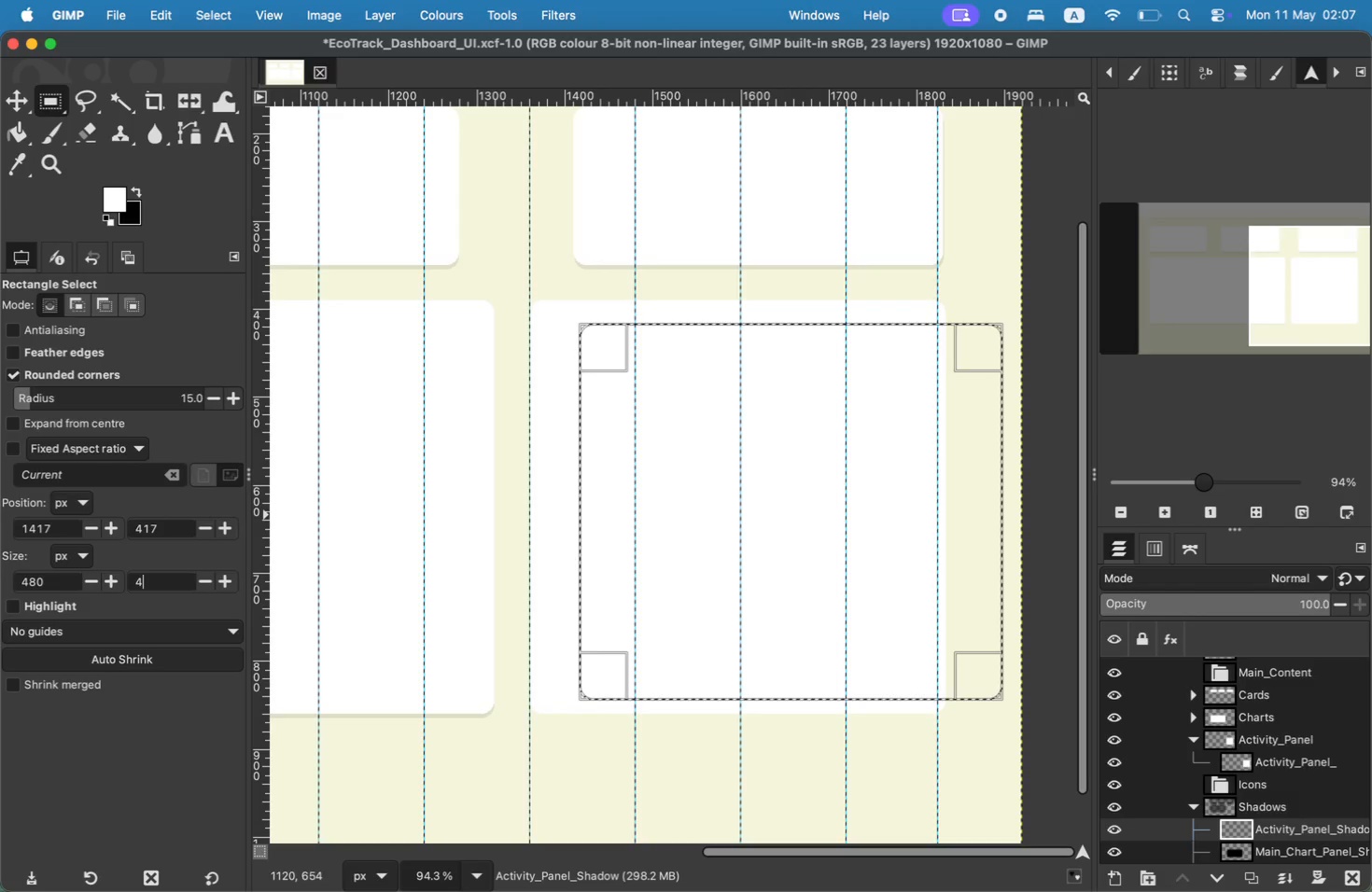 
double_click([151, 533])
 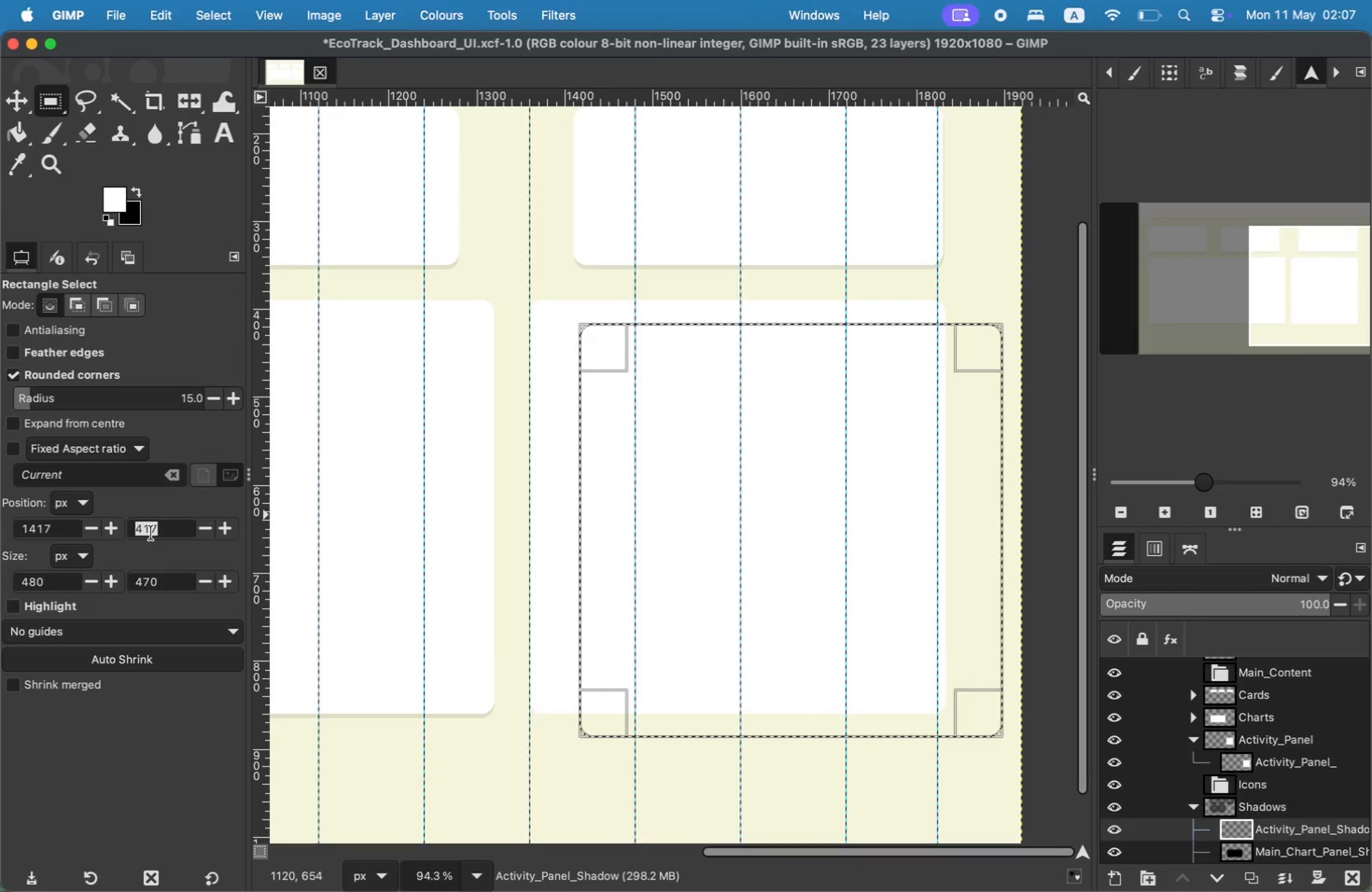 
type(395)
 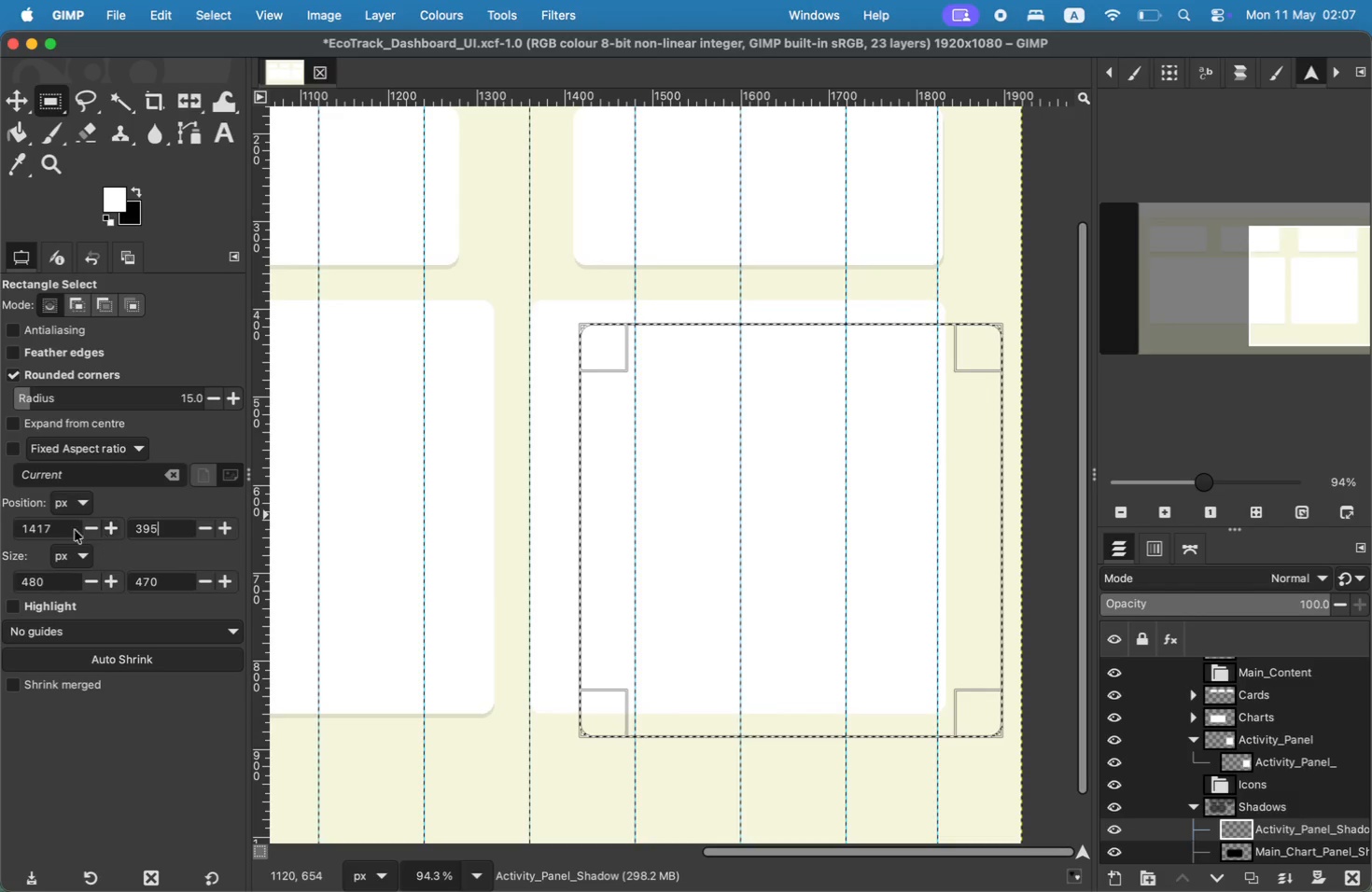 
double_click([48, 524])
 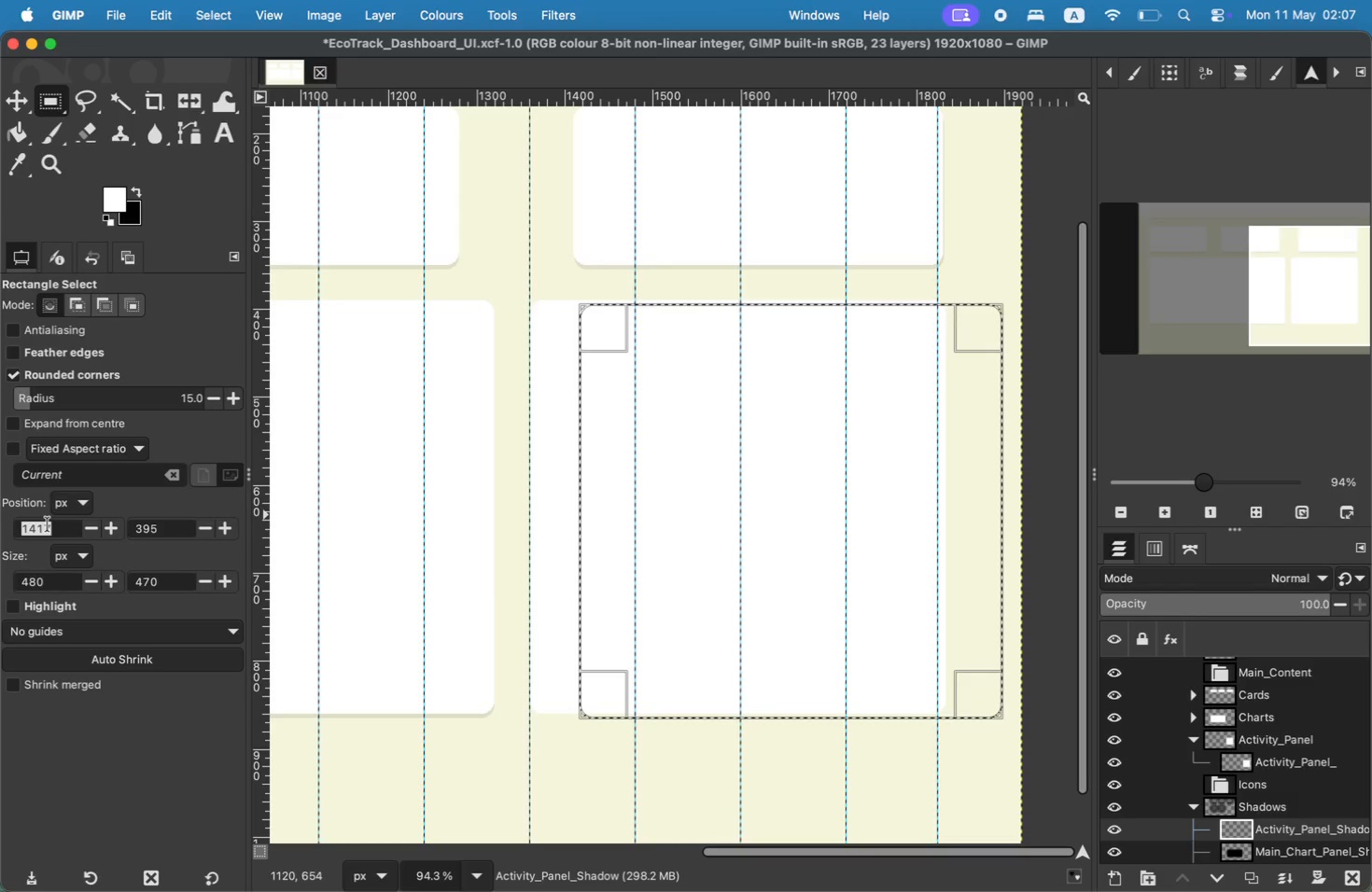 
type(1360)
 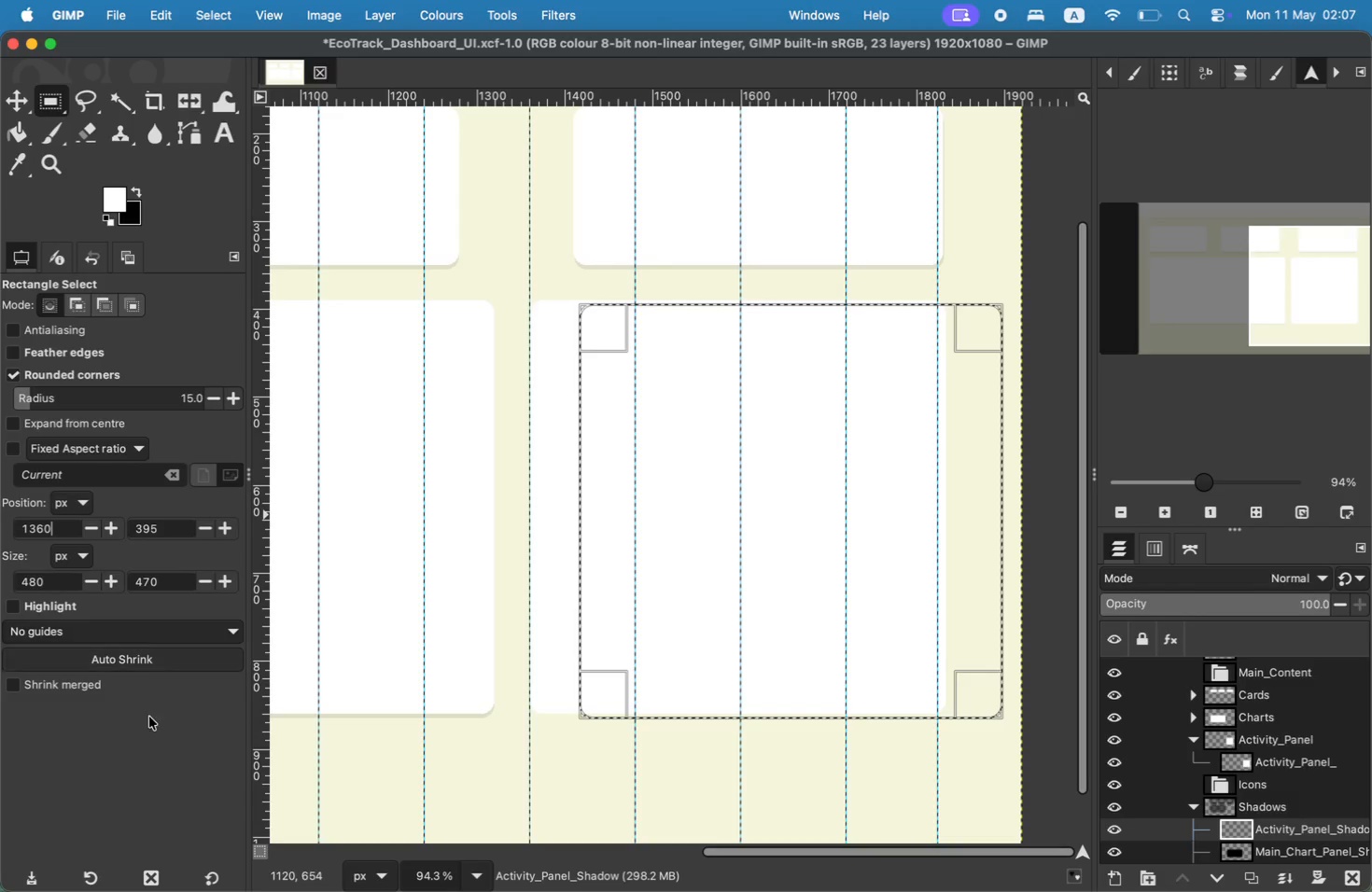 
left_click([164, 517])
 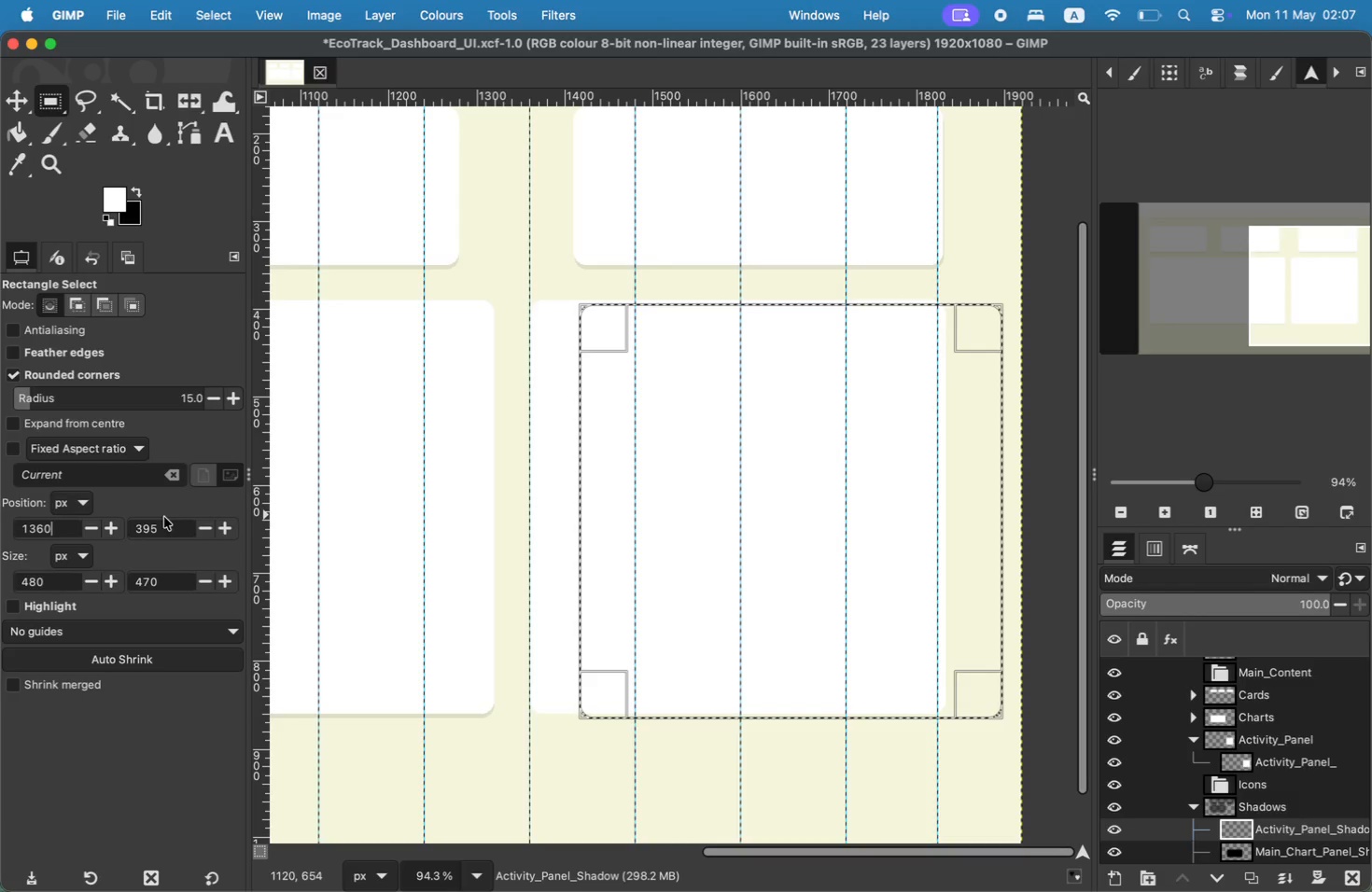 
left_click([164, 524])
 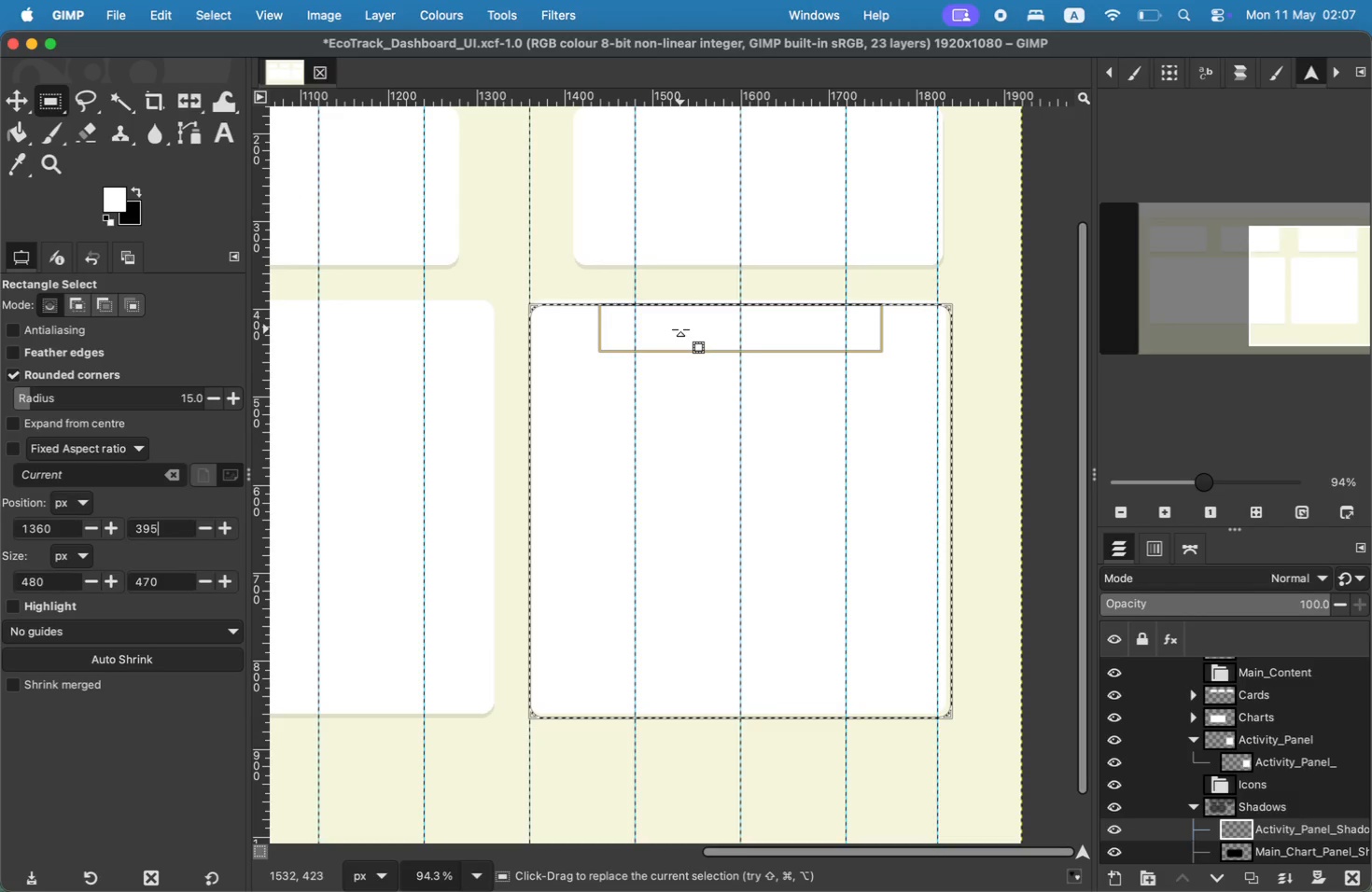 
wait(10.05)
 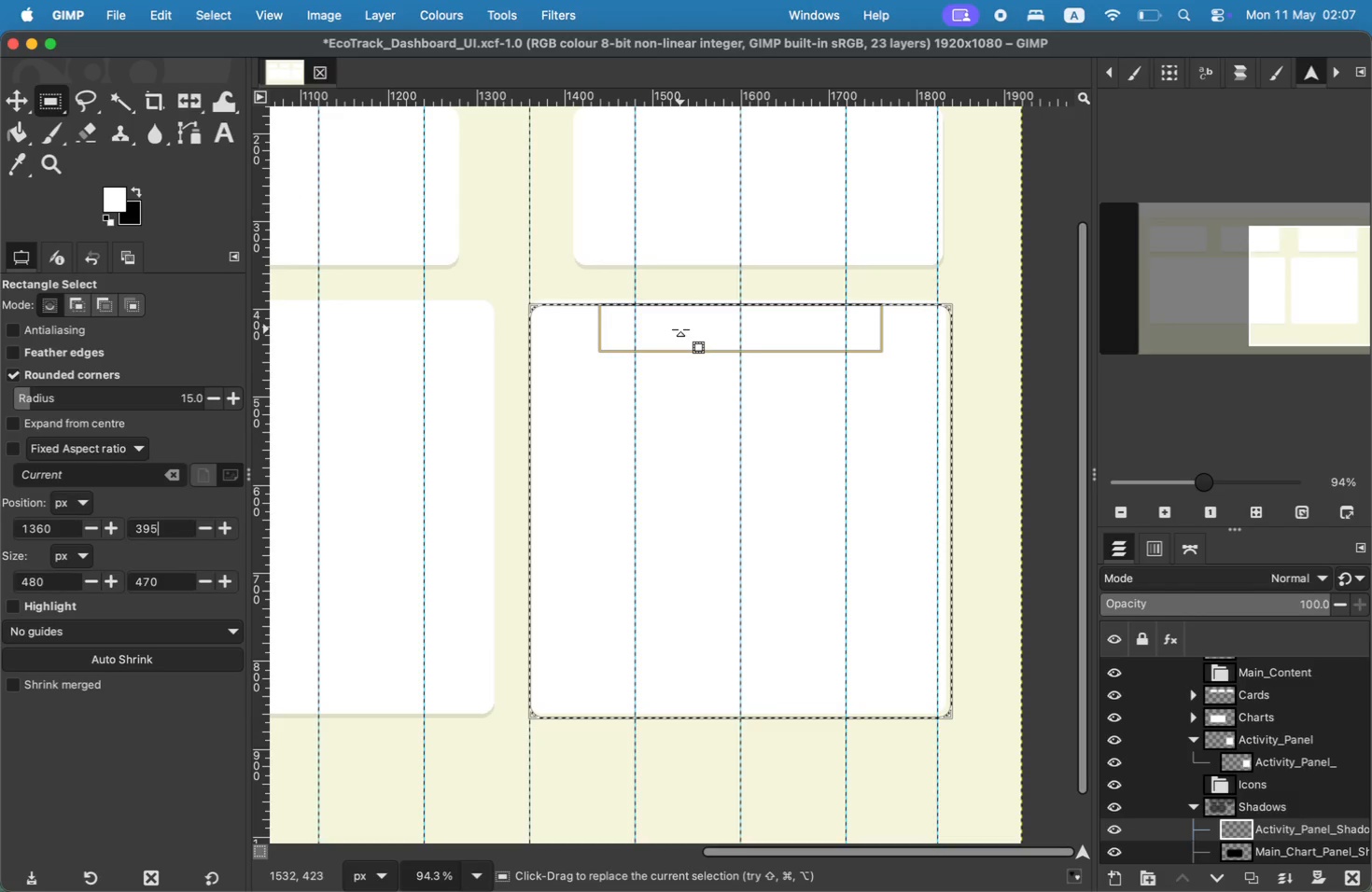 
left_click([21, 142])
 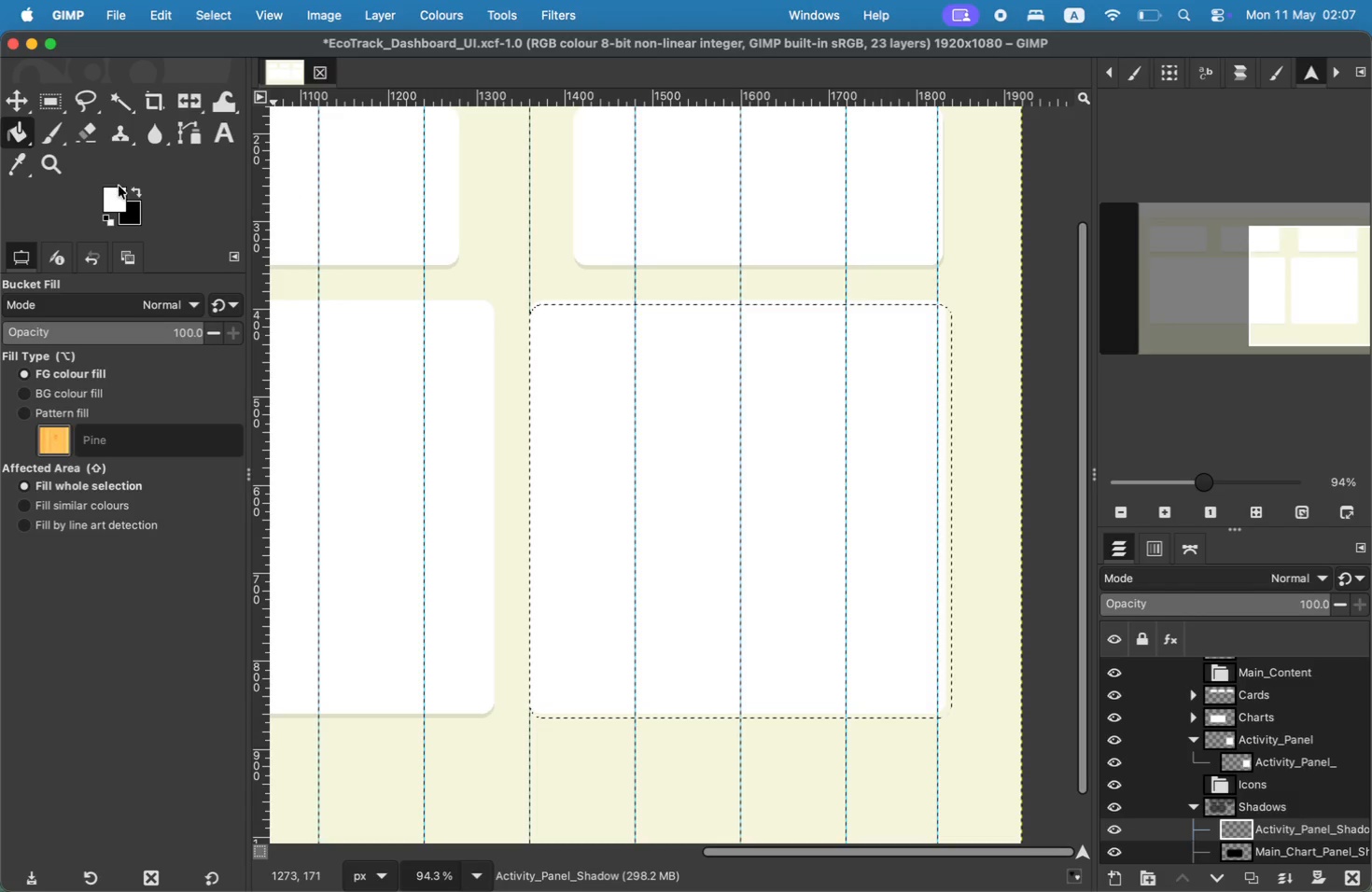 
left_click([134, 189])
 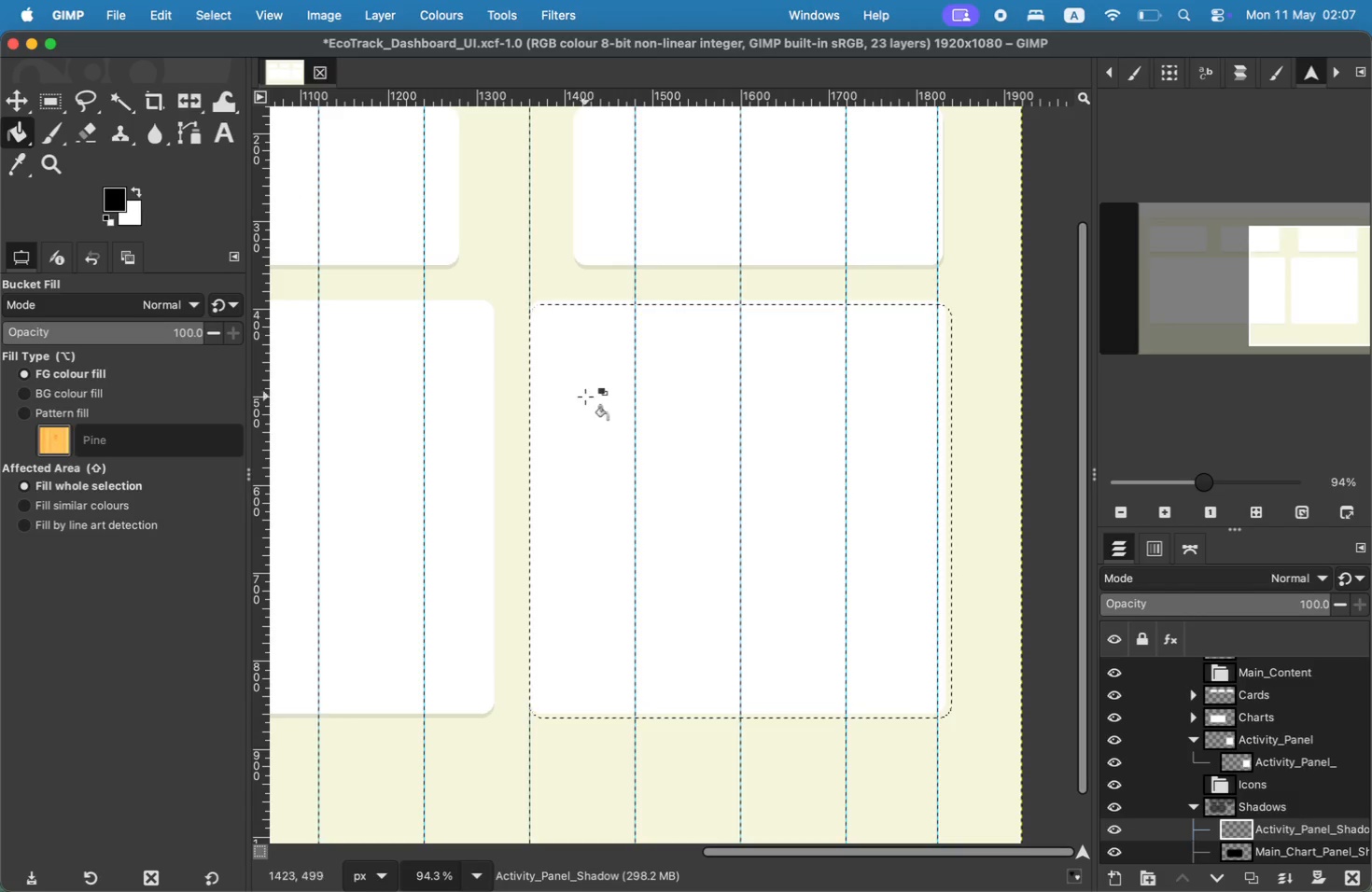 
left_click([602, 406])
 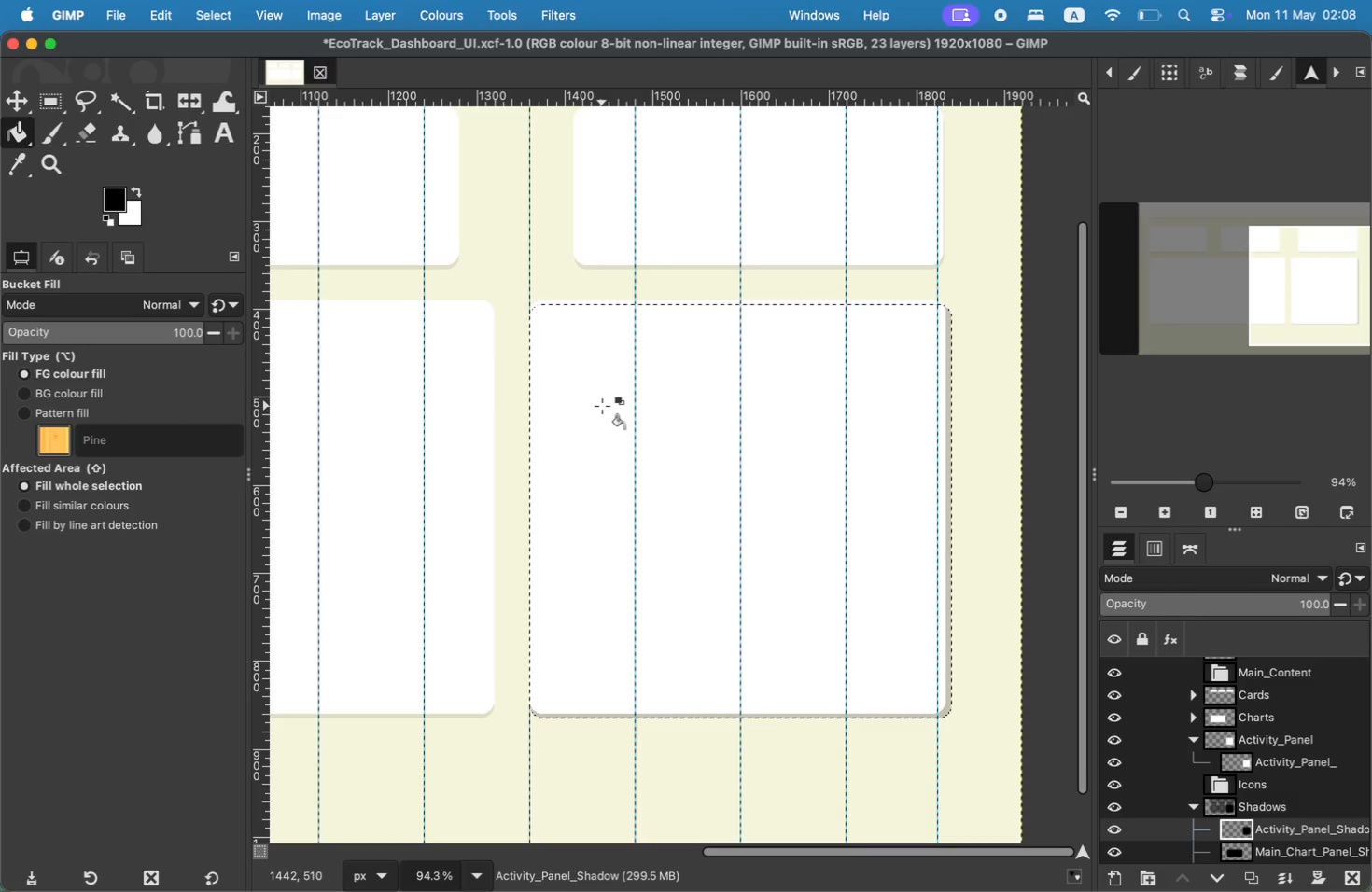 
wait(11.88)
 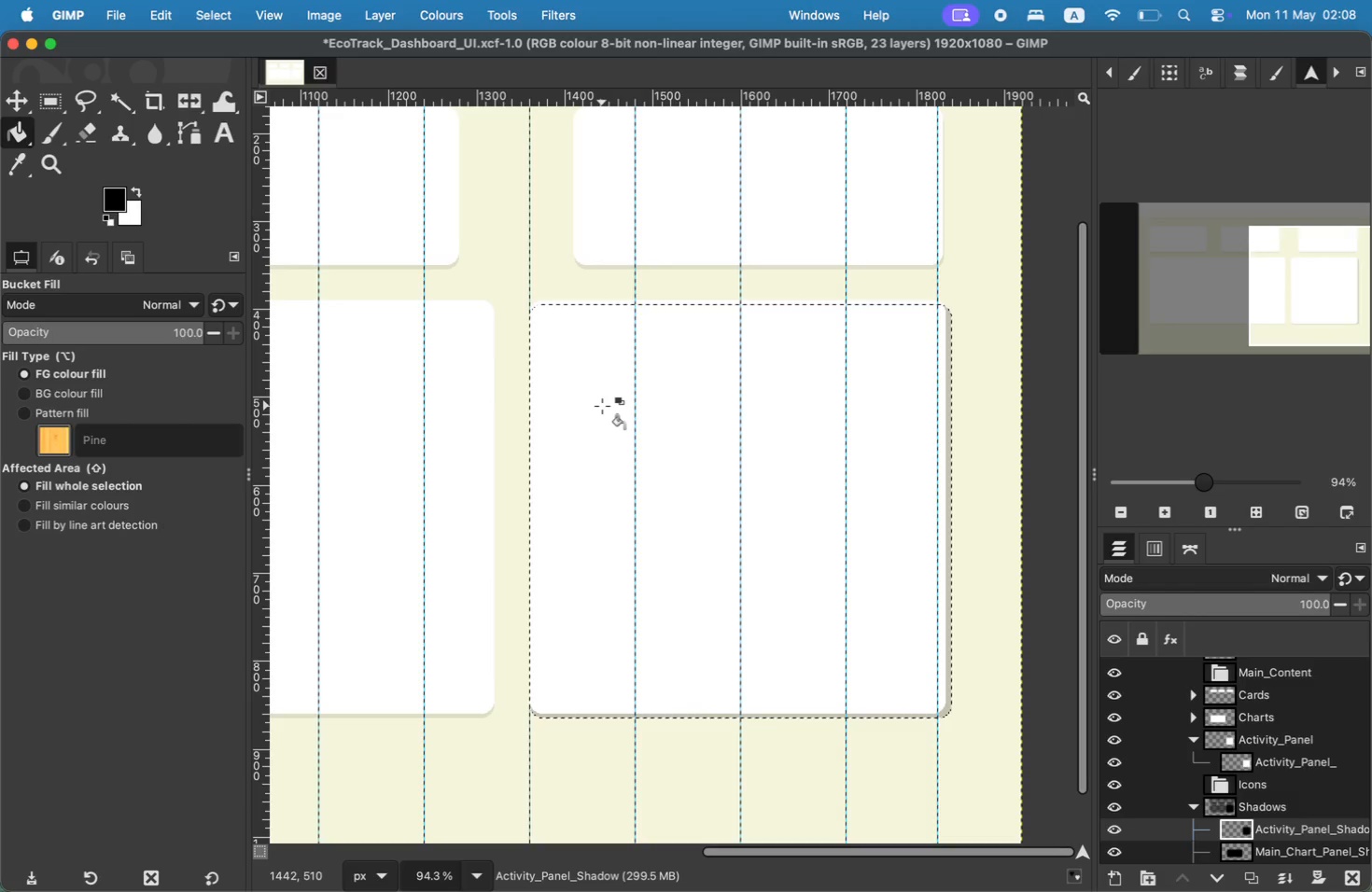 
left_click([24, 114])
 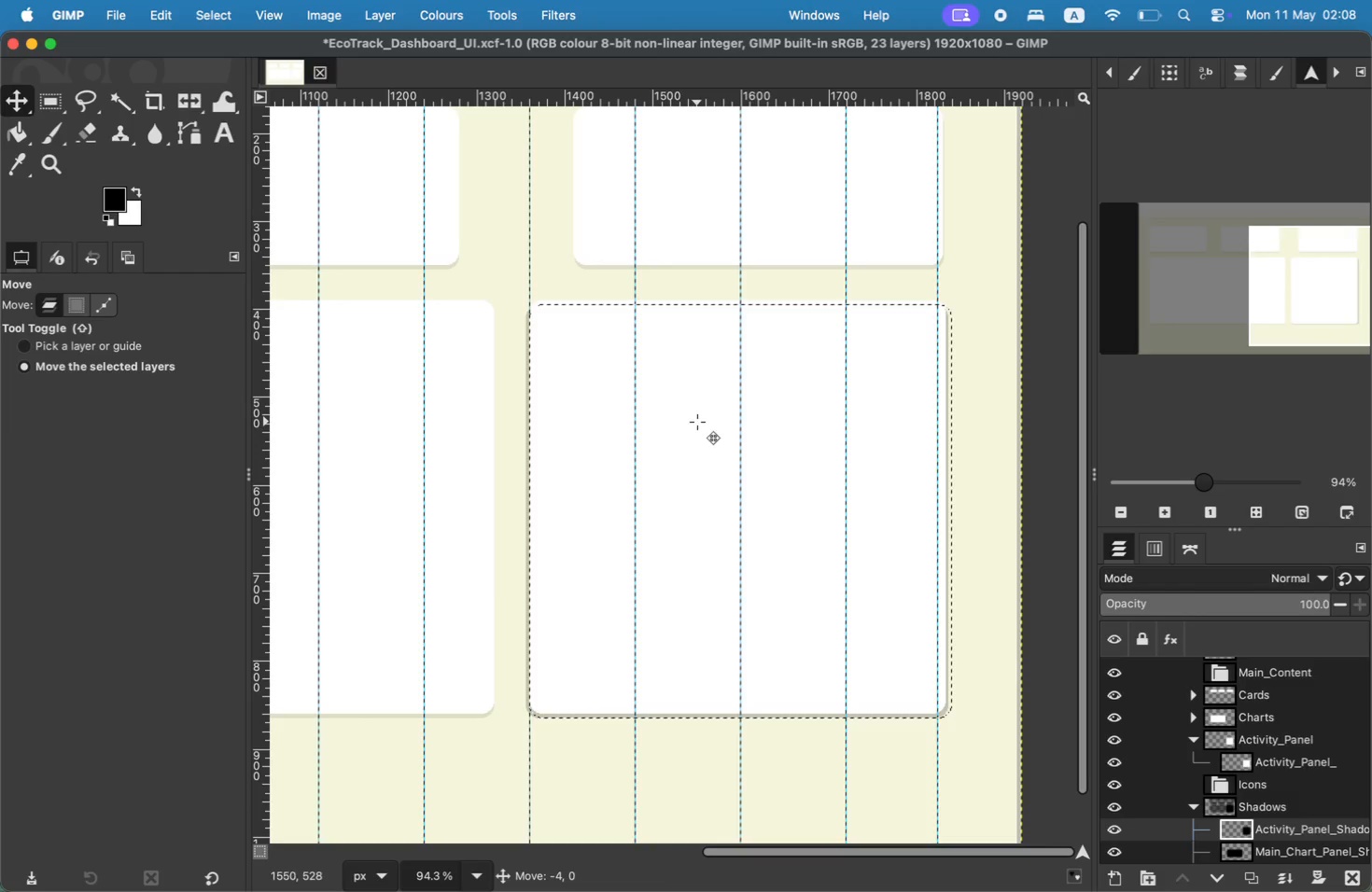 
wait(7.62)
 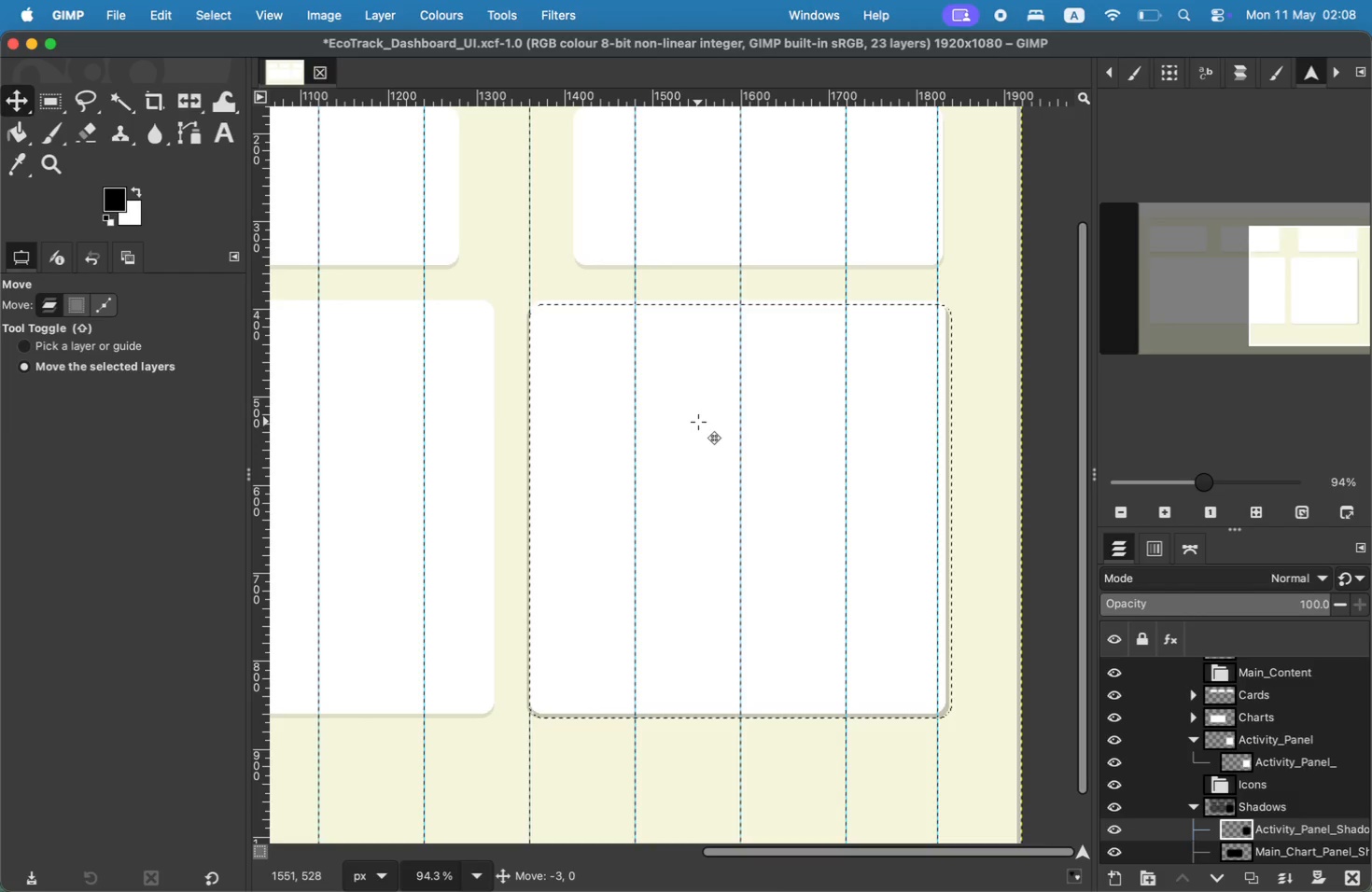 
key(Meta+Z)
 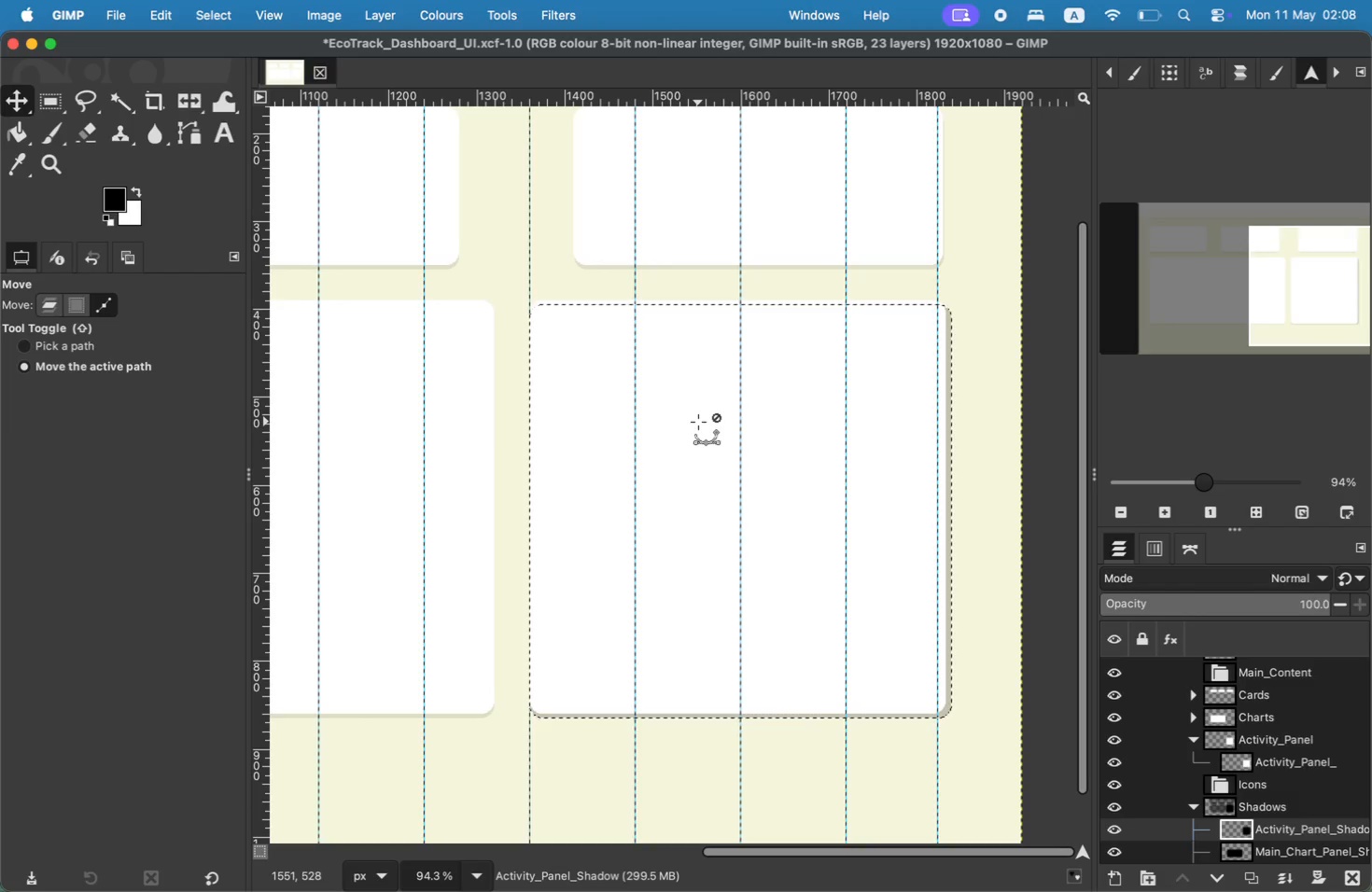 
key(Meta+Z)
 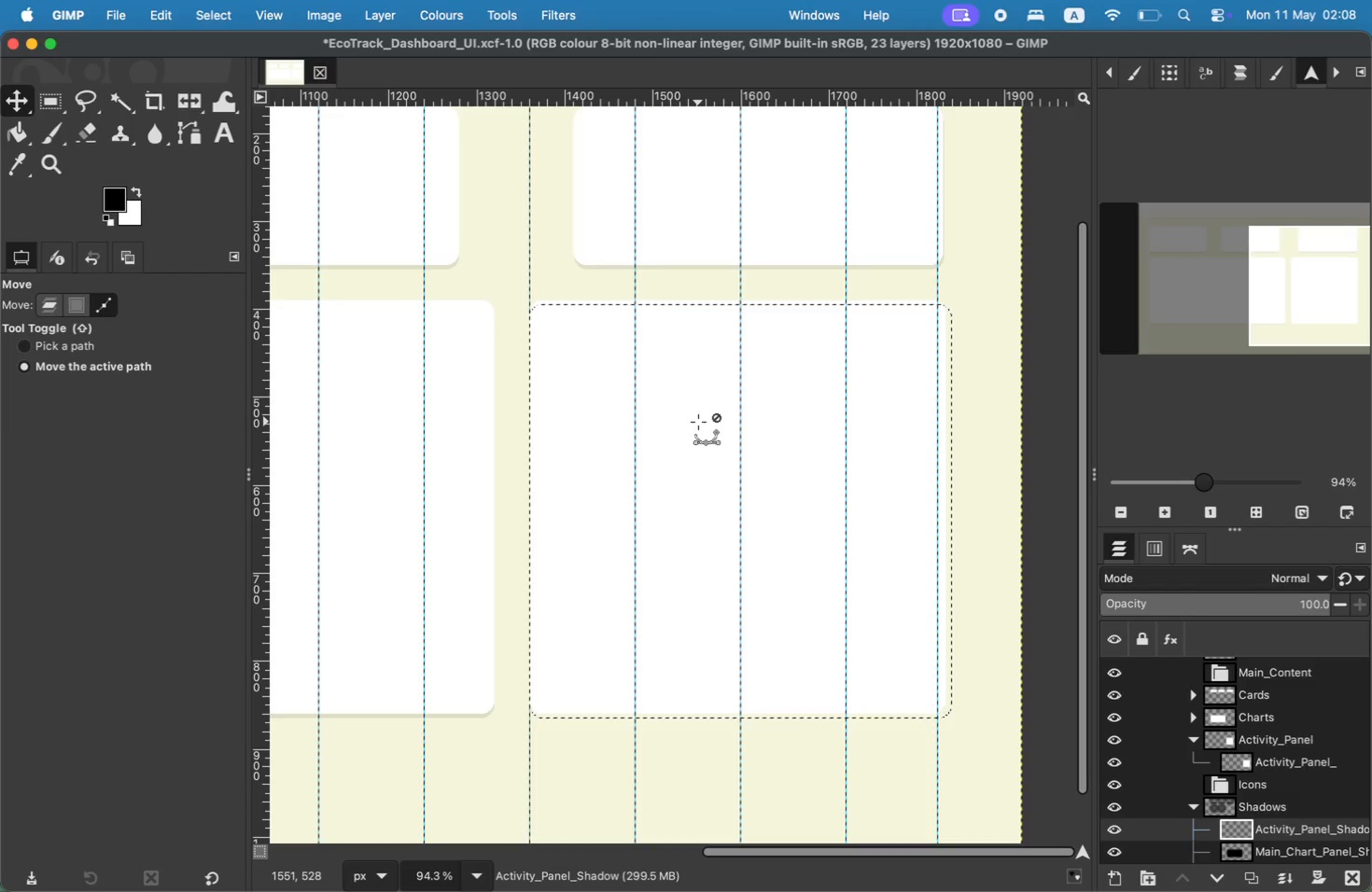 
key(Meta+Z)
 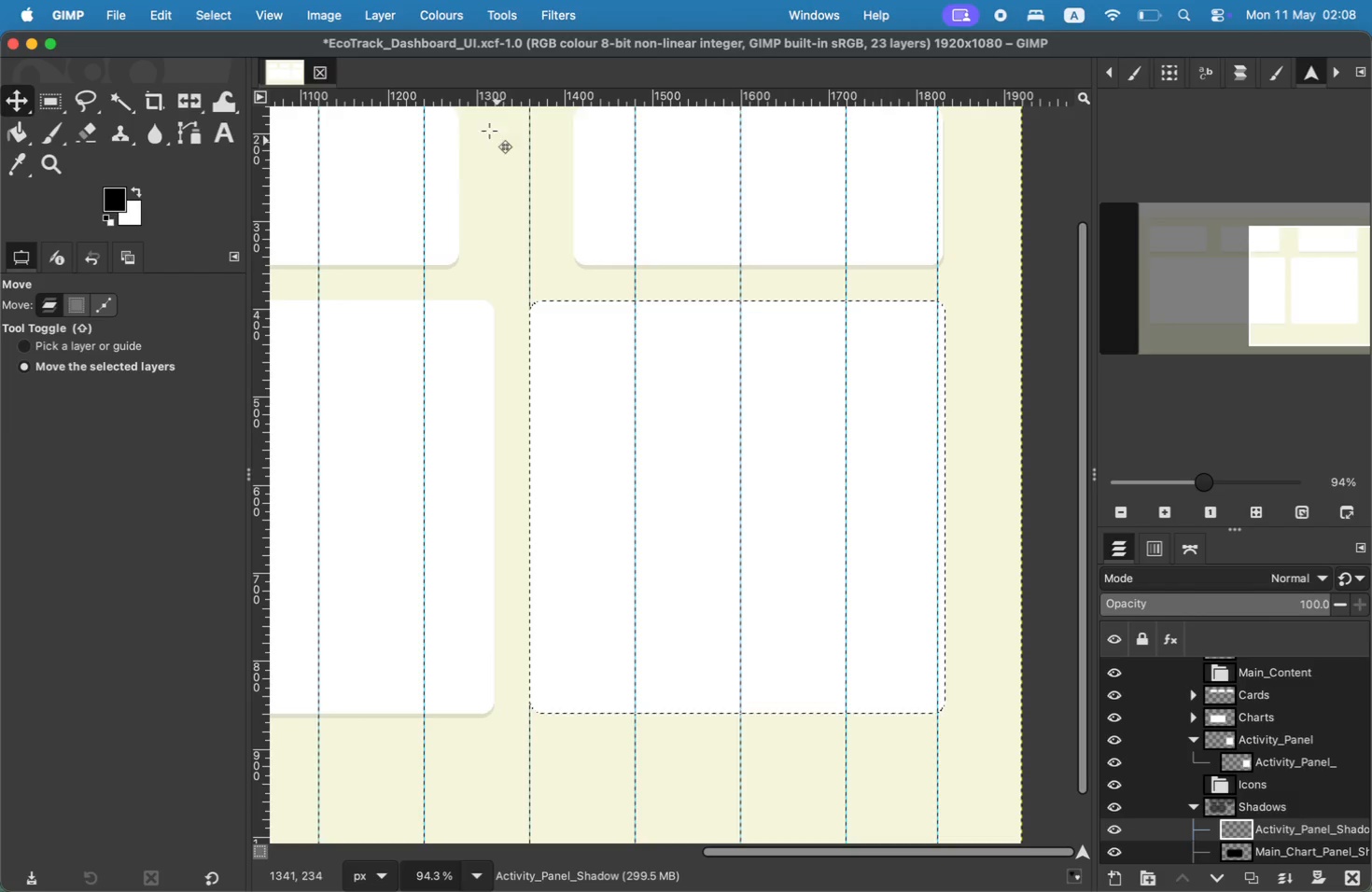 
scroll: coordinate [1309, 818], scroll_direction: down, amount: 7.0
 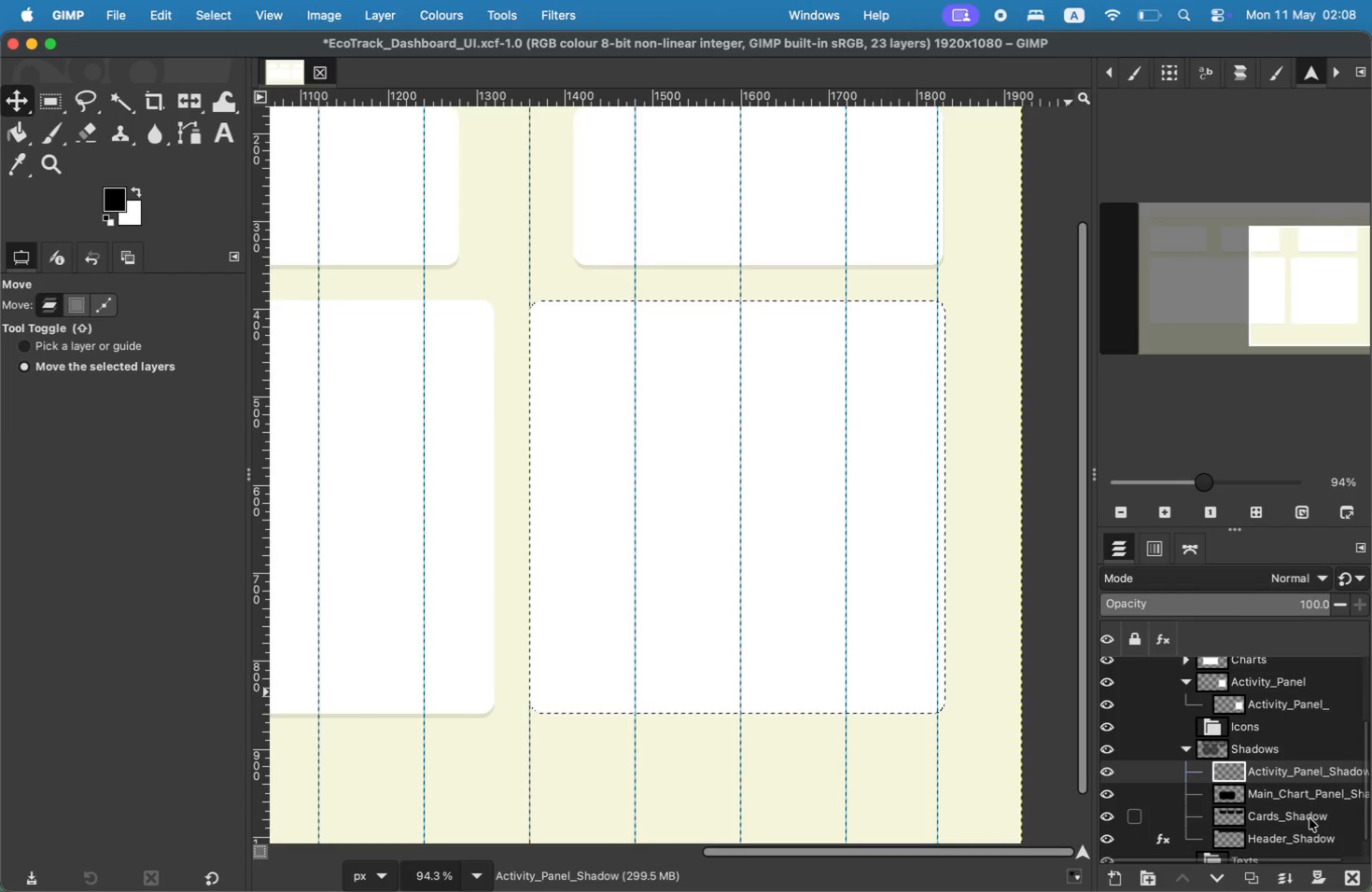 
left_click([1302, 777])
 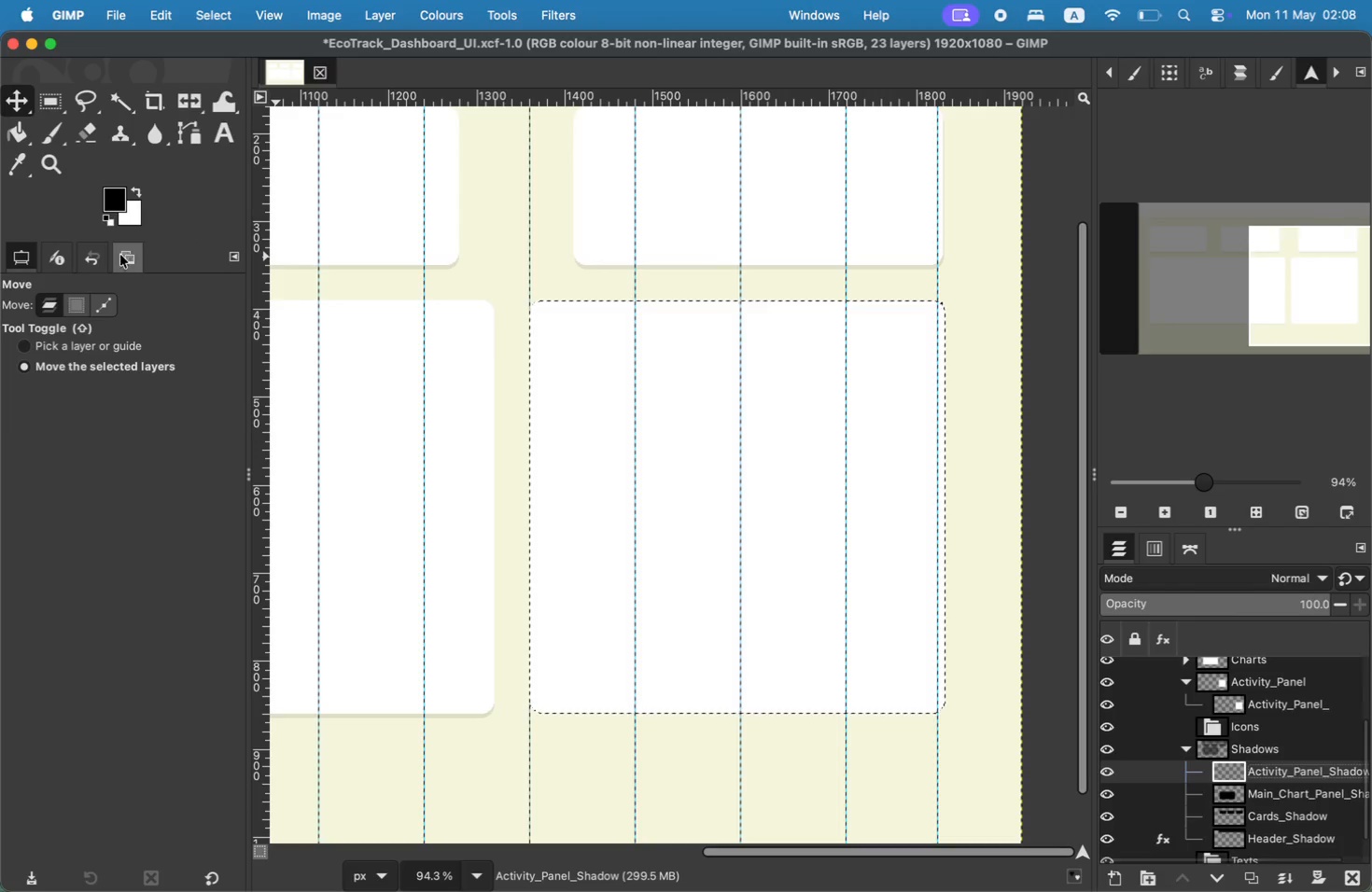 
left_click([57, 108])
 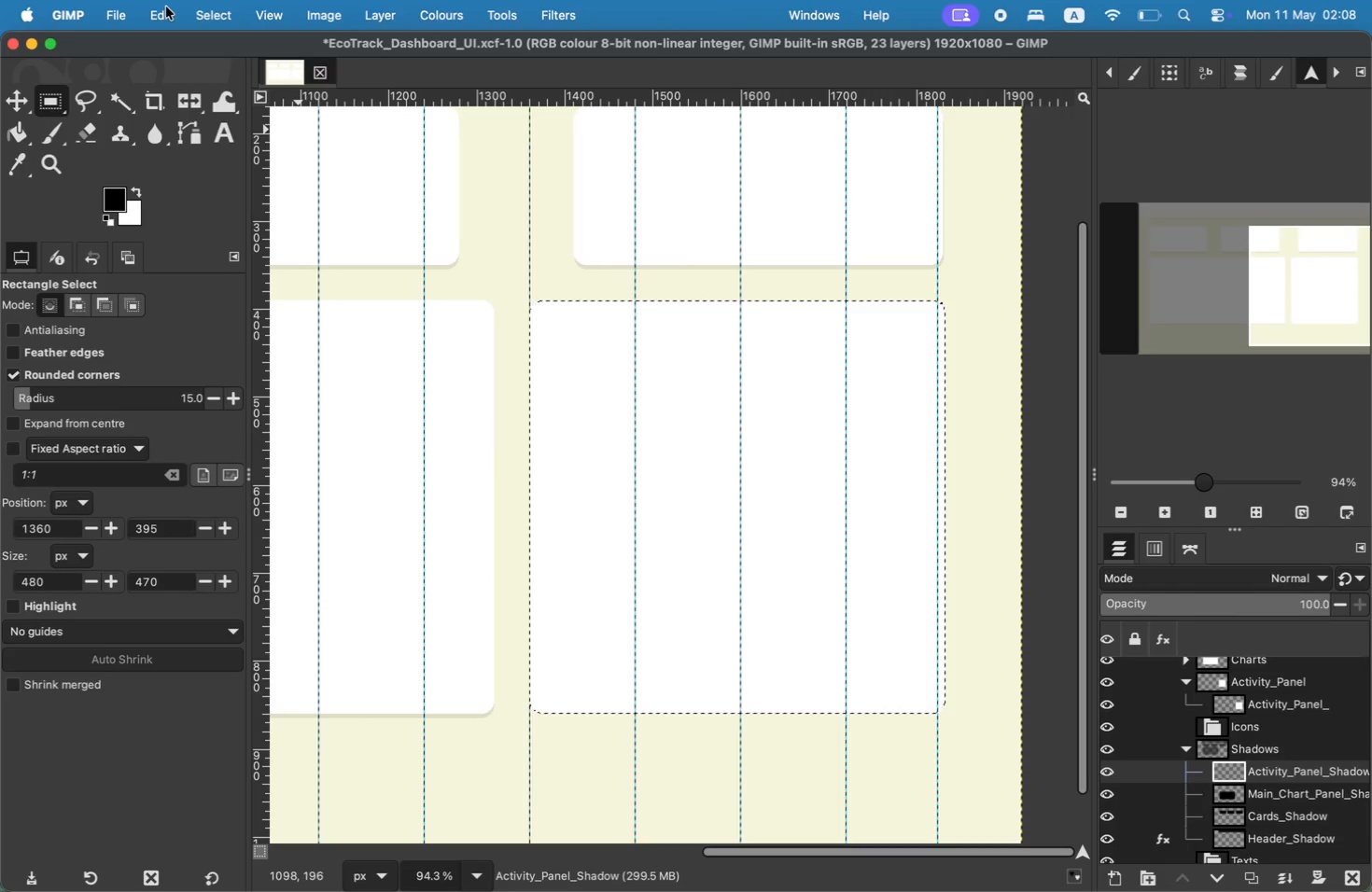 
left_click([166, 7])
 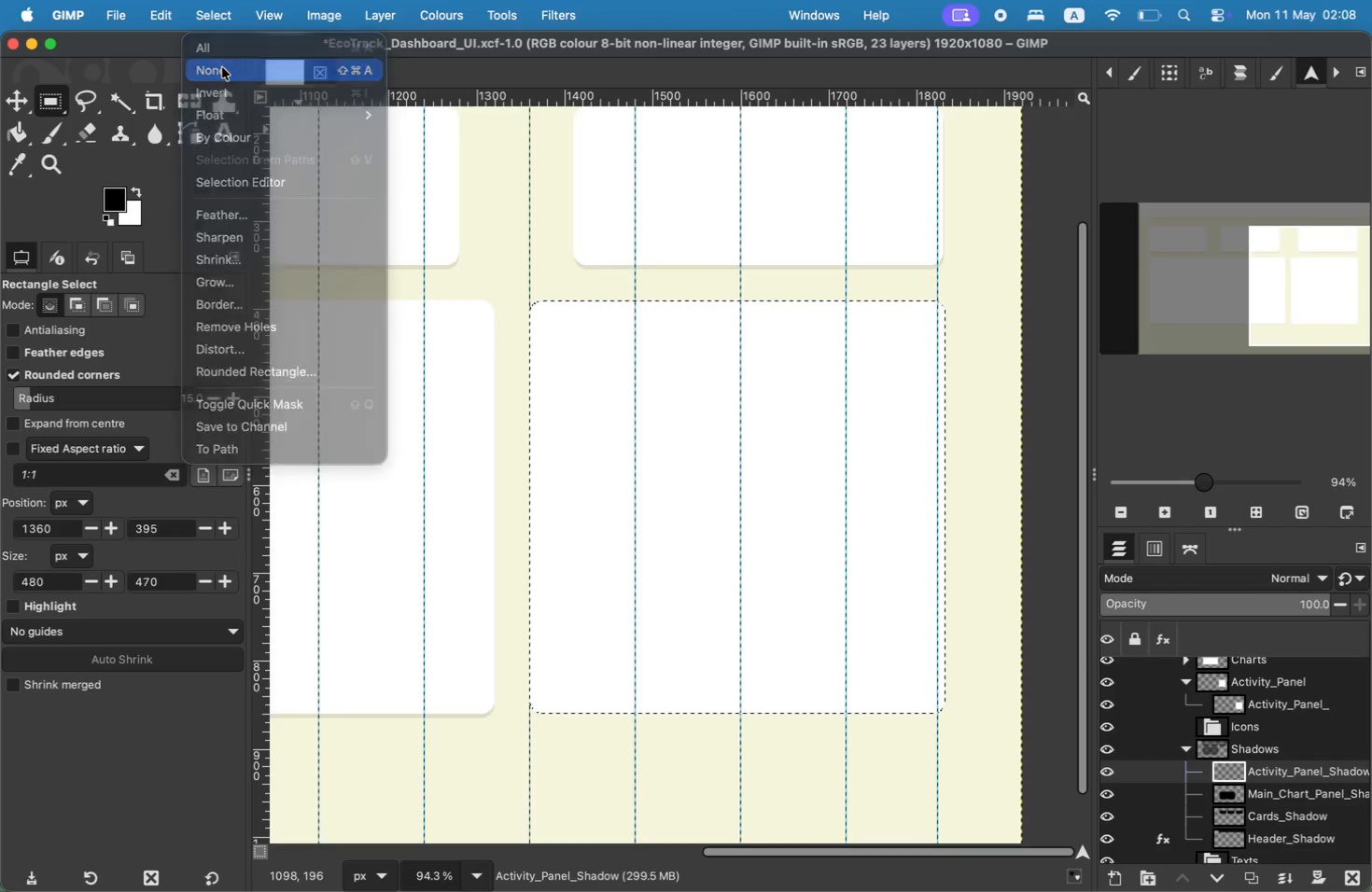 
left_click_drag(start_coordinate=[541, 314], to_coordinate=[945, 705])
 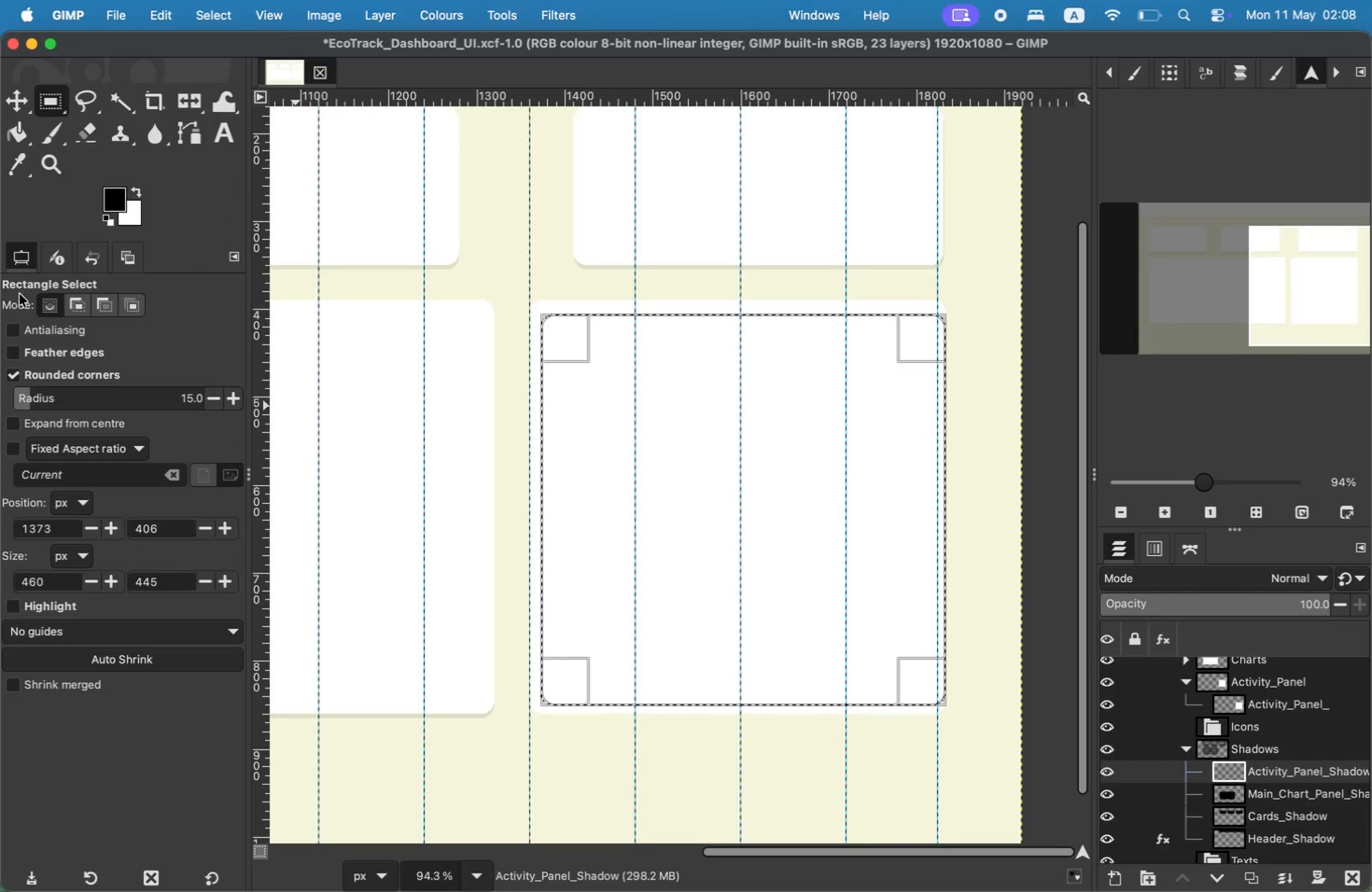 
double_click([150, 532])
 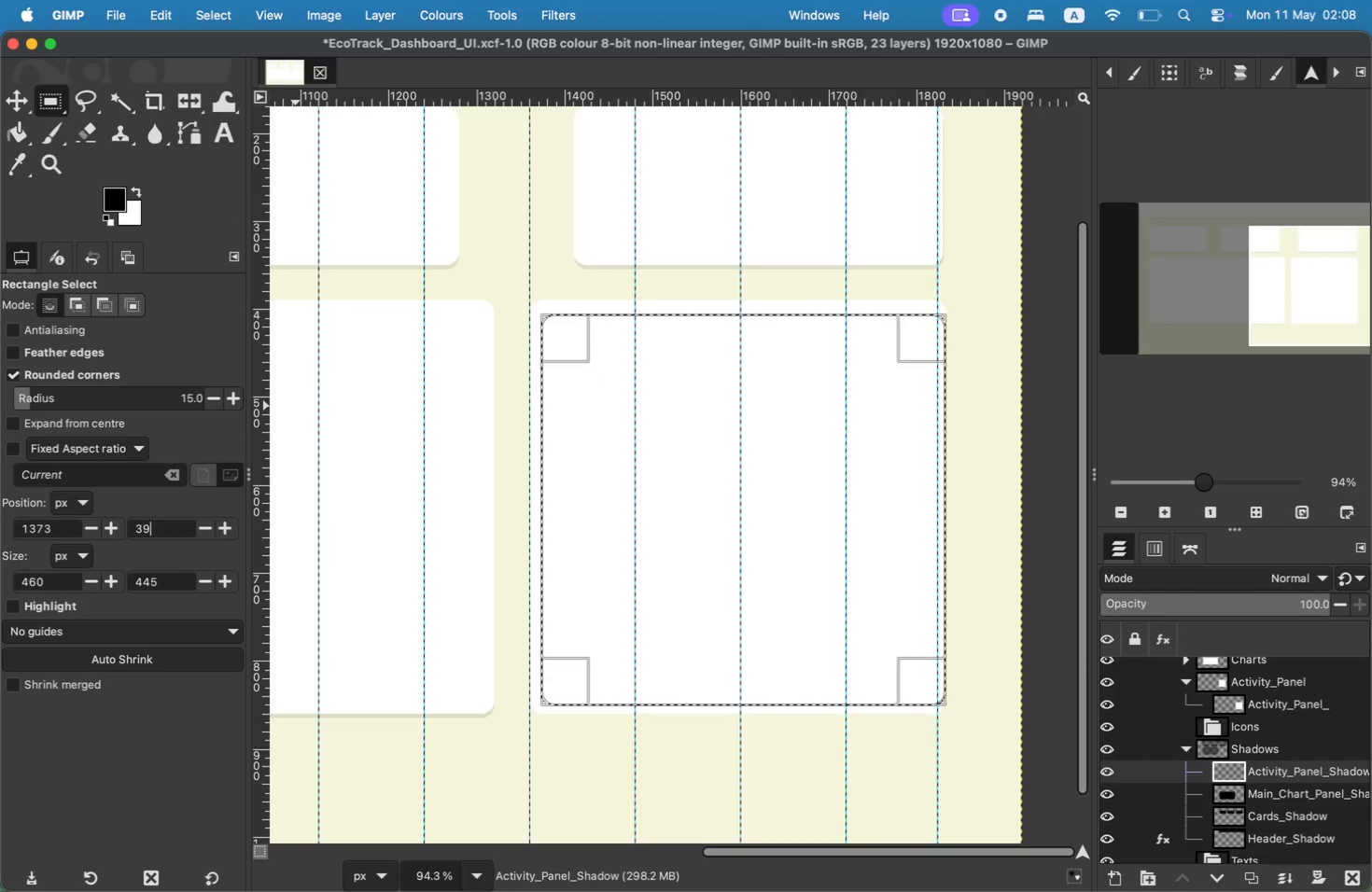 
type(396)
key(Backspace)
type(5)
 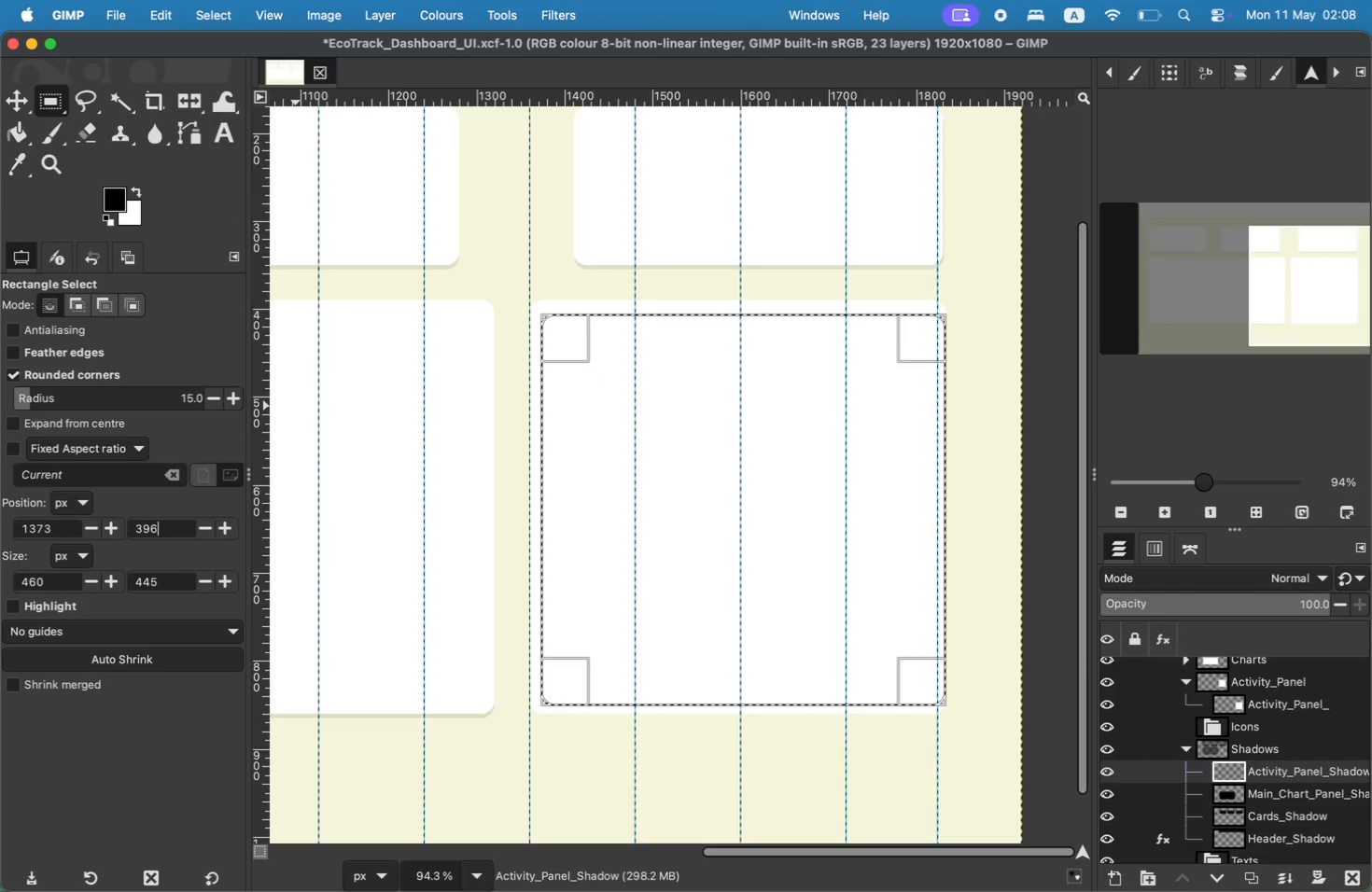 
left_click([49, 531])
 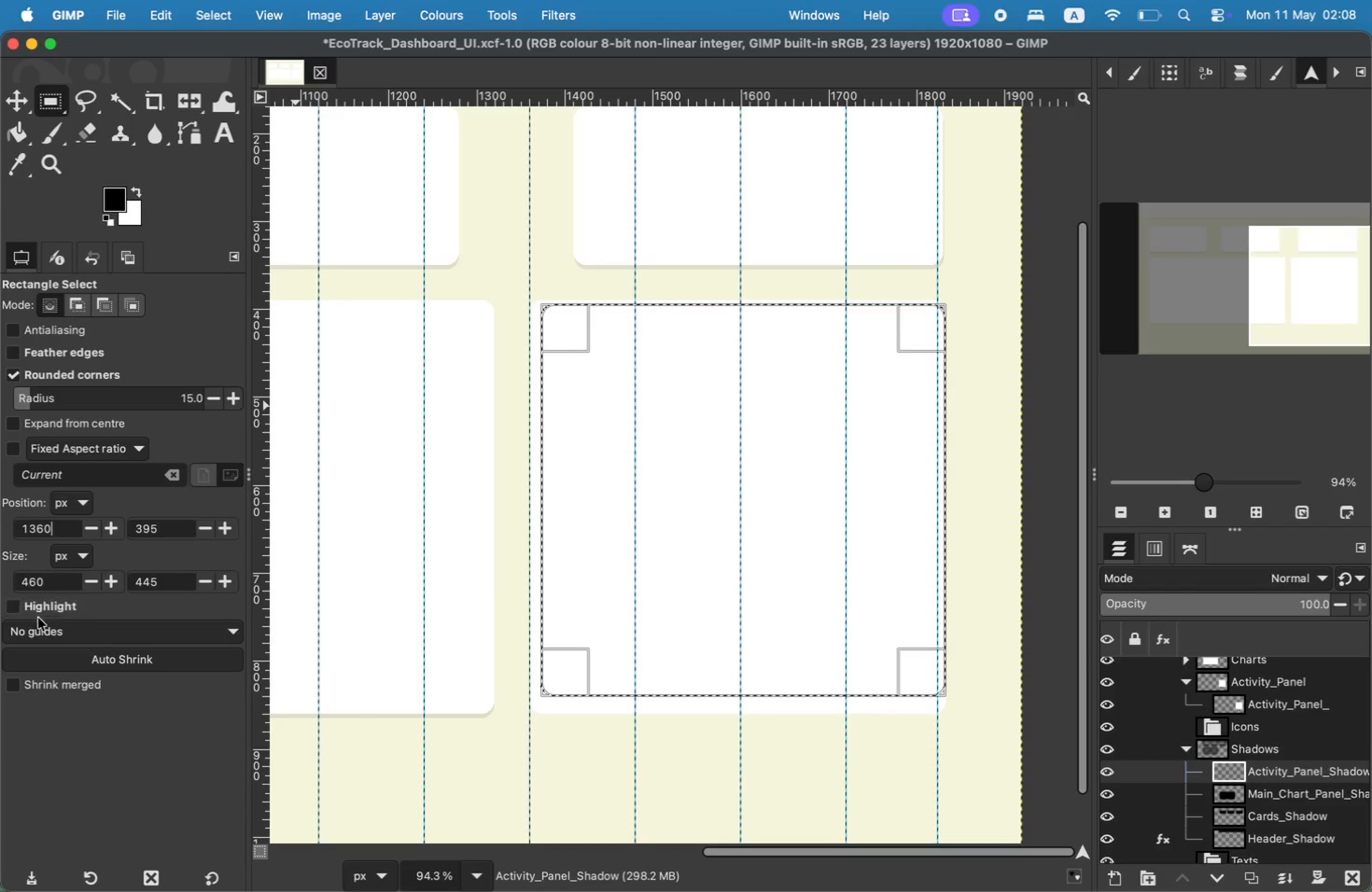 
key(Backspace)
key(Backspace)
type(60)
 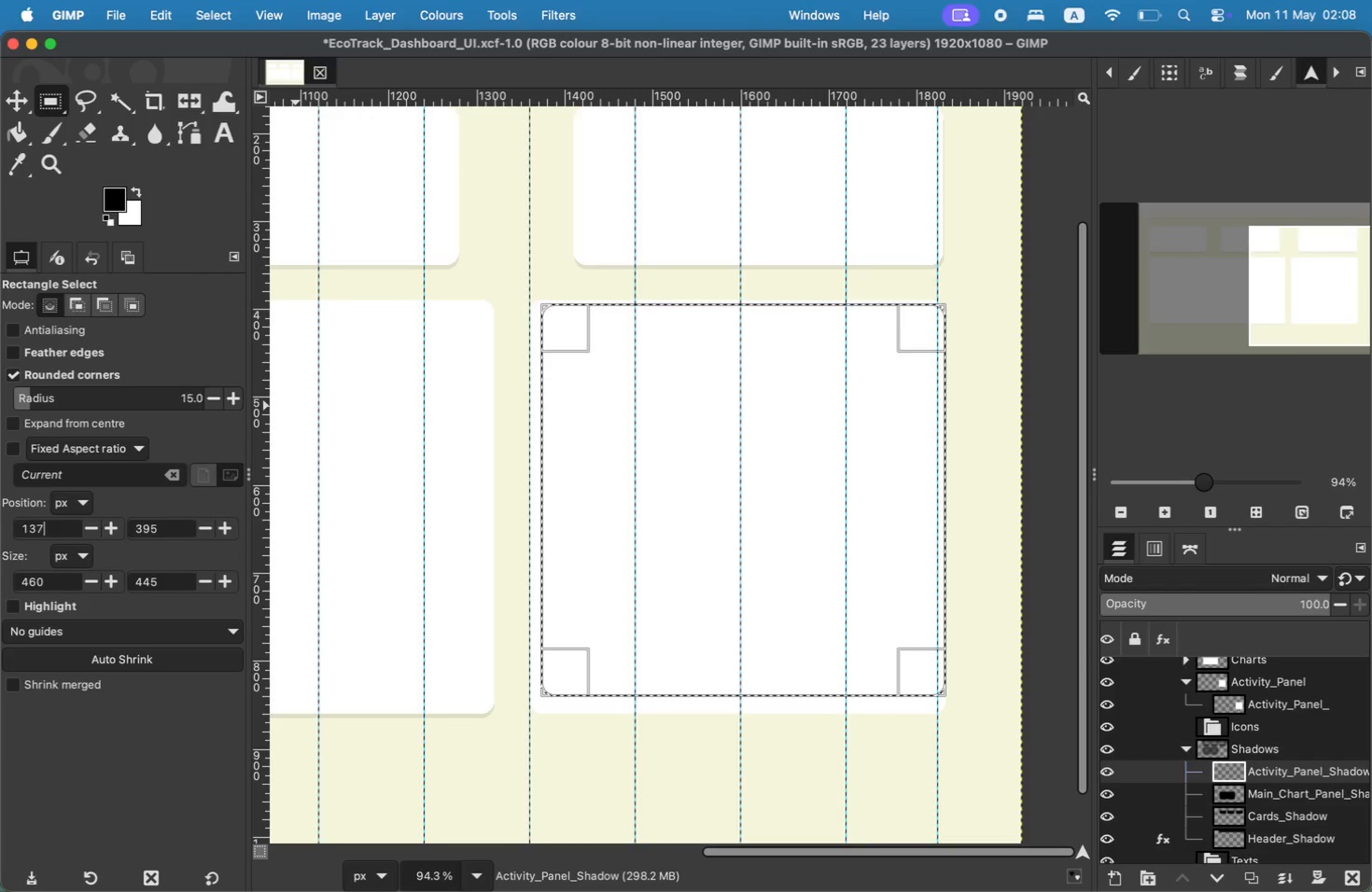 
left_click([57, 581])
 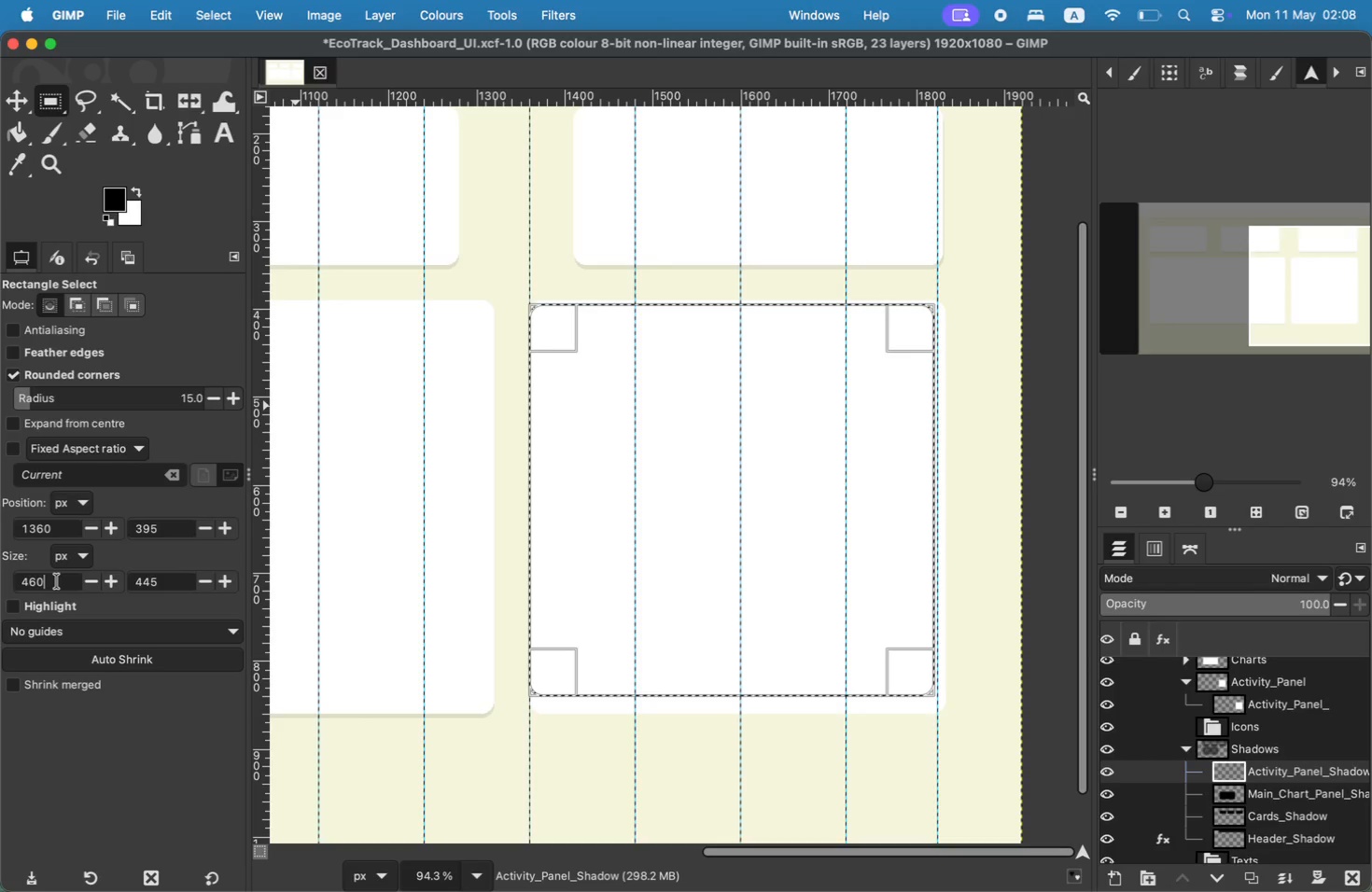 
wait(5.67)
 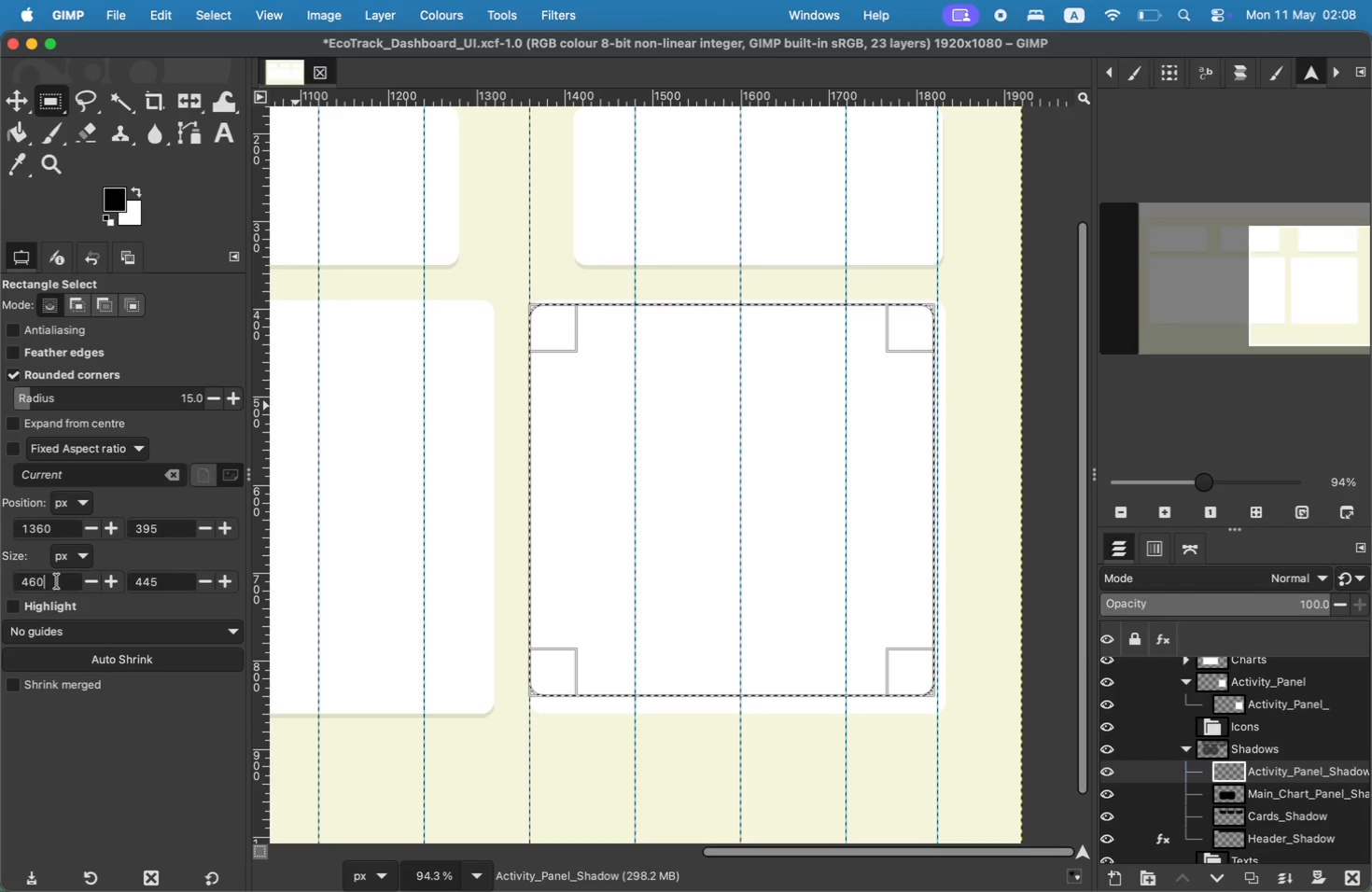 
key(Alt+AltRight)
 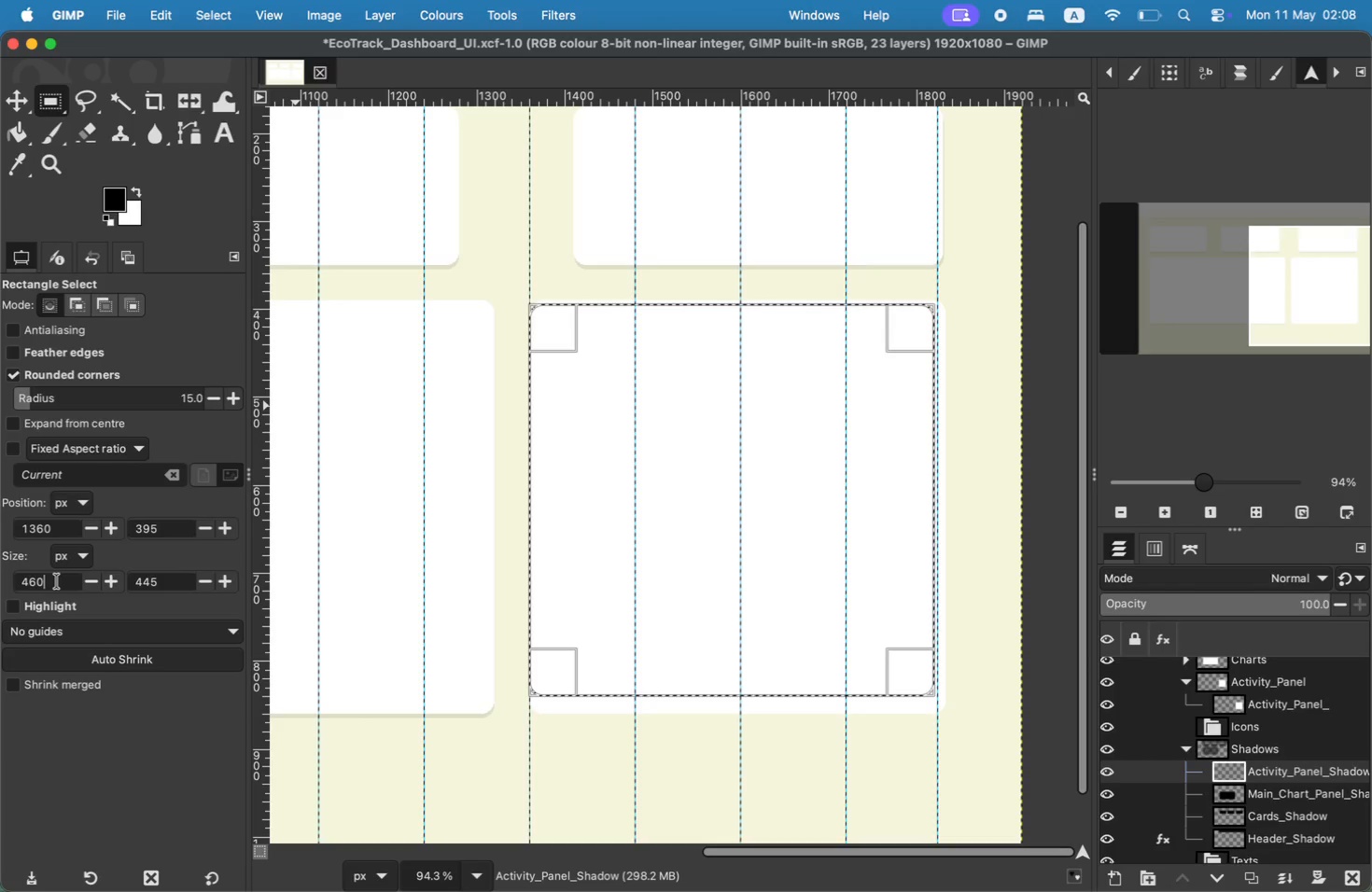 
key(ArrowLeft)
 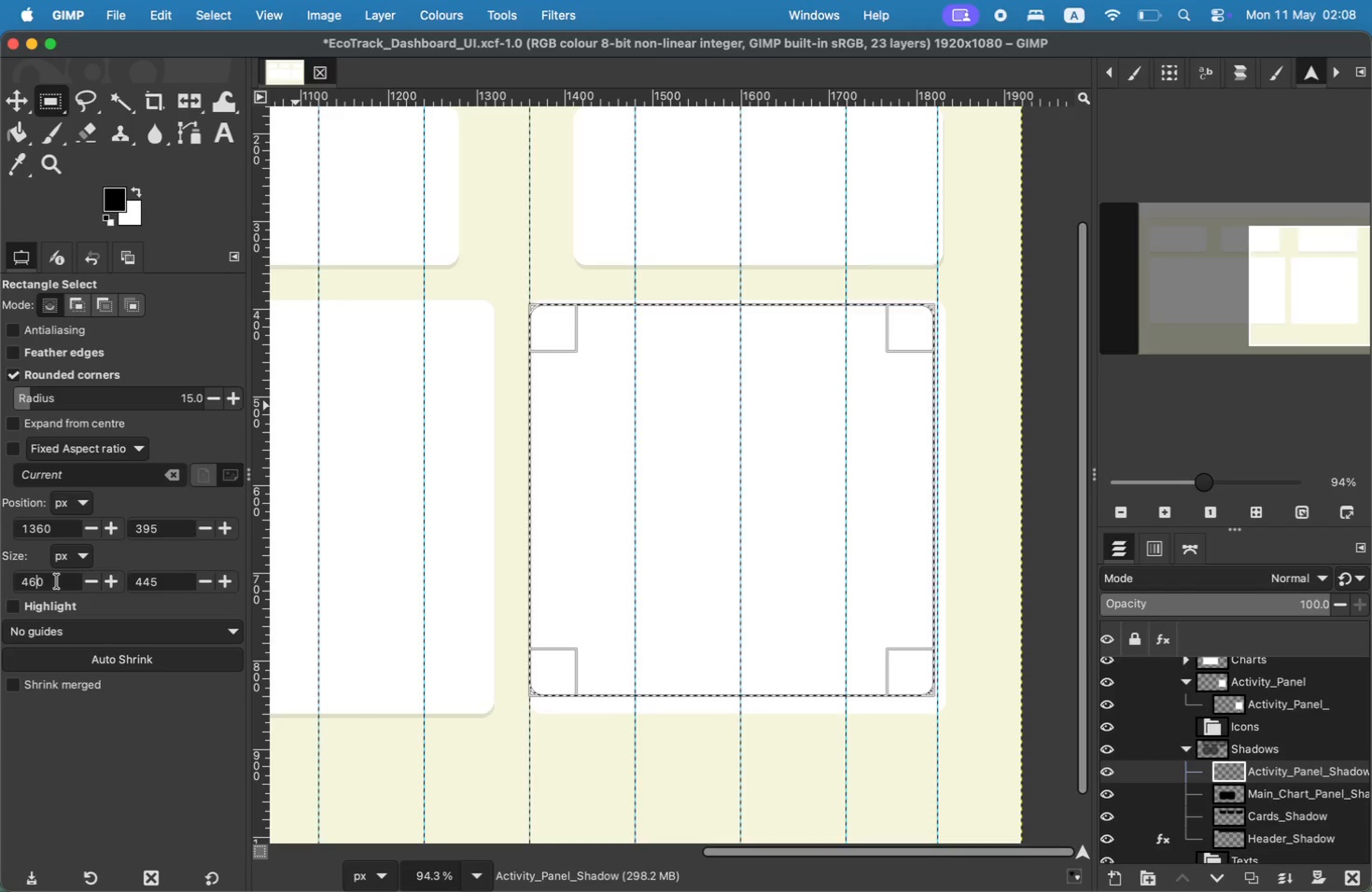 
key(Backspace)
 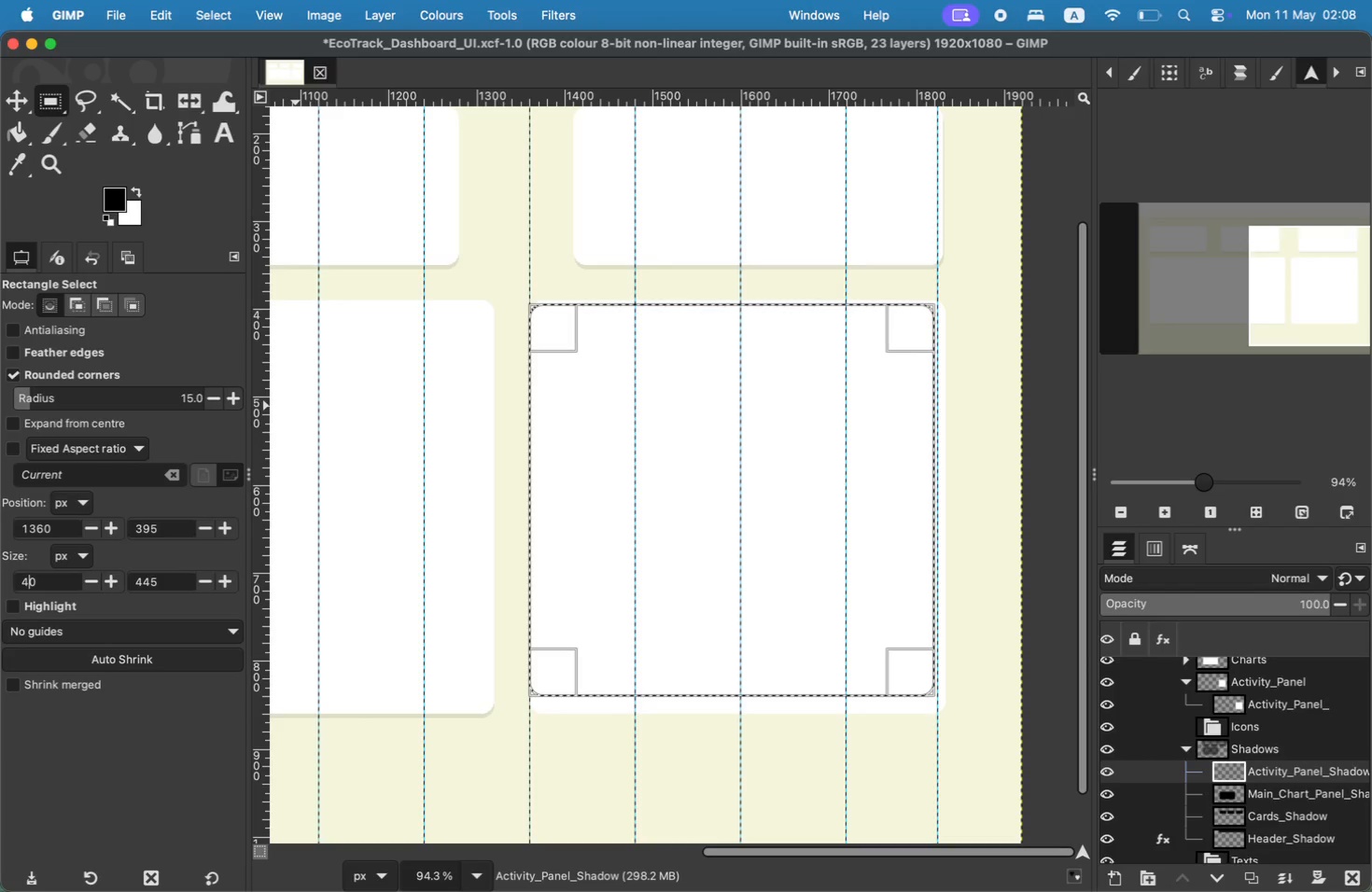 
key(8)
 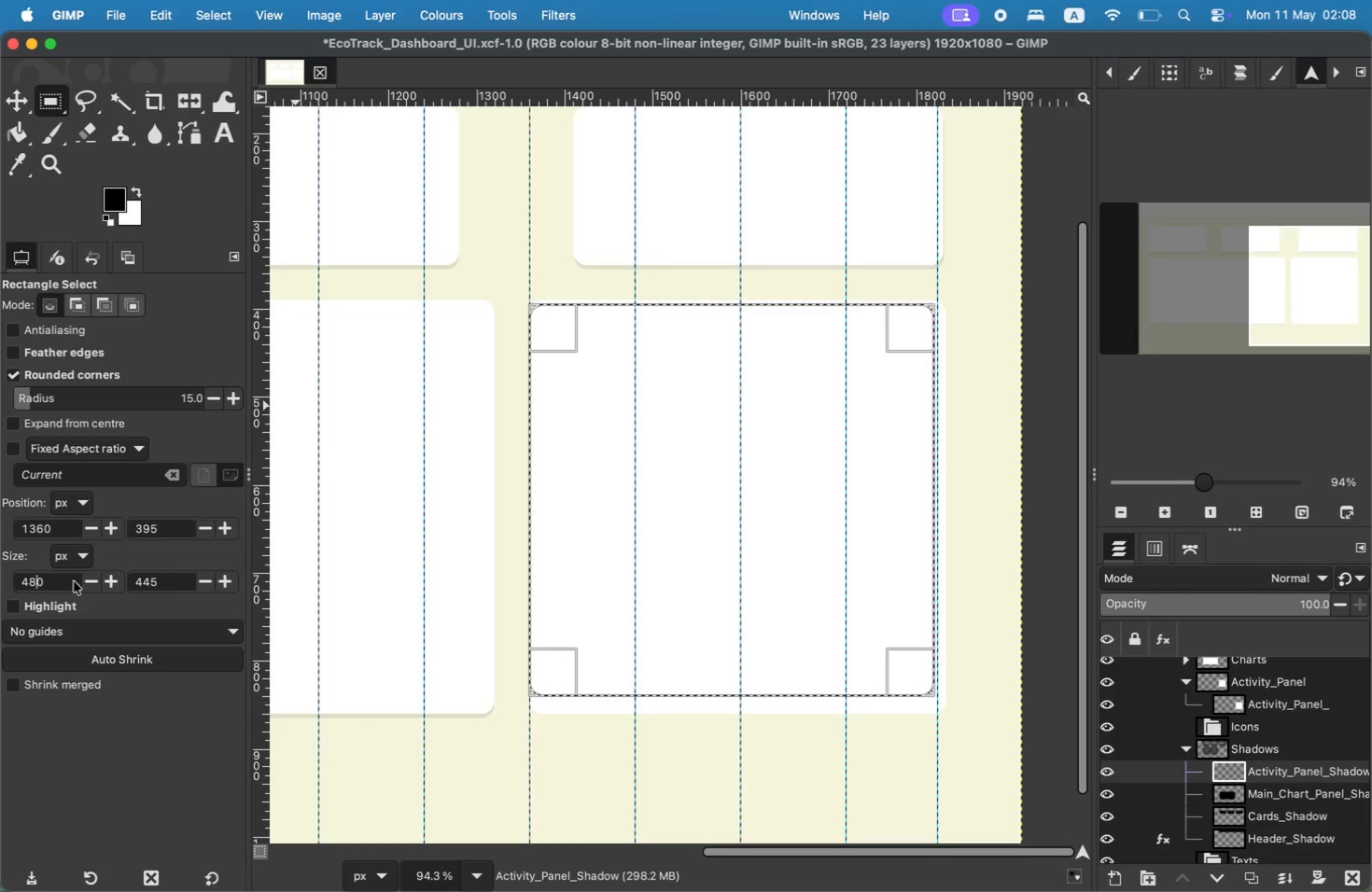 
double_click([156, 586])
 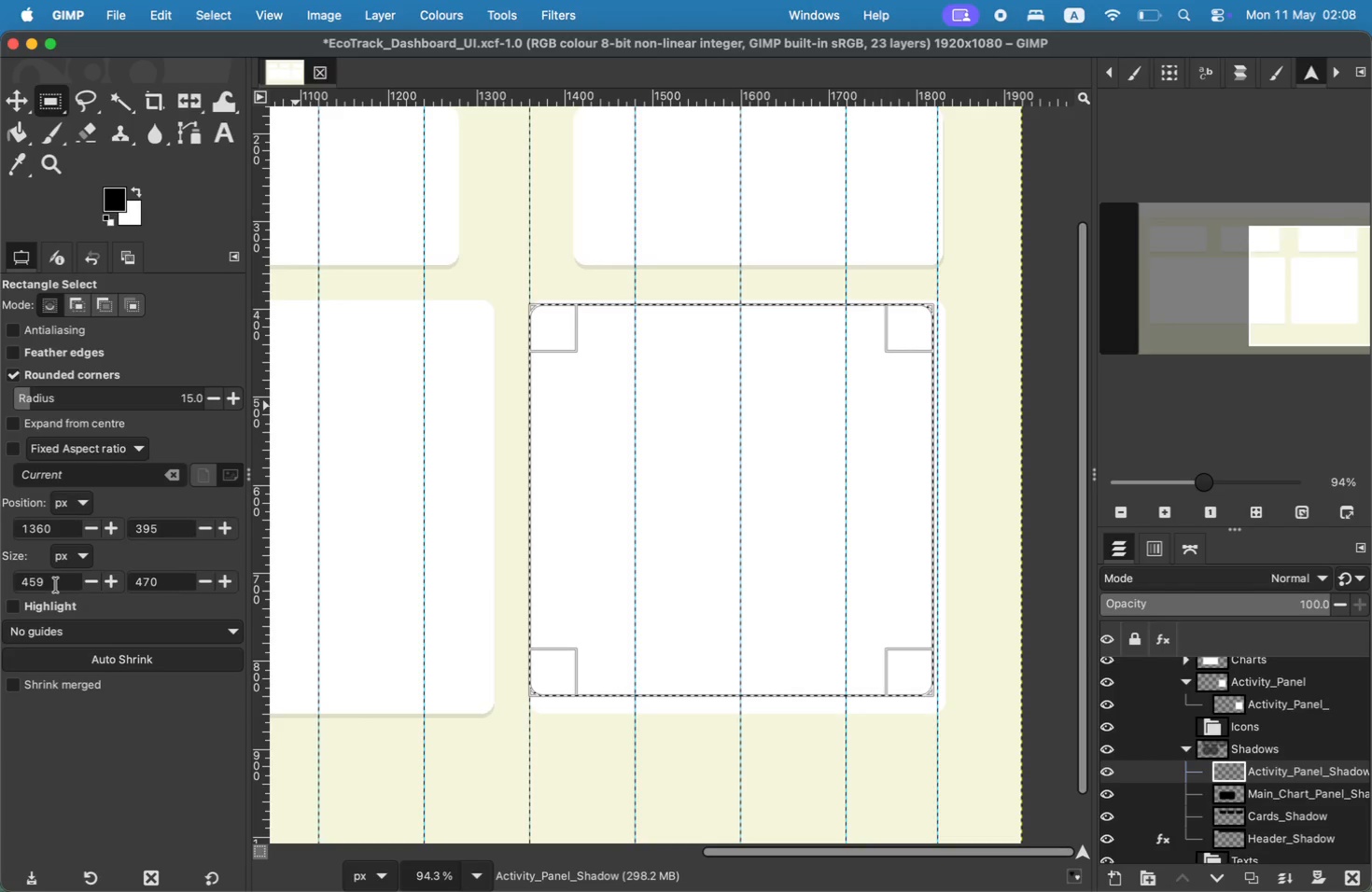 
key(Backspace)
key(Backspace)
type(70)
 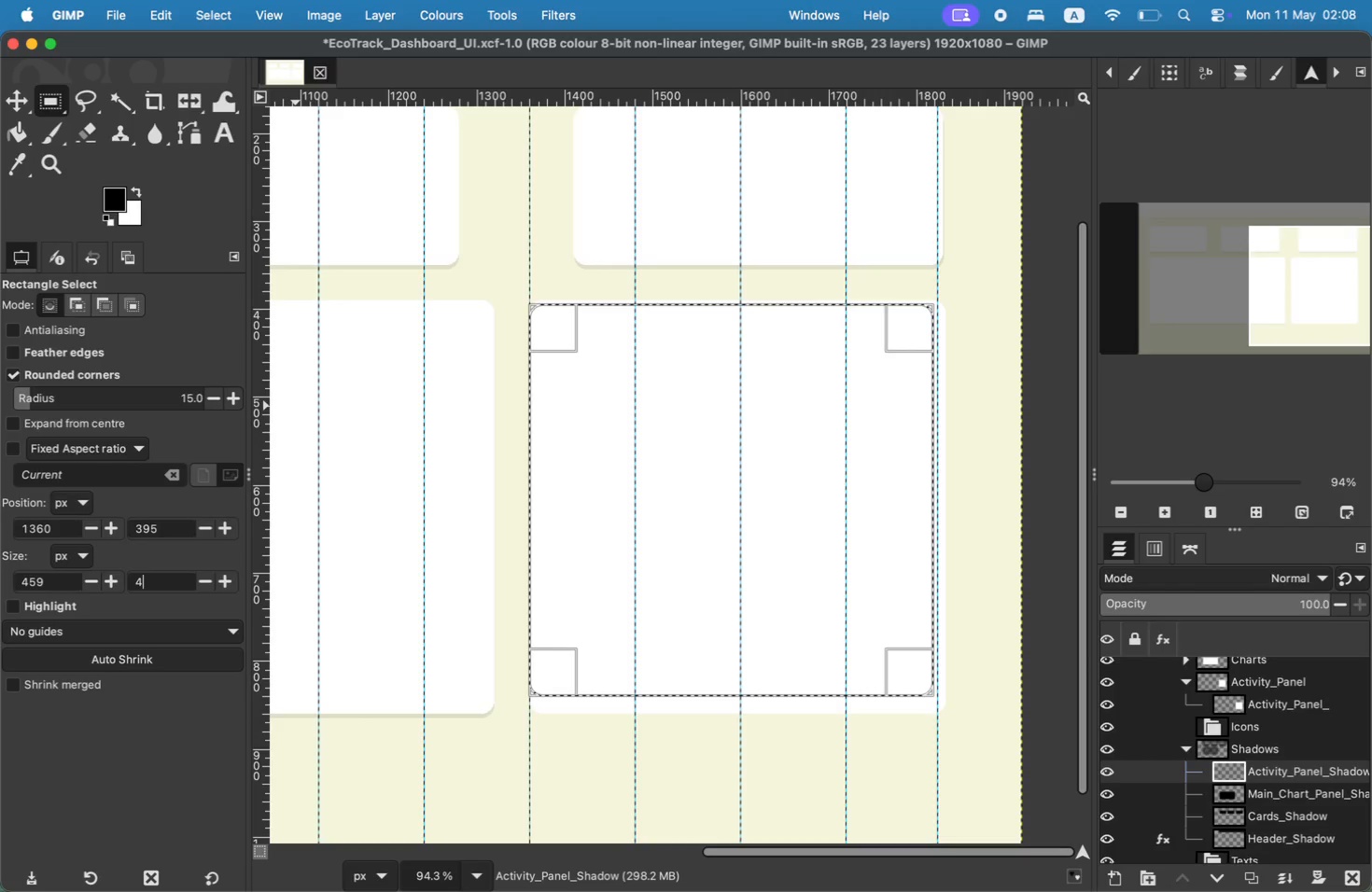 
left_click([118, 585])
 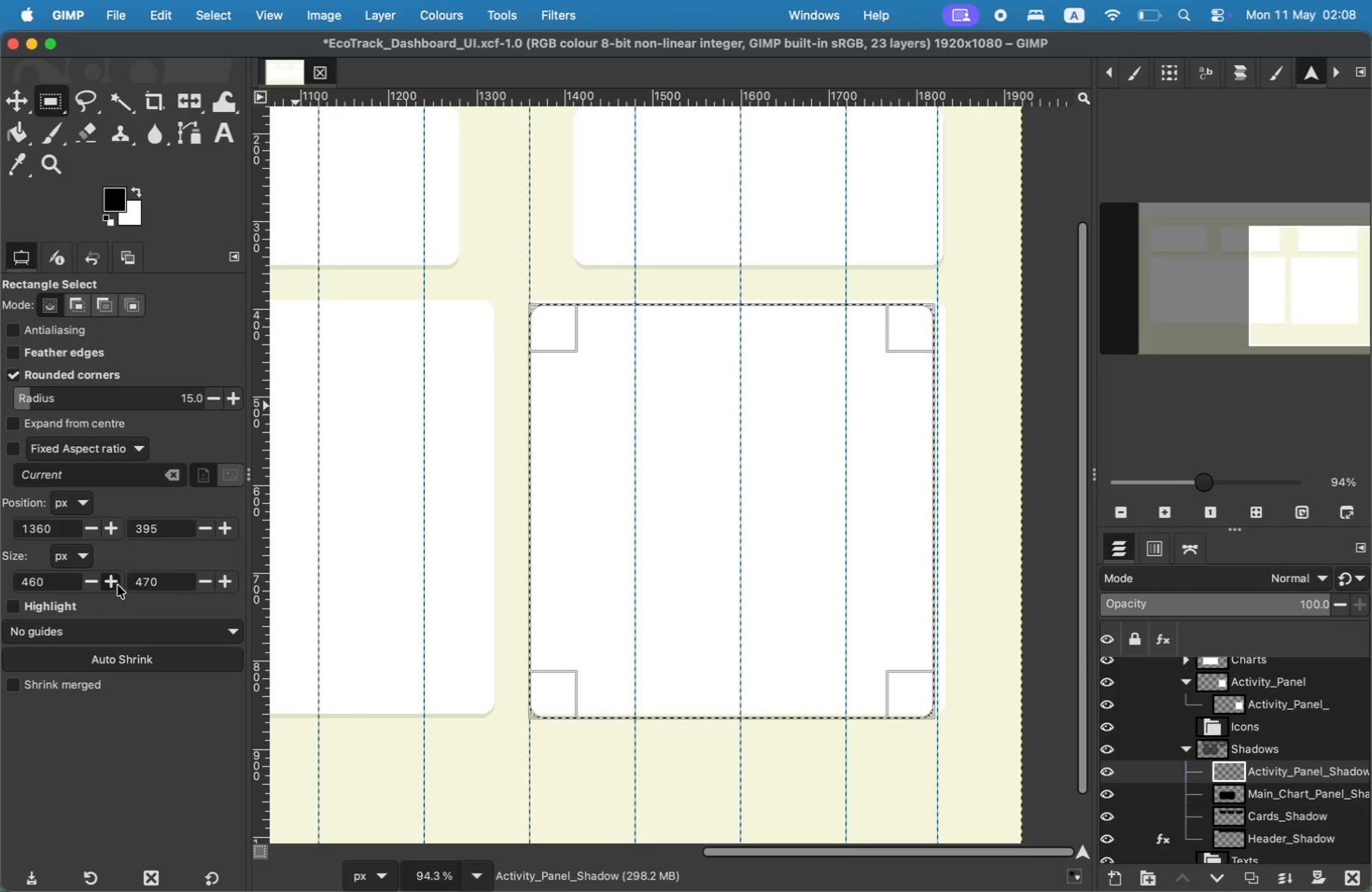 
left_click([118, 585])
 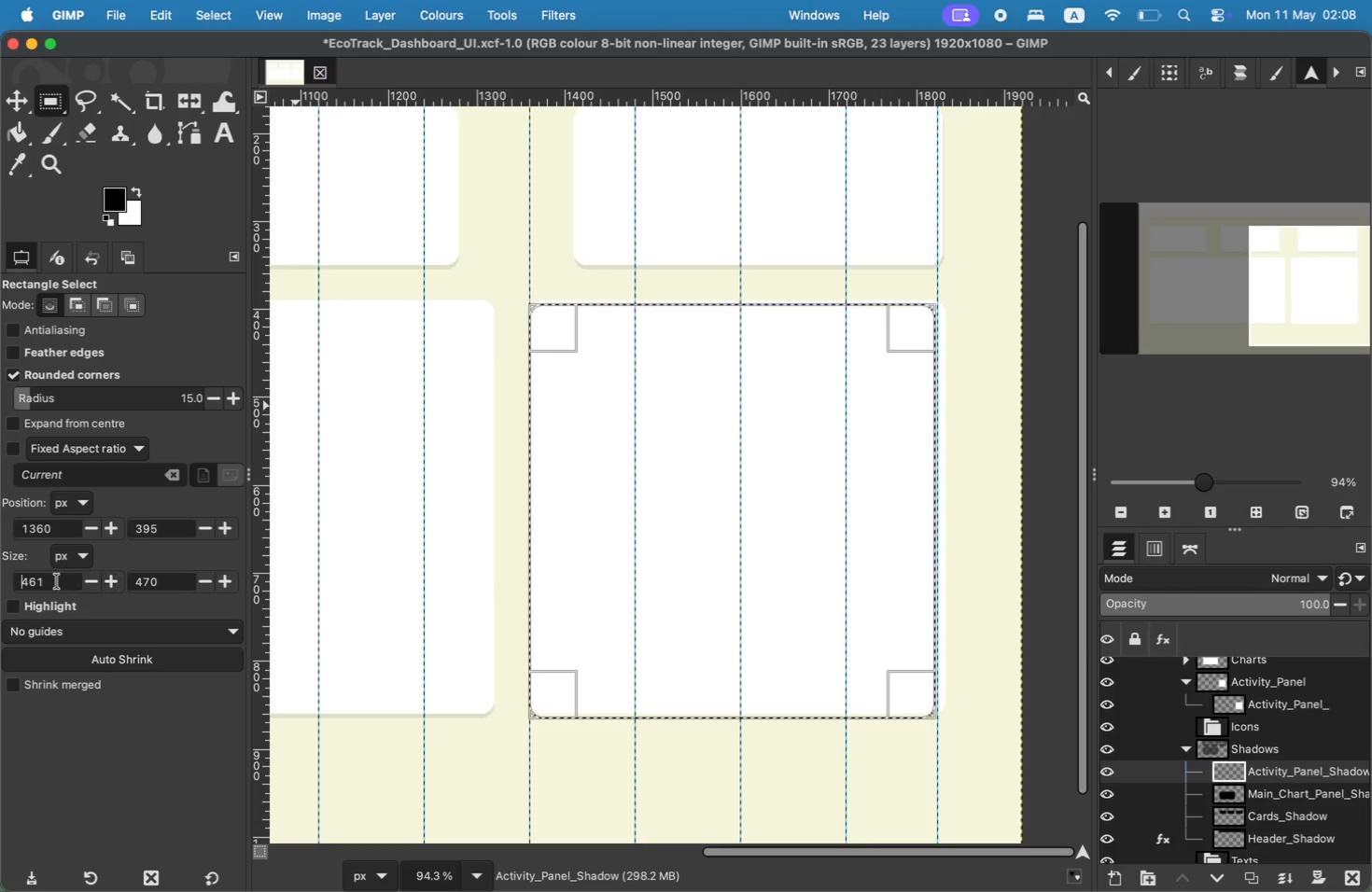 
left_click_drag(start_coordinate=[57, 581], to_coordinate=[36, 581])
 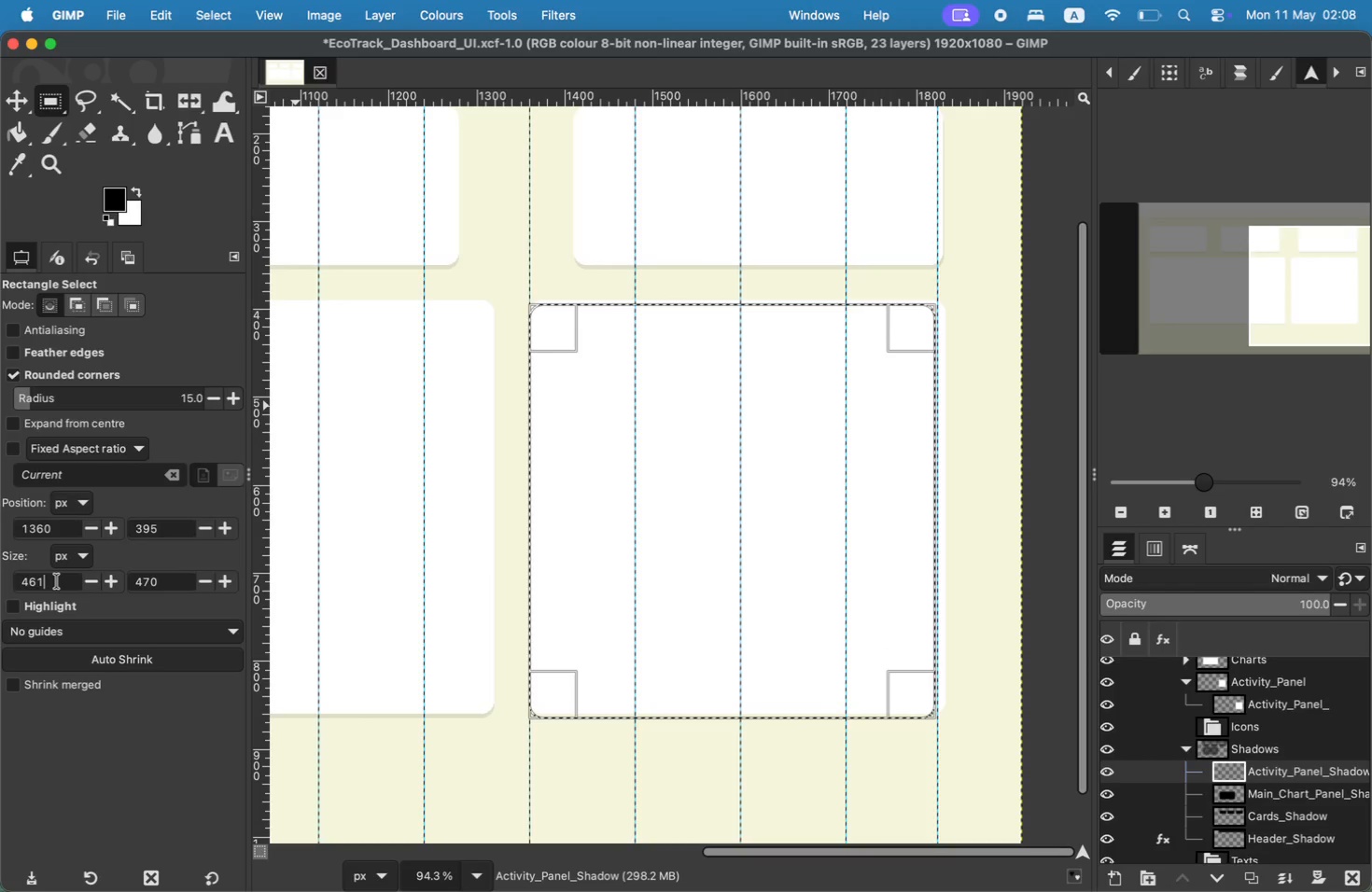 
key(Backspace)
key(Backspace)
type(90)
key(Backspace)
key(Backspace)
type(80)
 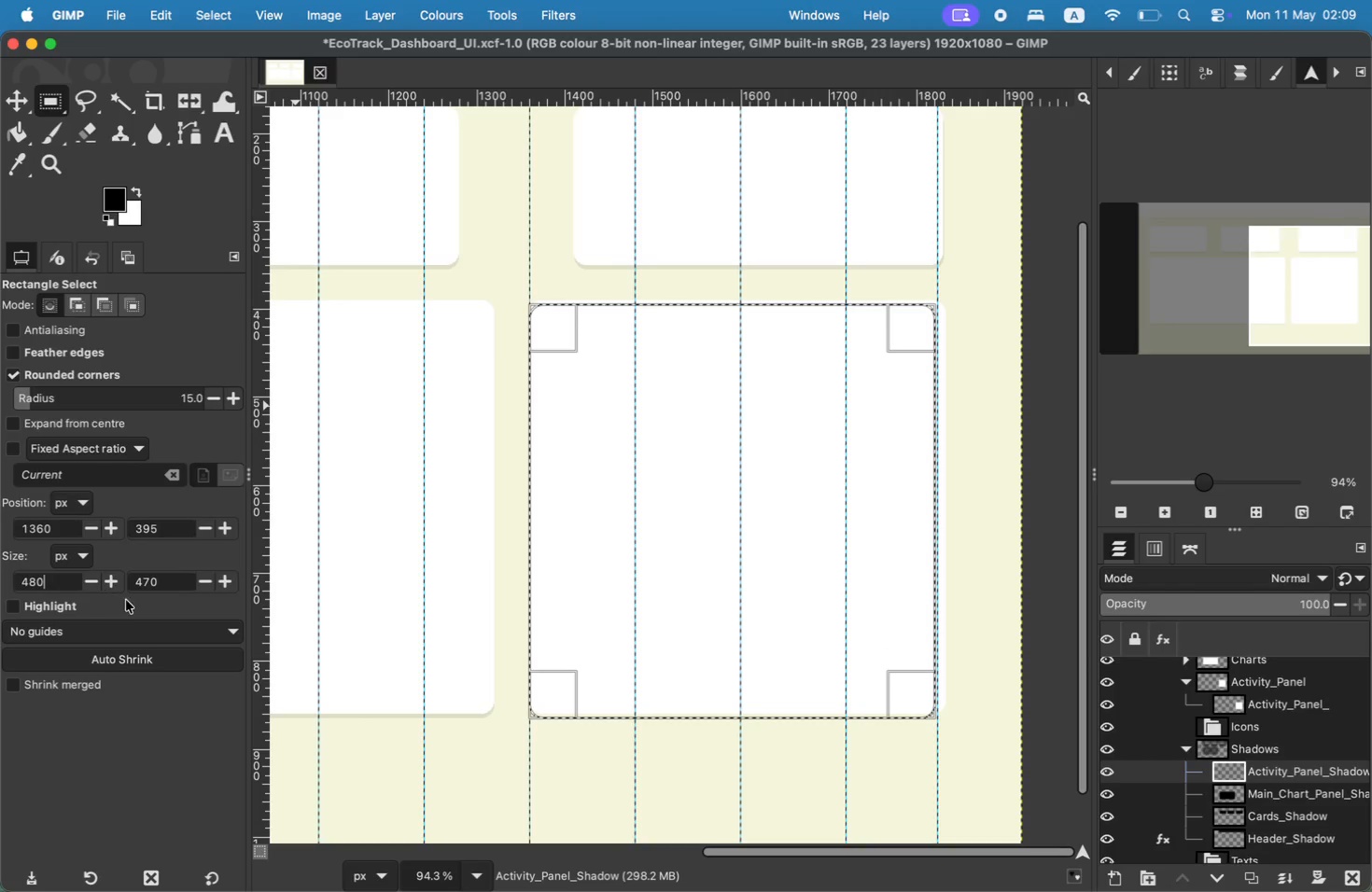 
left_click([167, 585])
 